 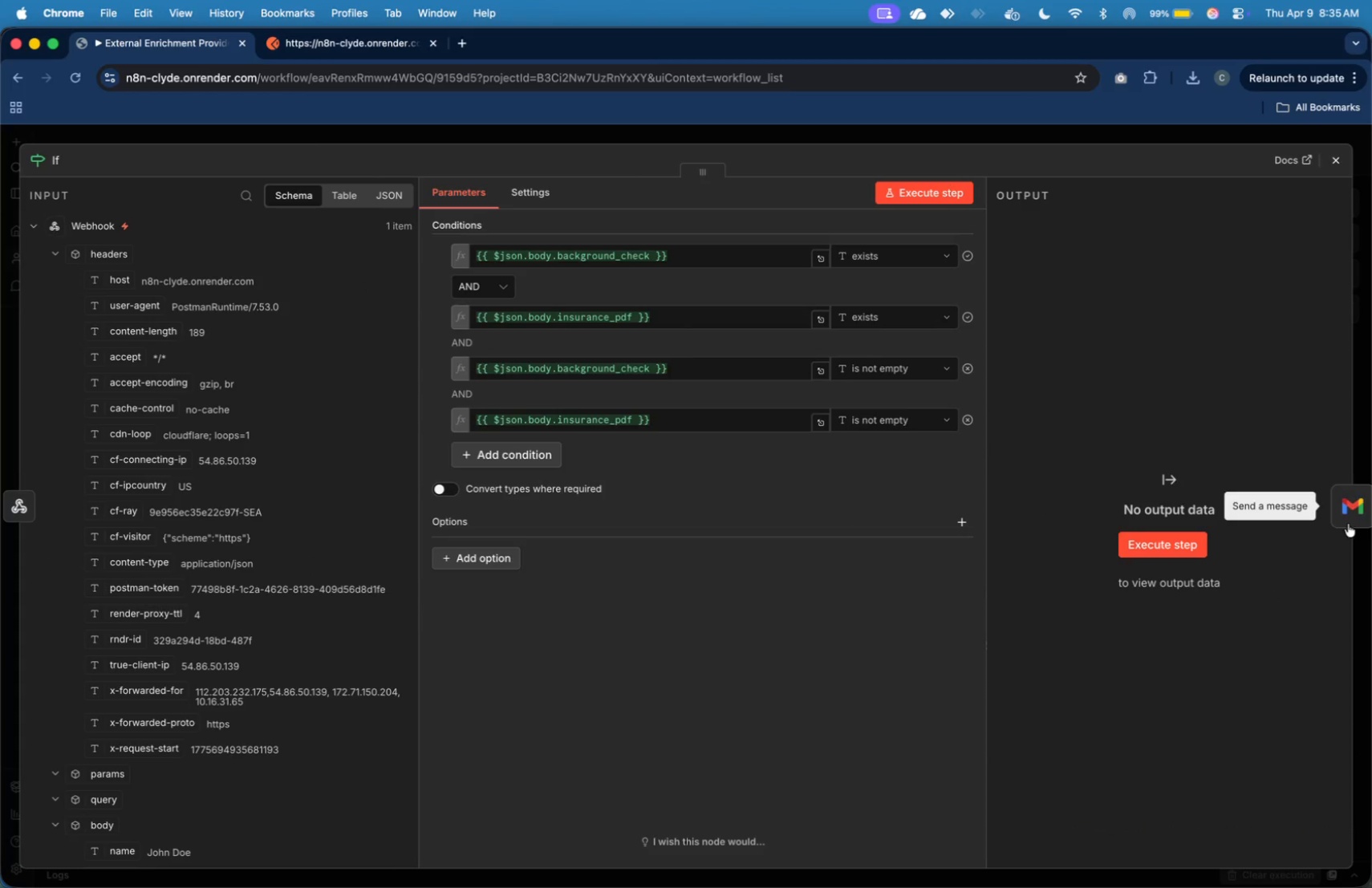 
left_click([925, 201])
 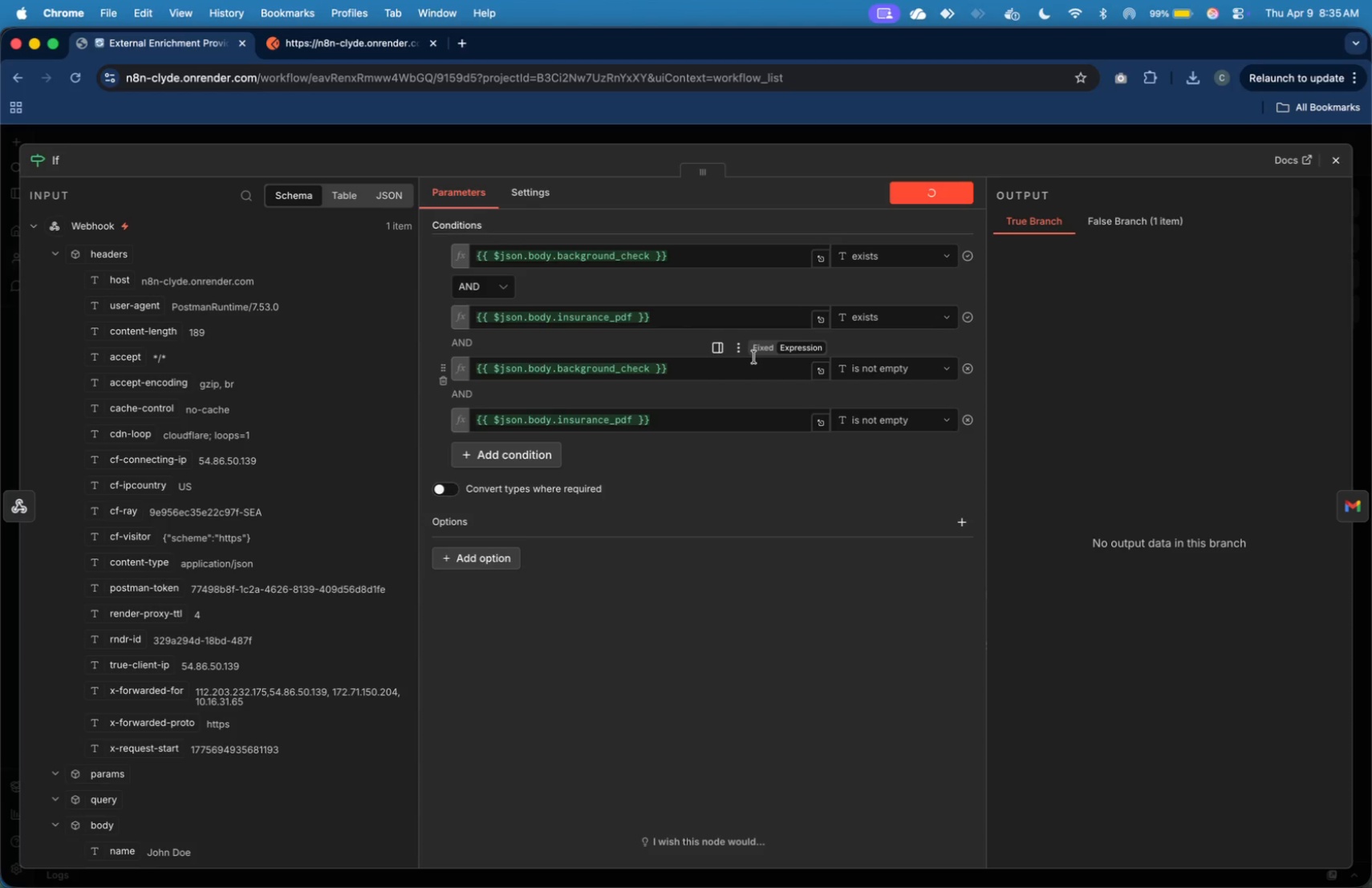 
wait(7.86)
 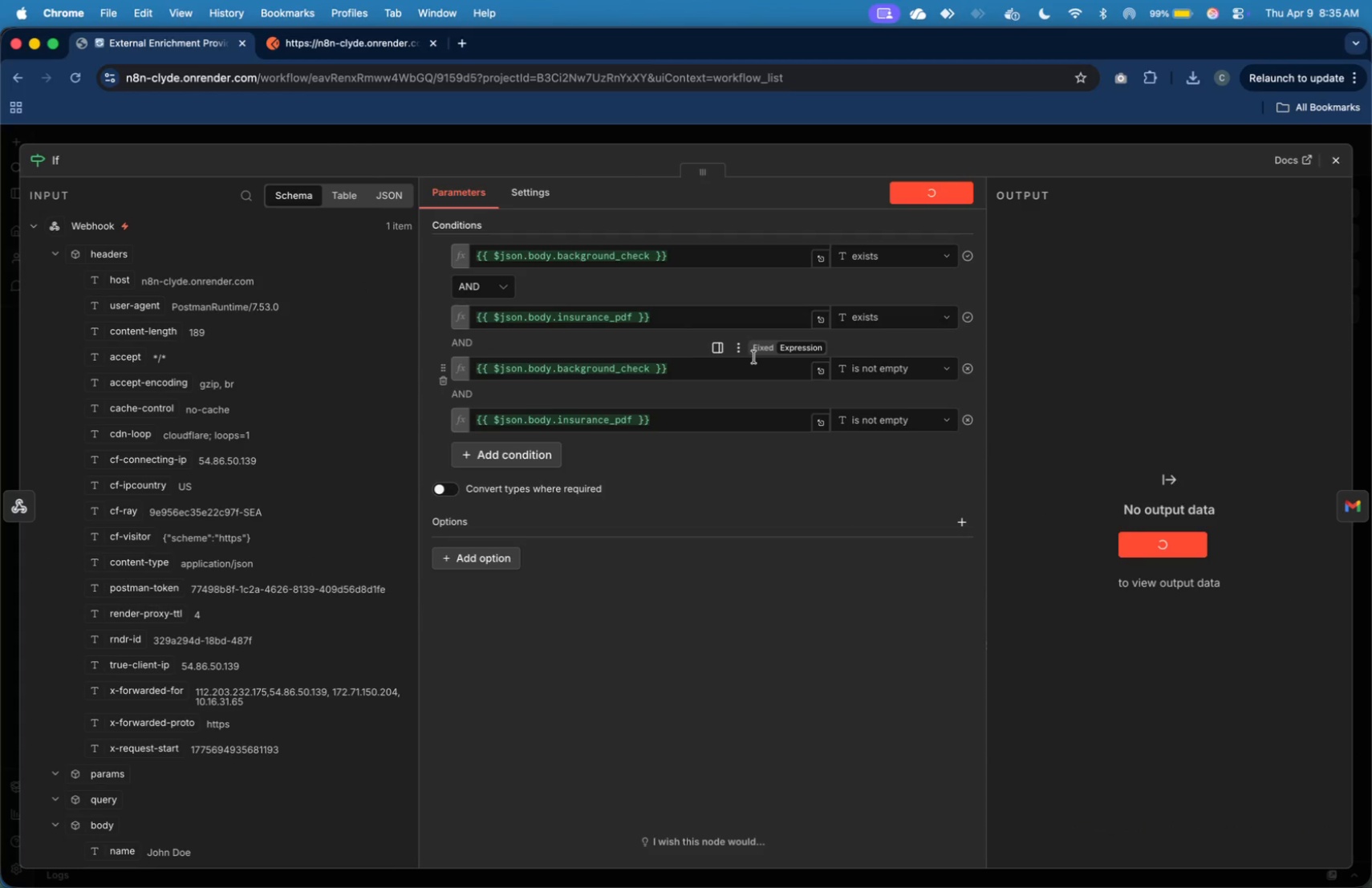 
left_click([1366, 502])
 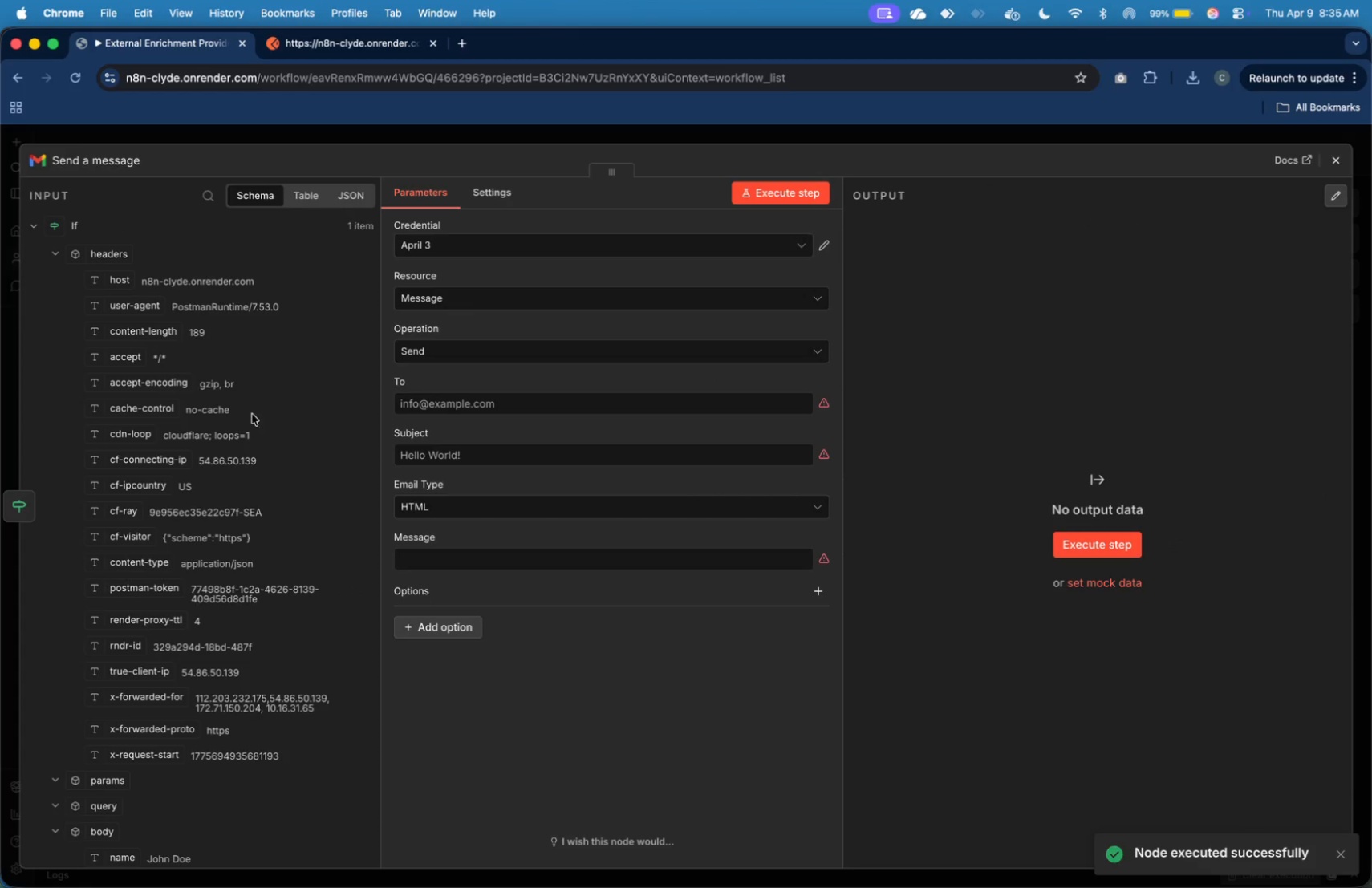 
scroll: coordinate [187, 347], scroll_direction: up, amount: 26.0
 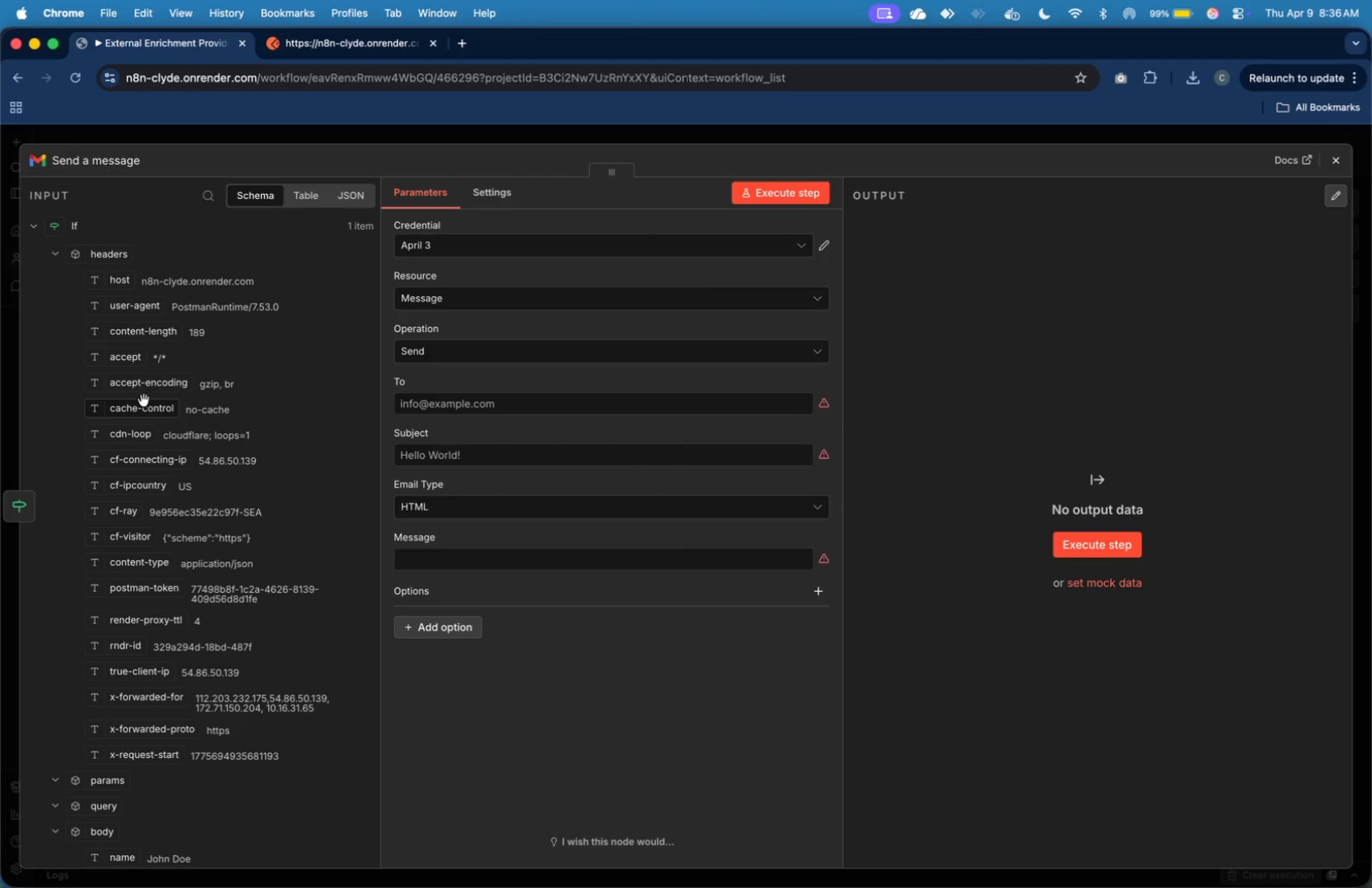 
wait(5.68)
 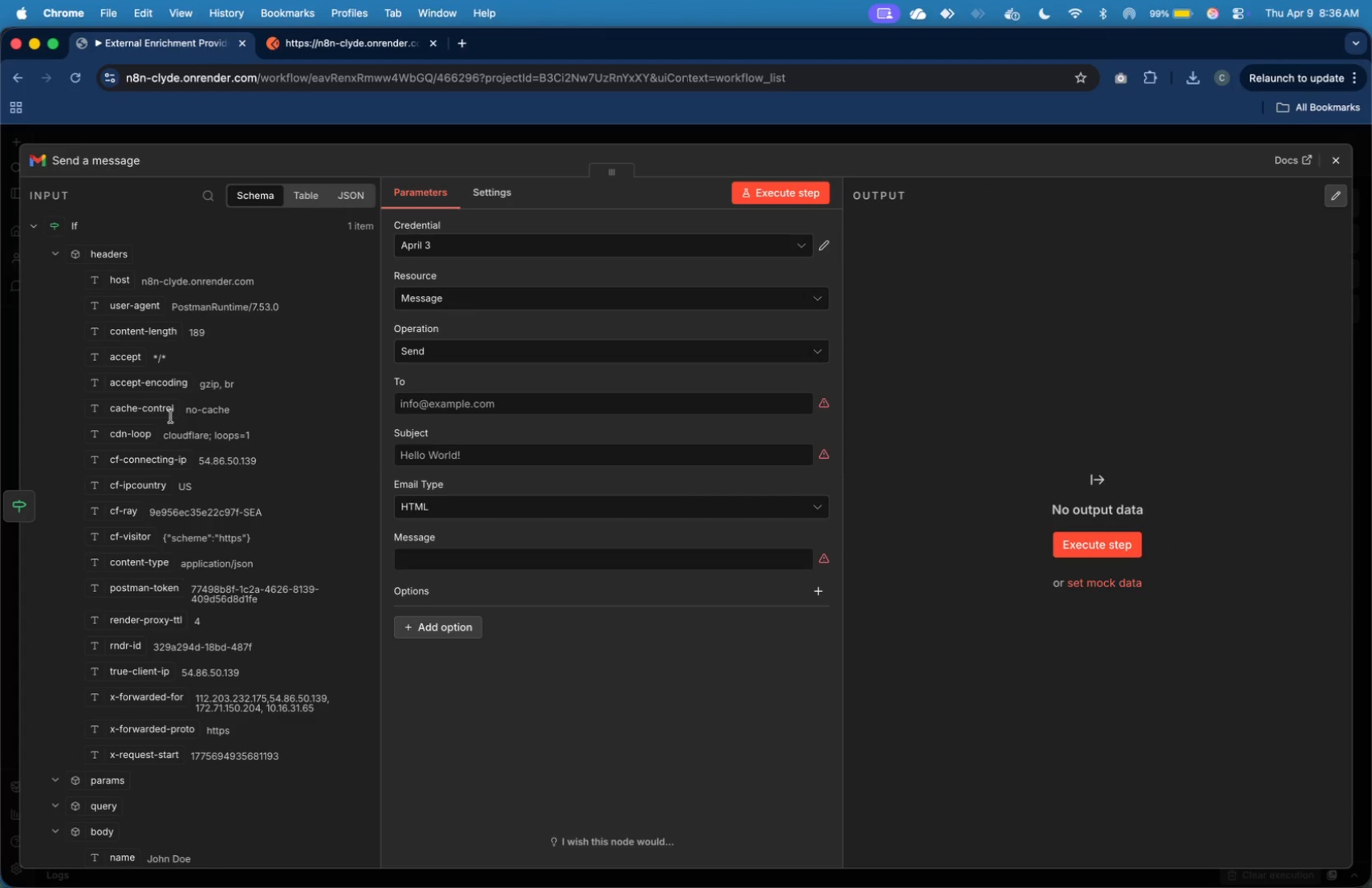 
mouse_move([71, 279])
 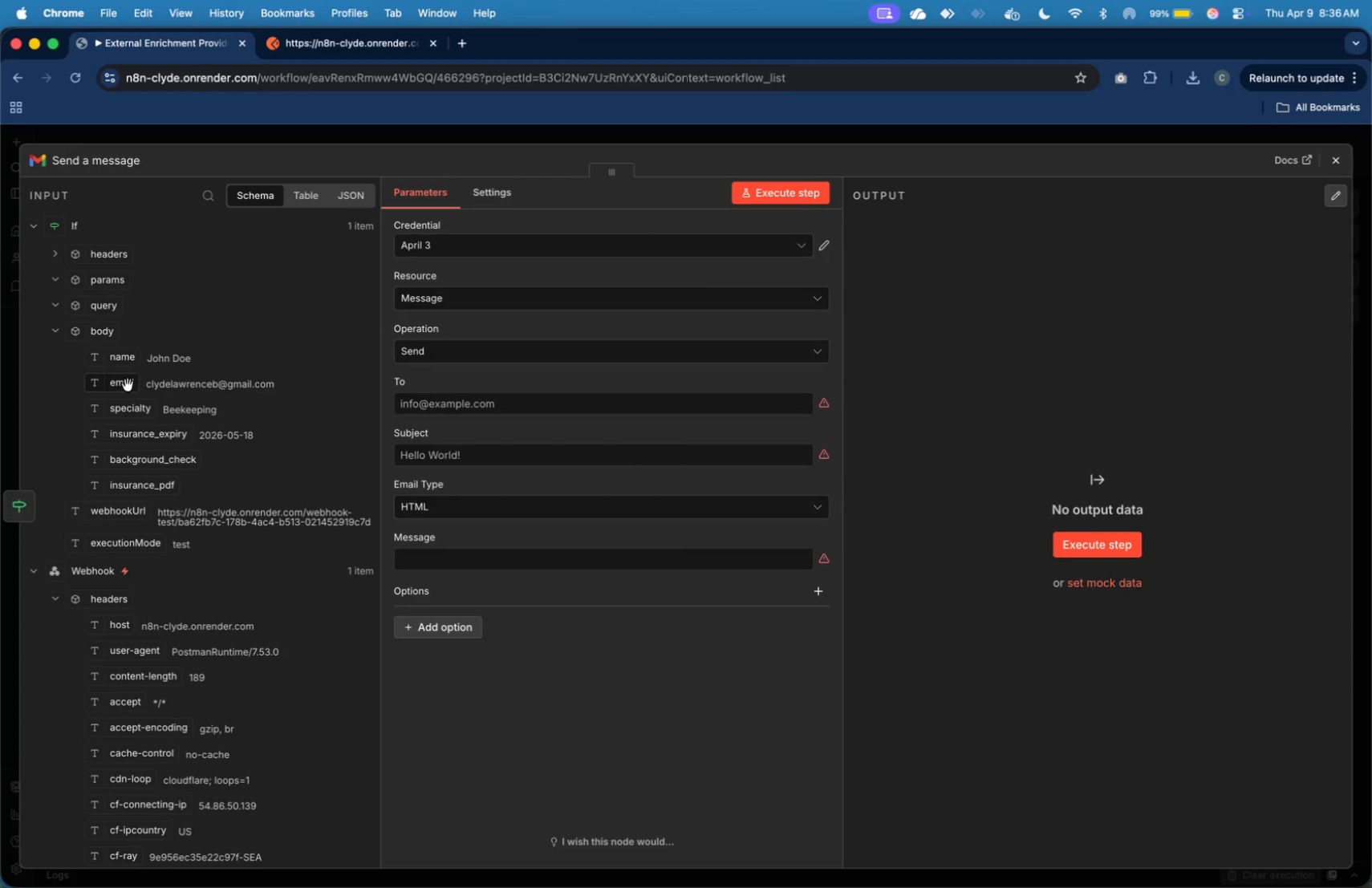 
left_click_drag(start_coordinate=[123, 383], to_coordinate=[449, 411])
 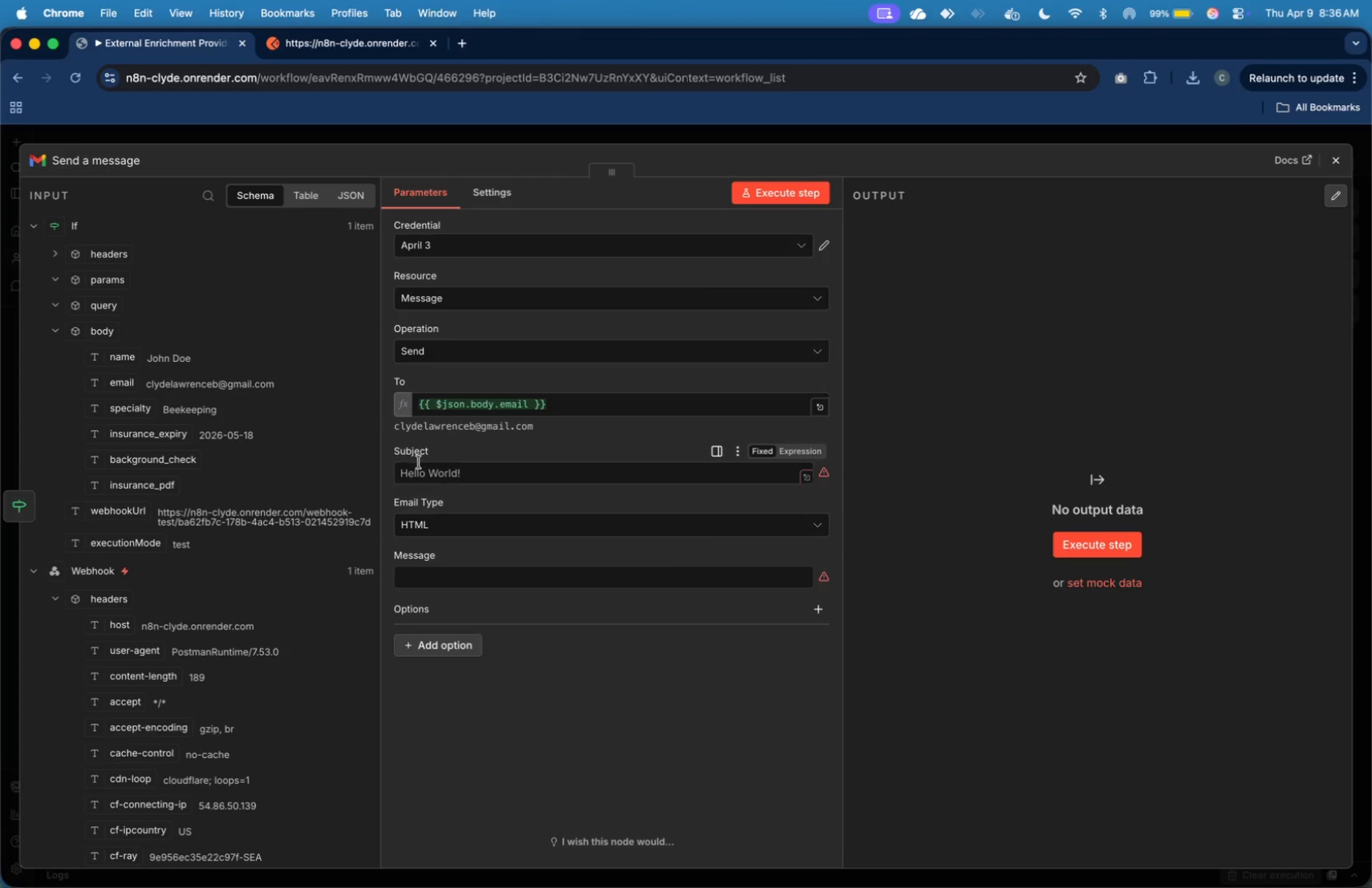 
left_click([425, 471])
 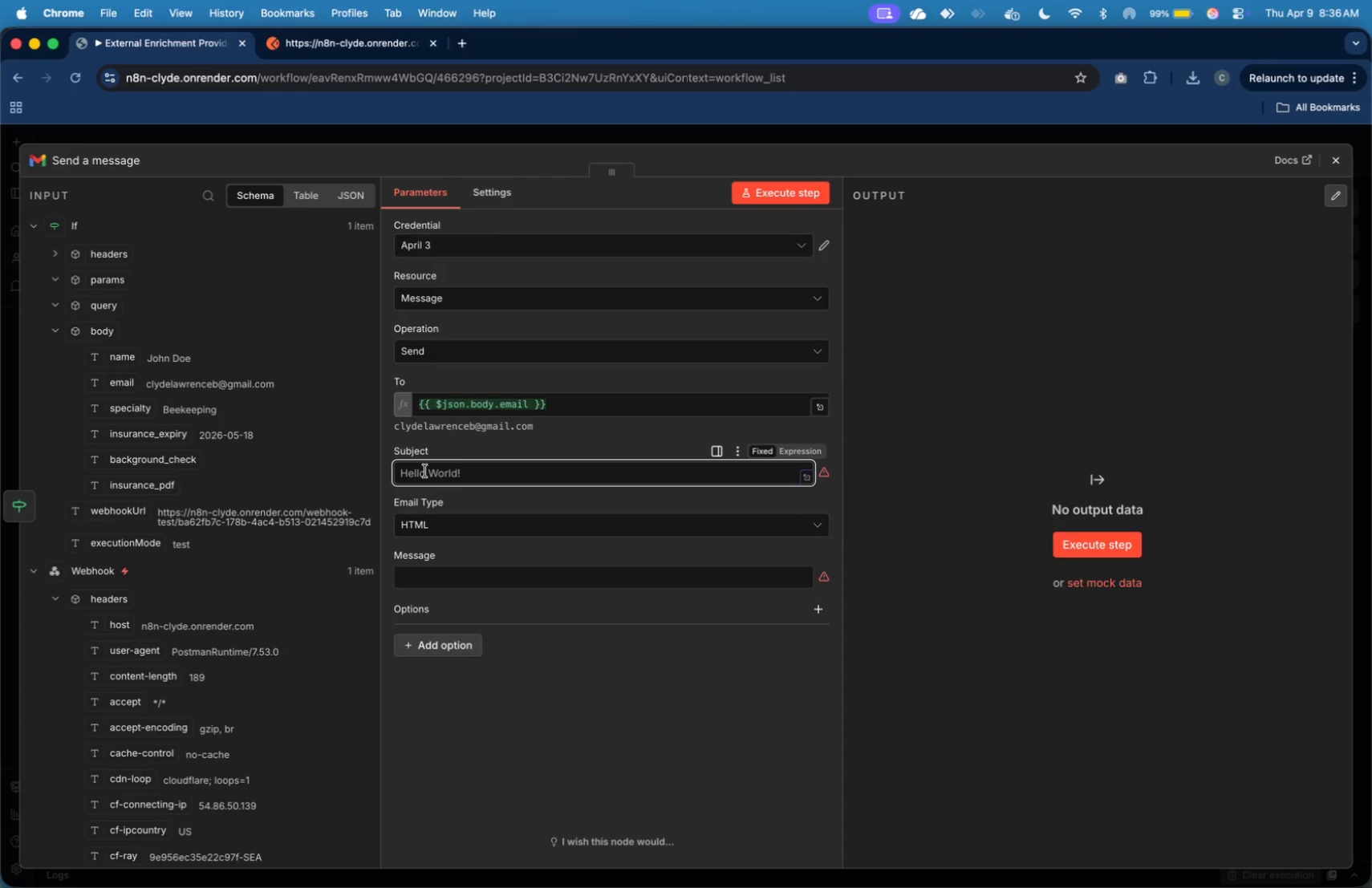 
type(Application Incomplete)
 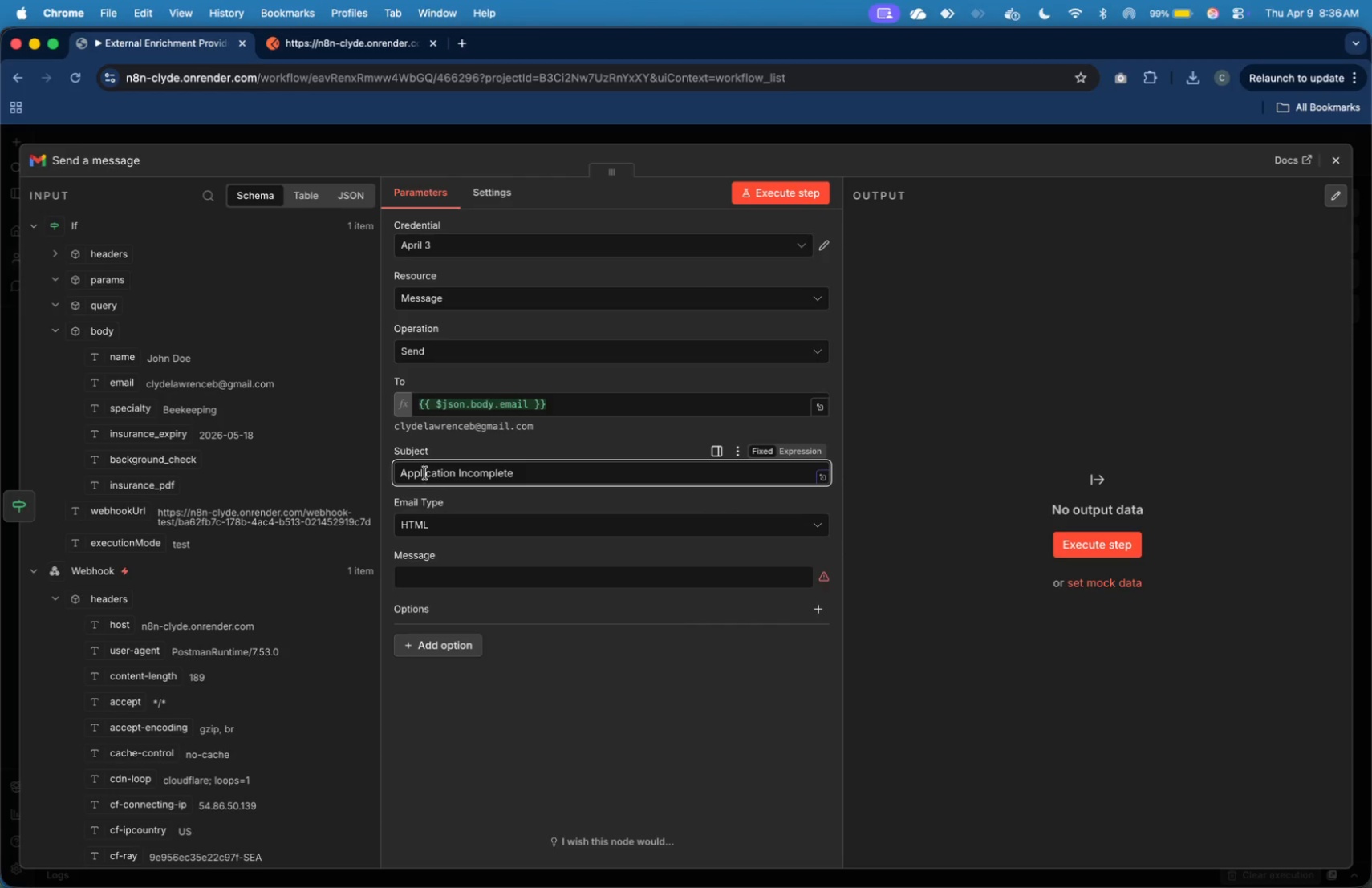 
left_click([471, 574])
 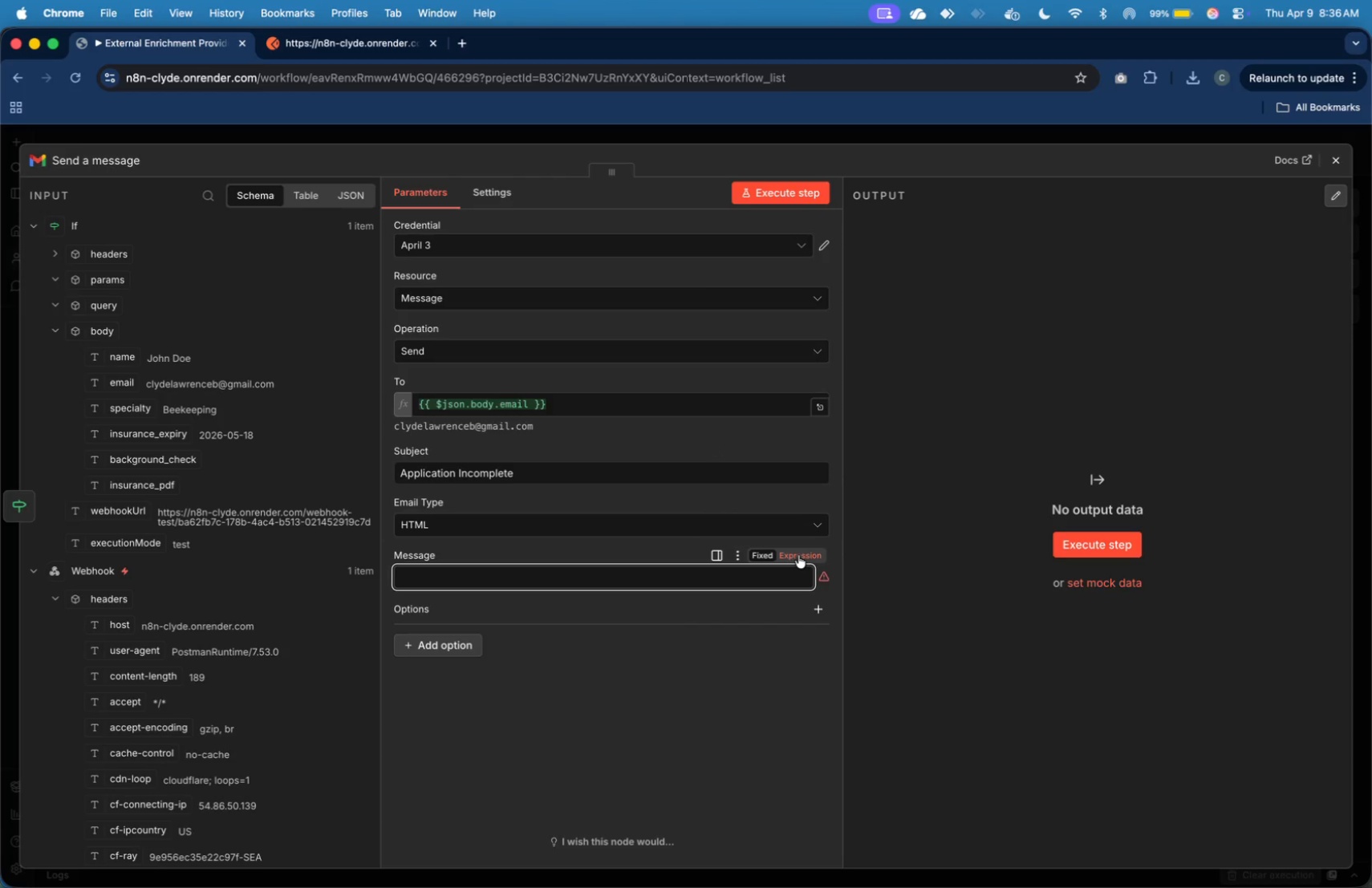 
left_click([798, 555])
 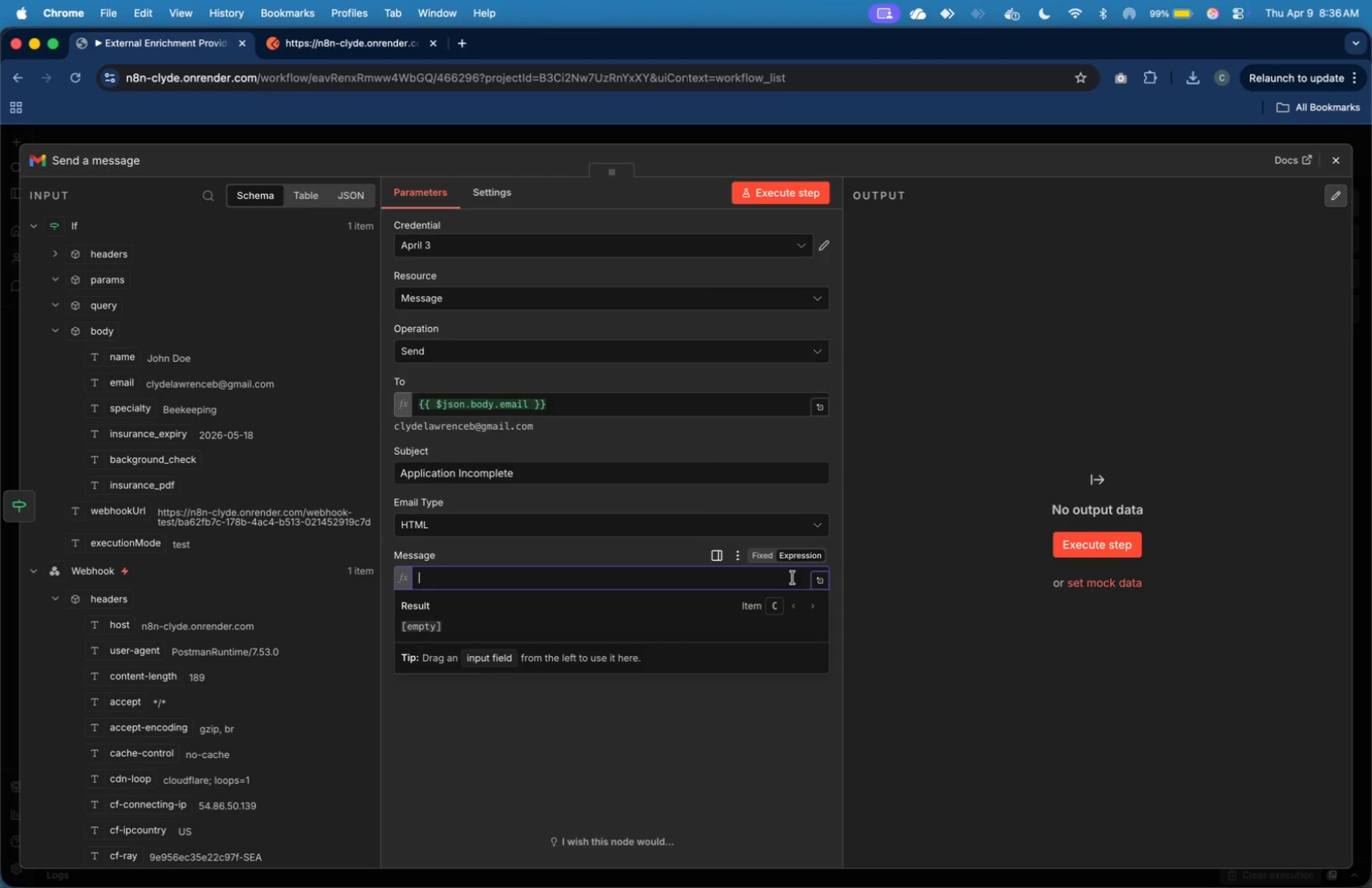 
key(Shift+Comma)
 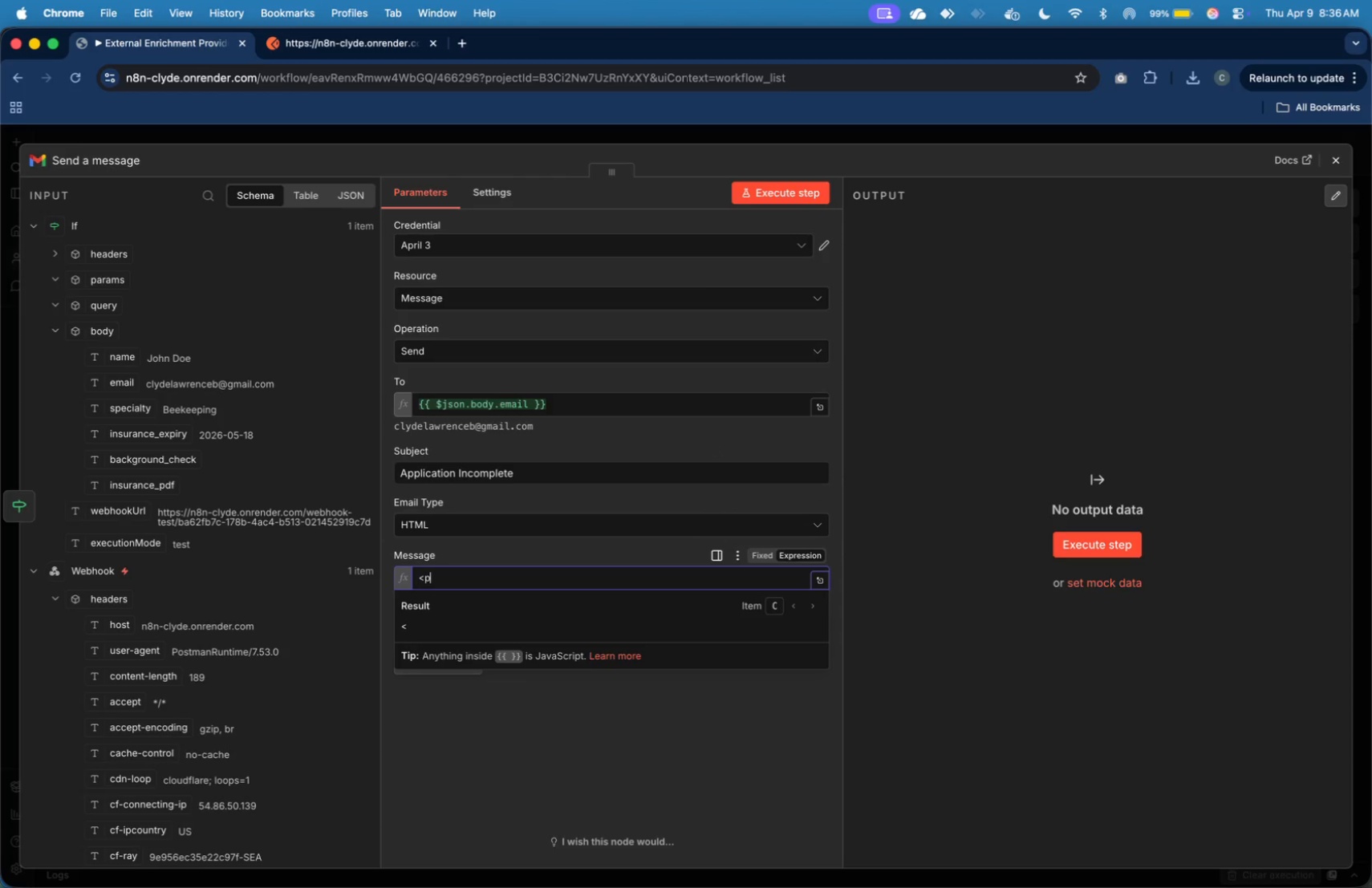 
key(P)
 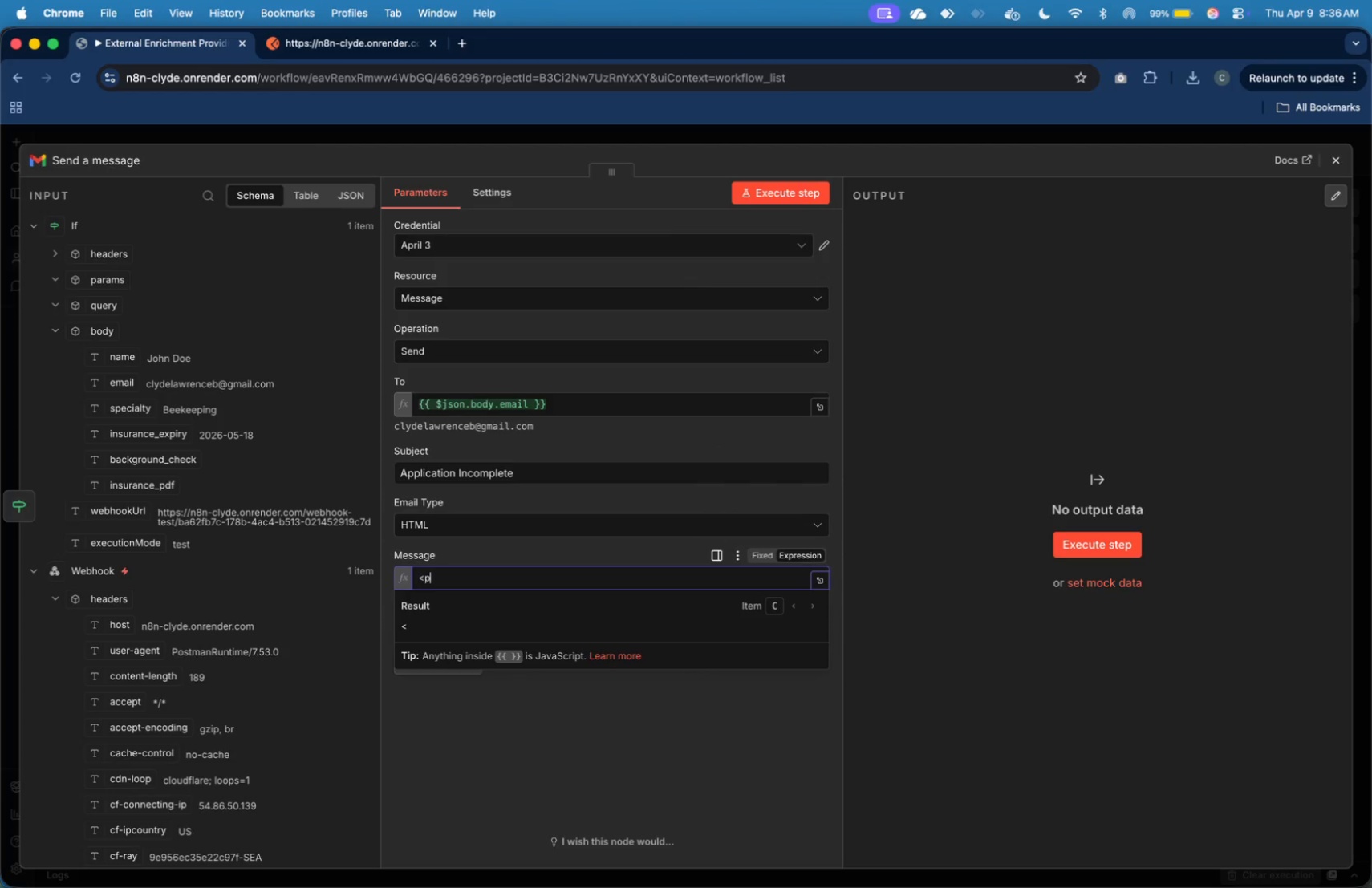 
key(Shift+Period)
 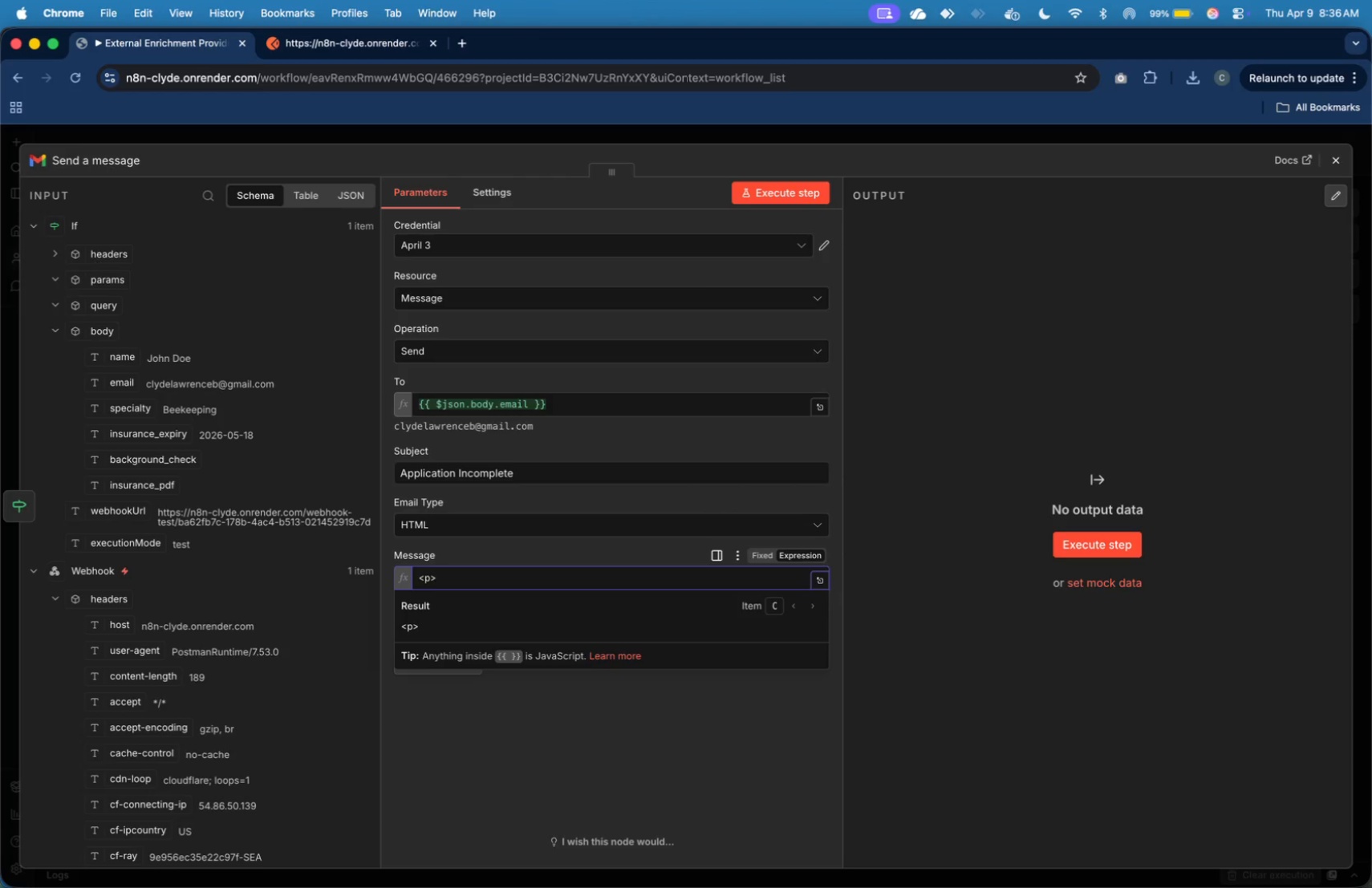 
key(Shift+Comma)
 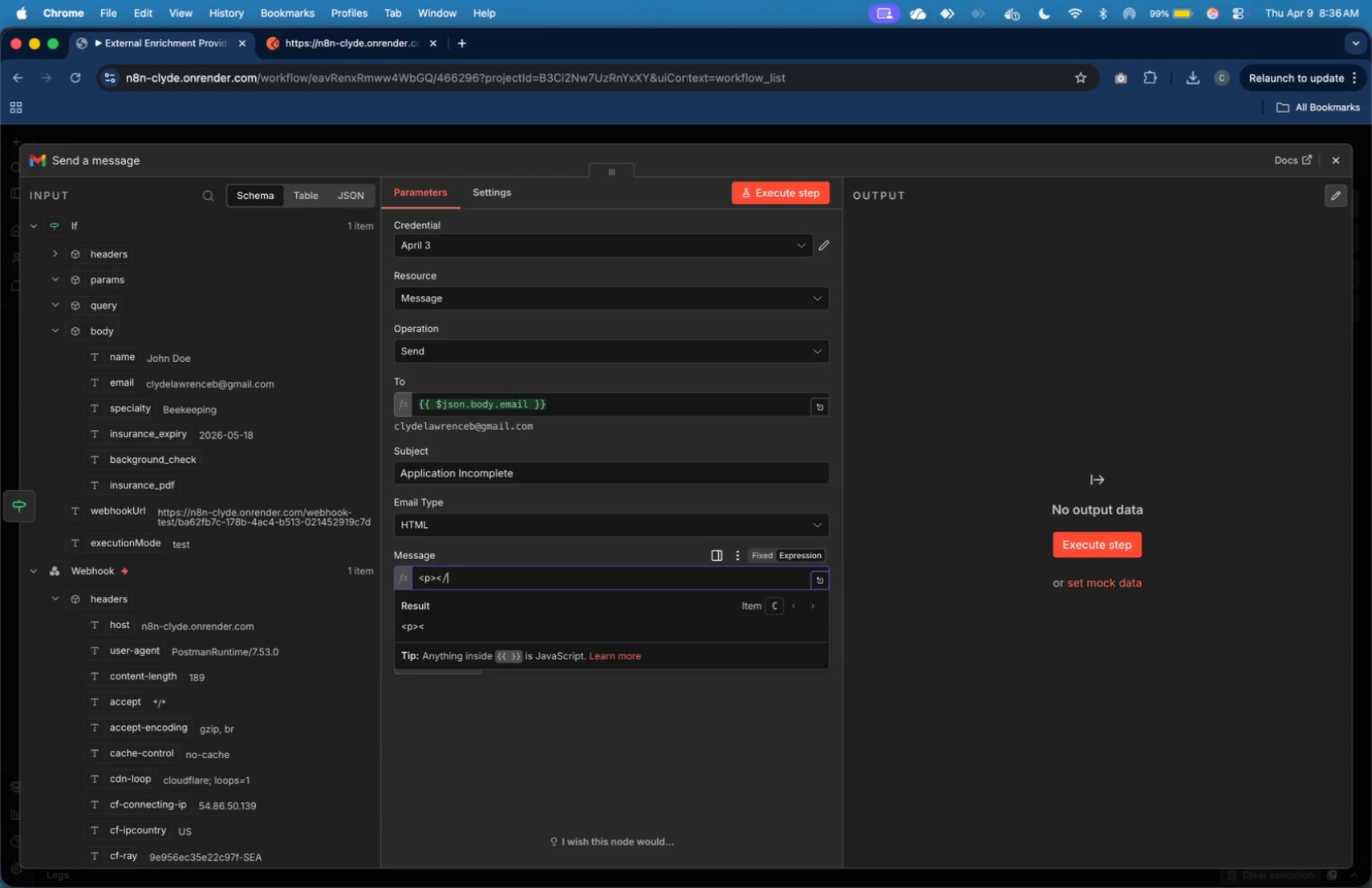 
key(Slash)
 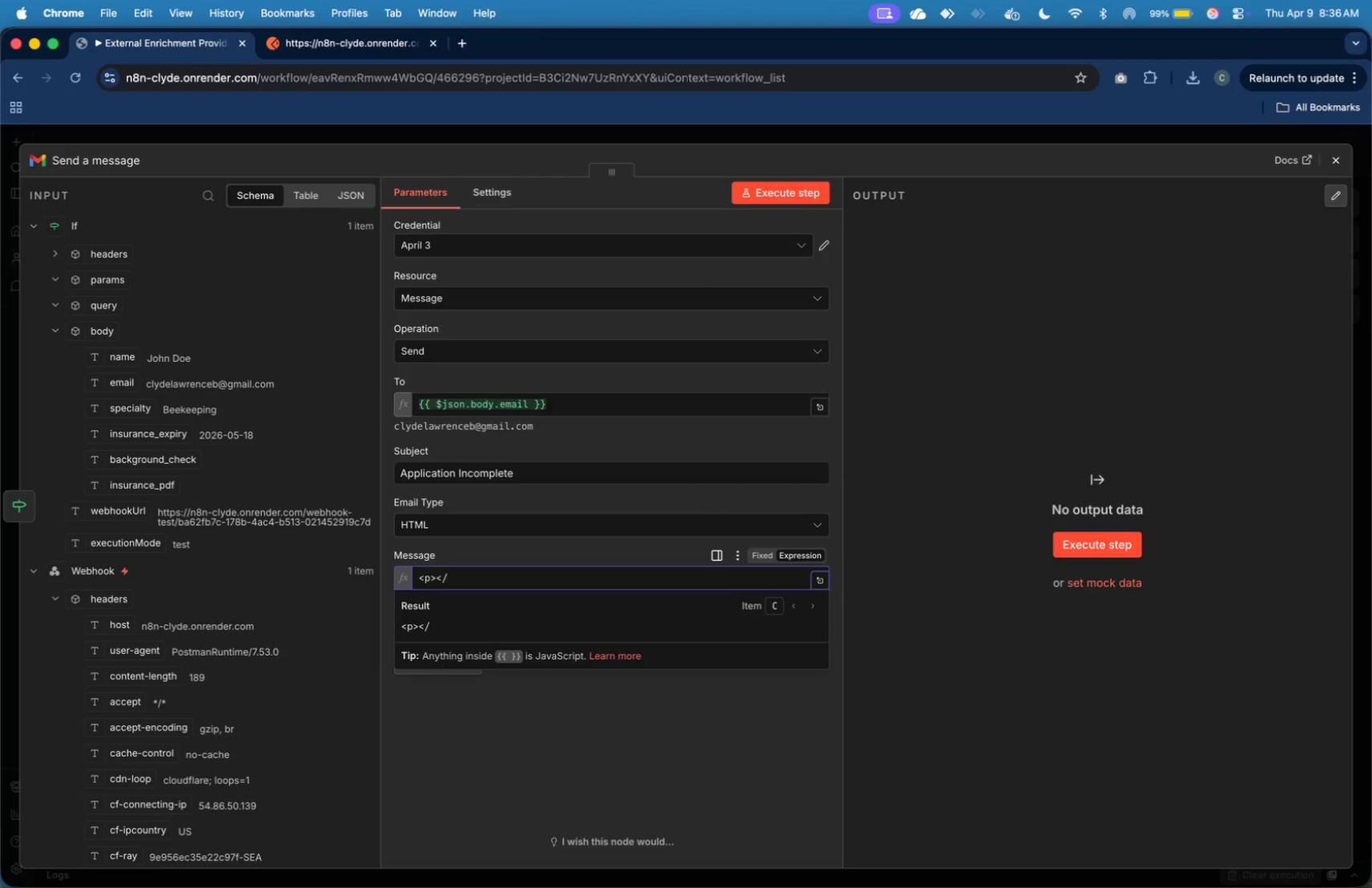 
key(P)
 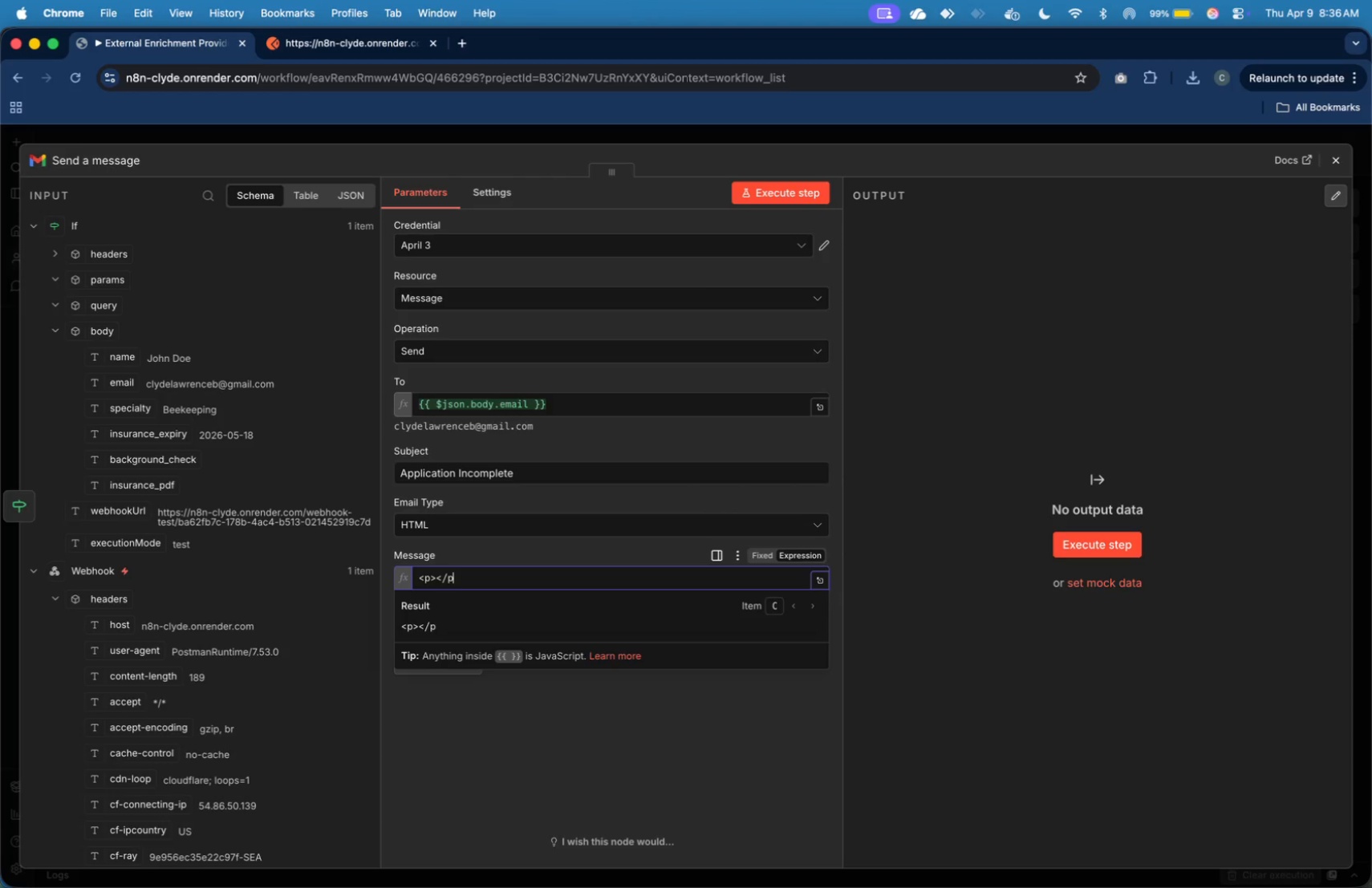 
key(Shift+Period)
 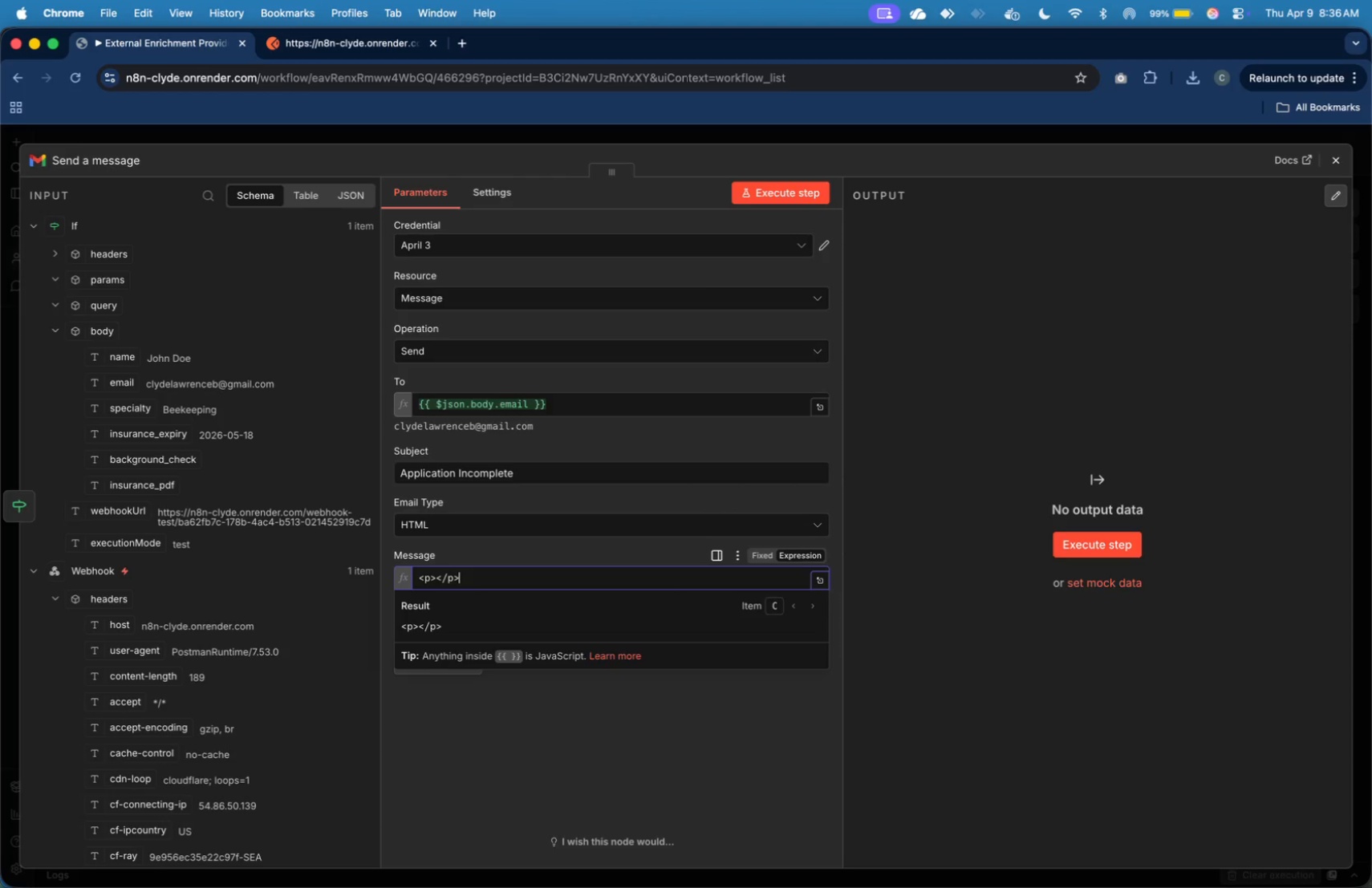 
key(ArrowLeft)
 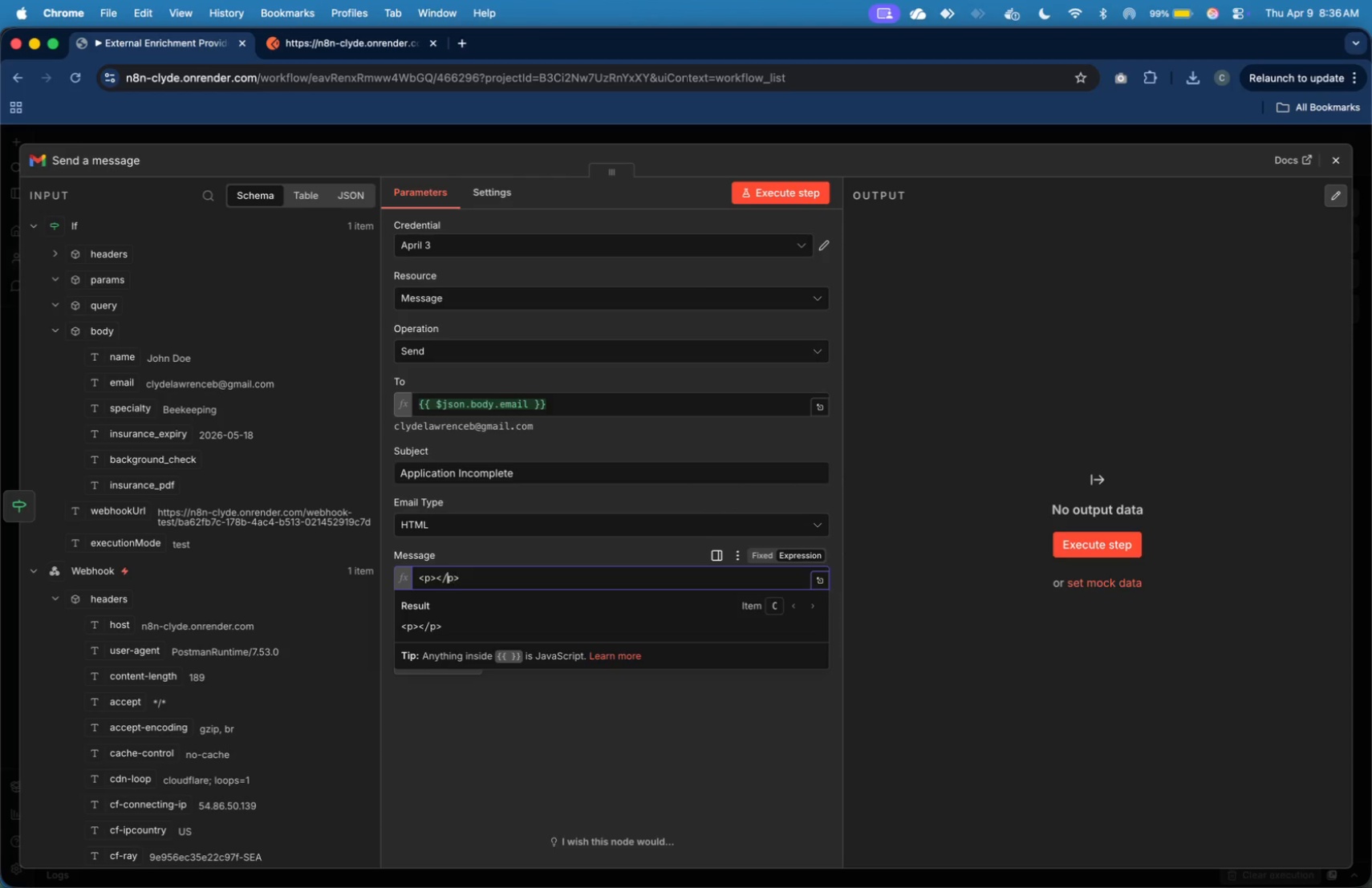 
key(ArrowLeft)
 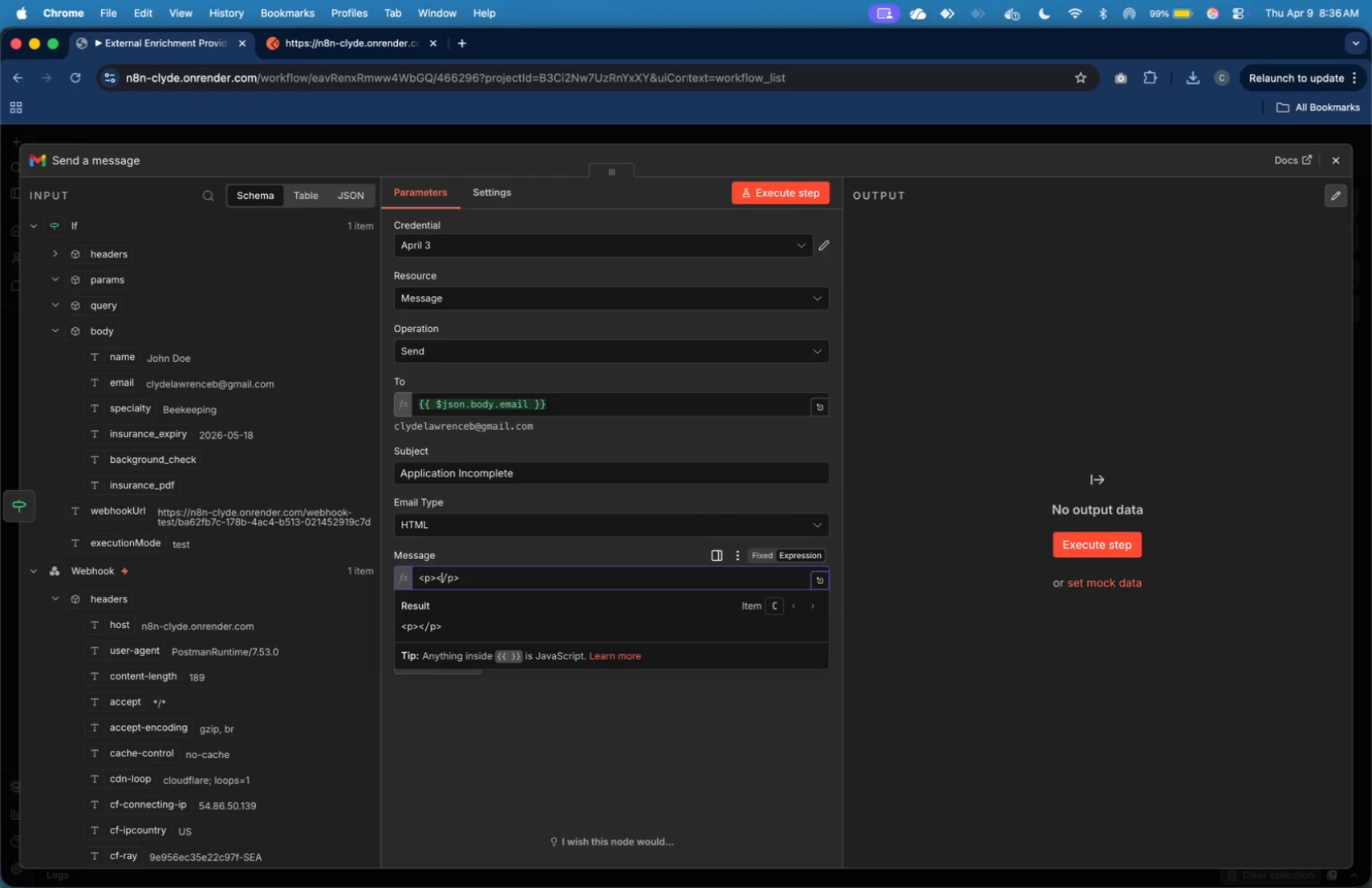 
key(ArrowLeft)
 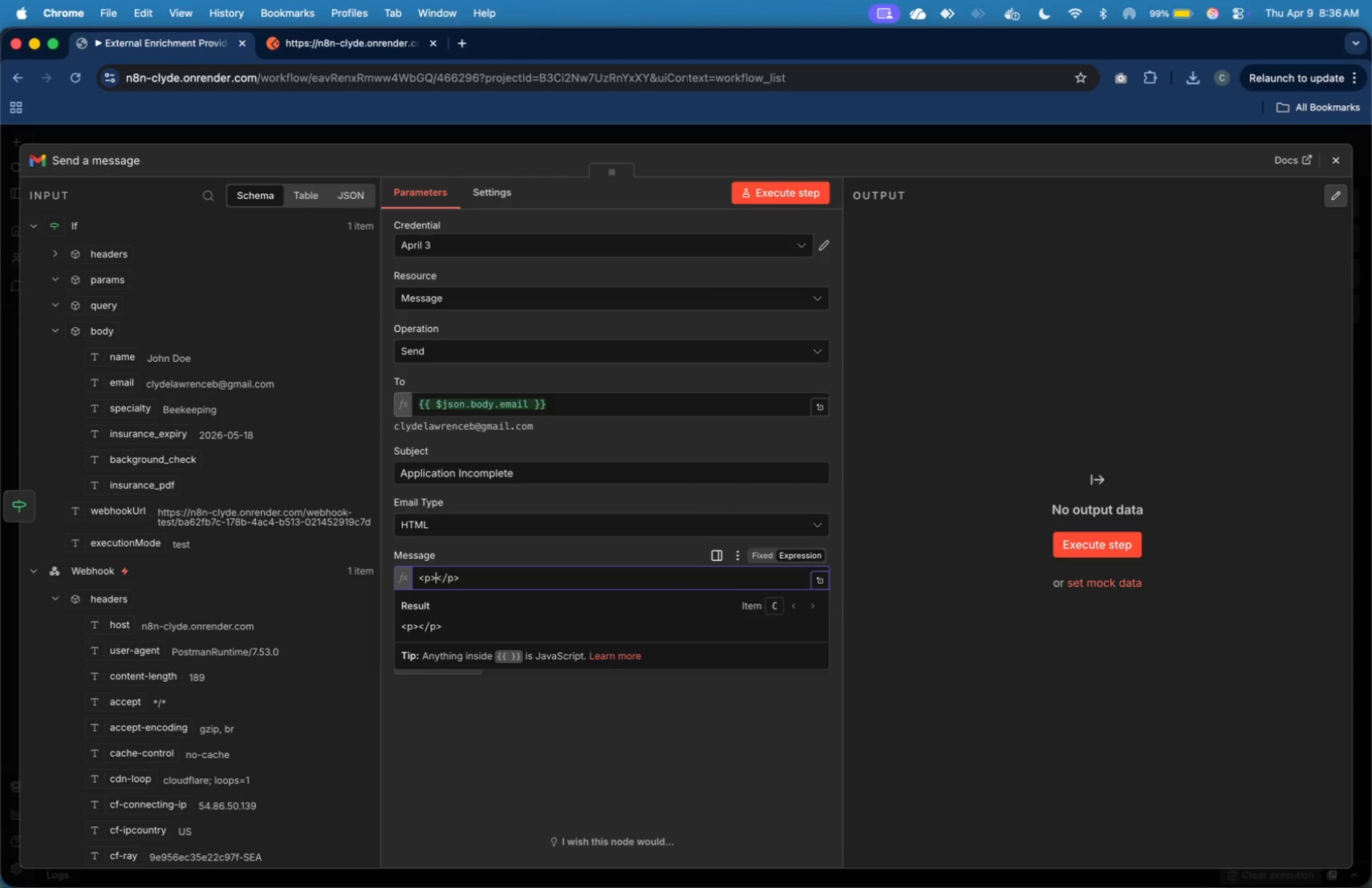 
key(ArrowLeft)
 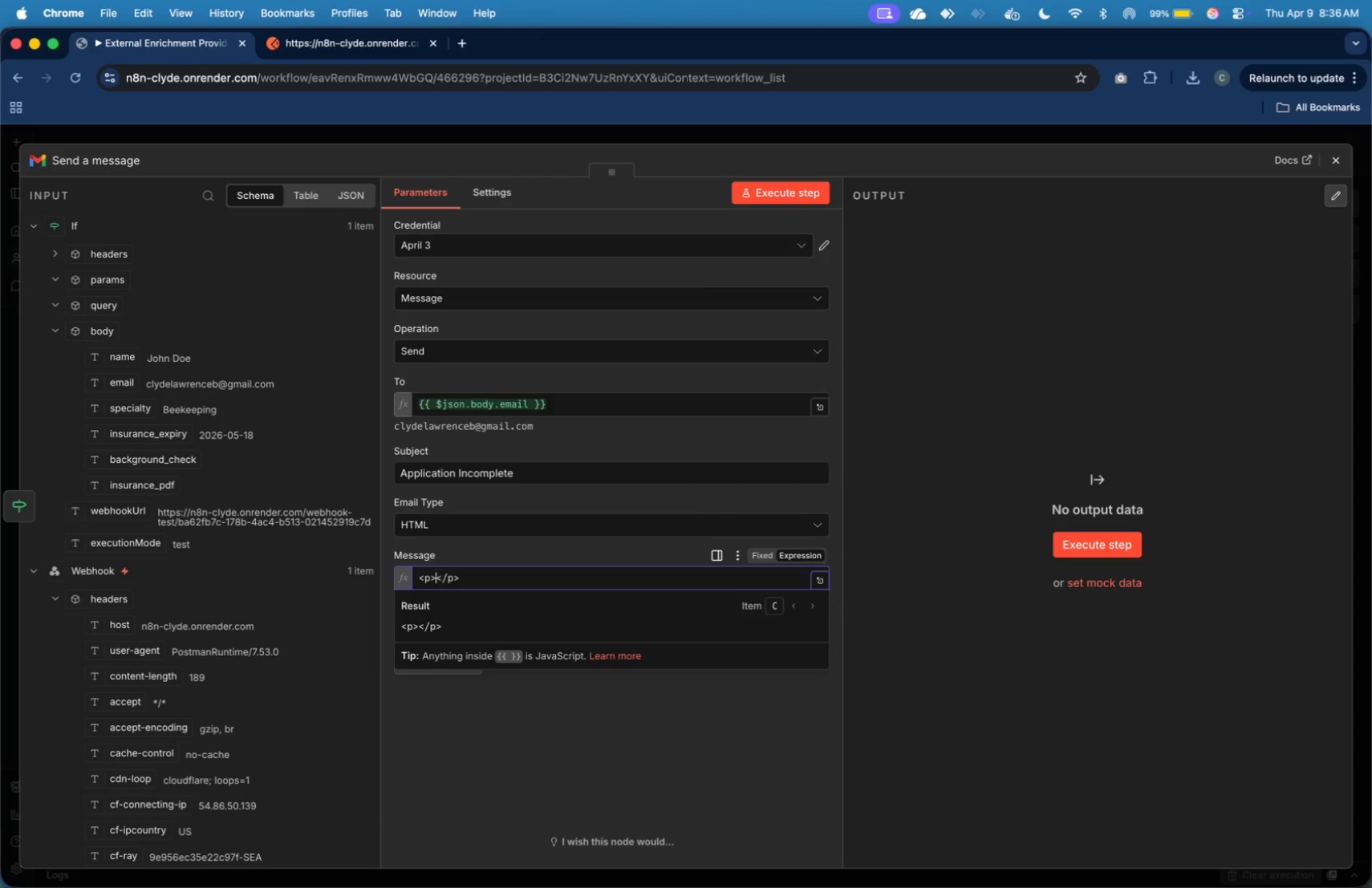 
type(Der )
key(Backspace)
key(Backspace)
type(ar )
 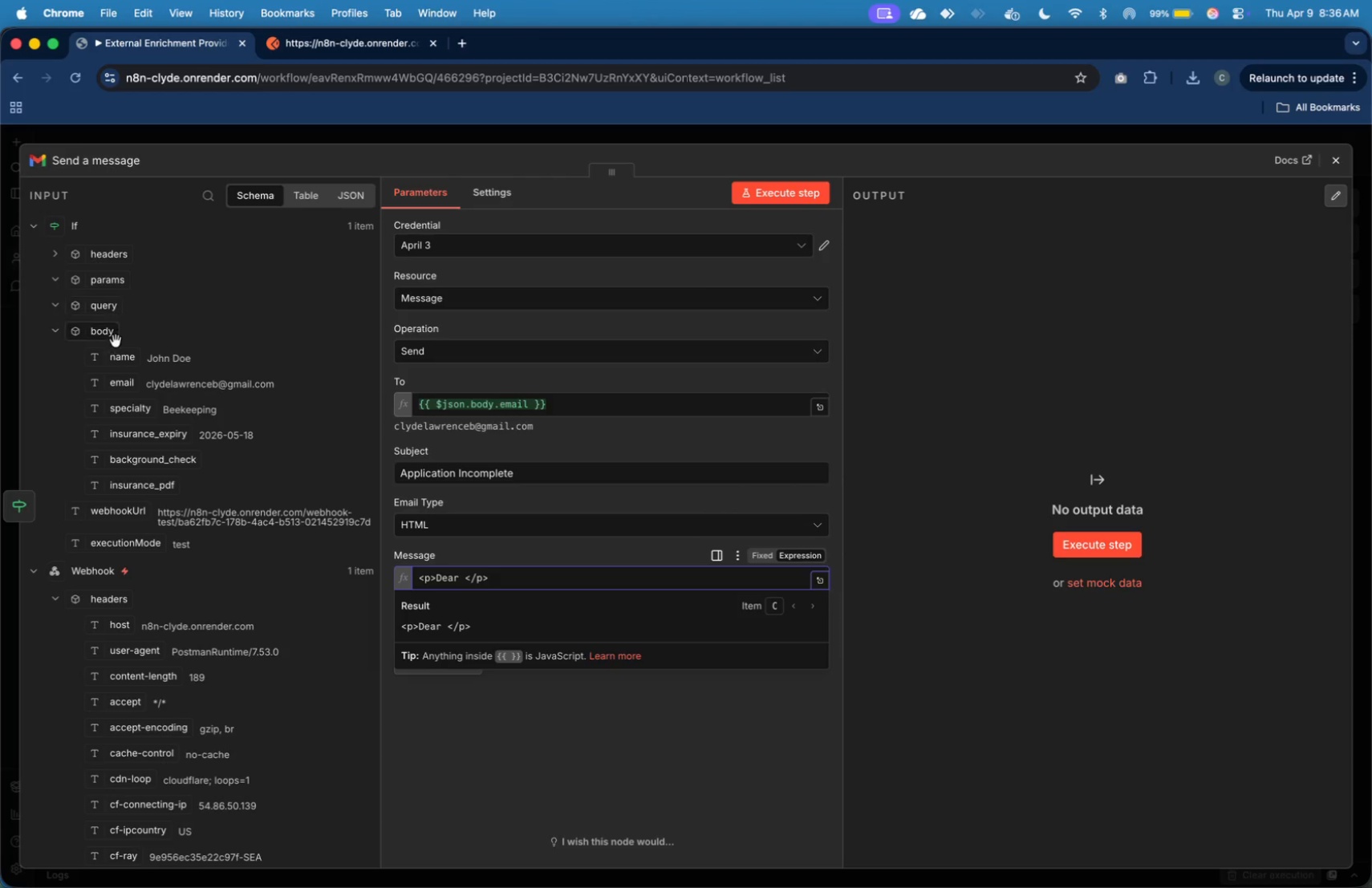 
left_click_drag(start_coordinate=[120, 356], to_coordinate=[467, 578])
 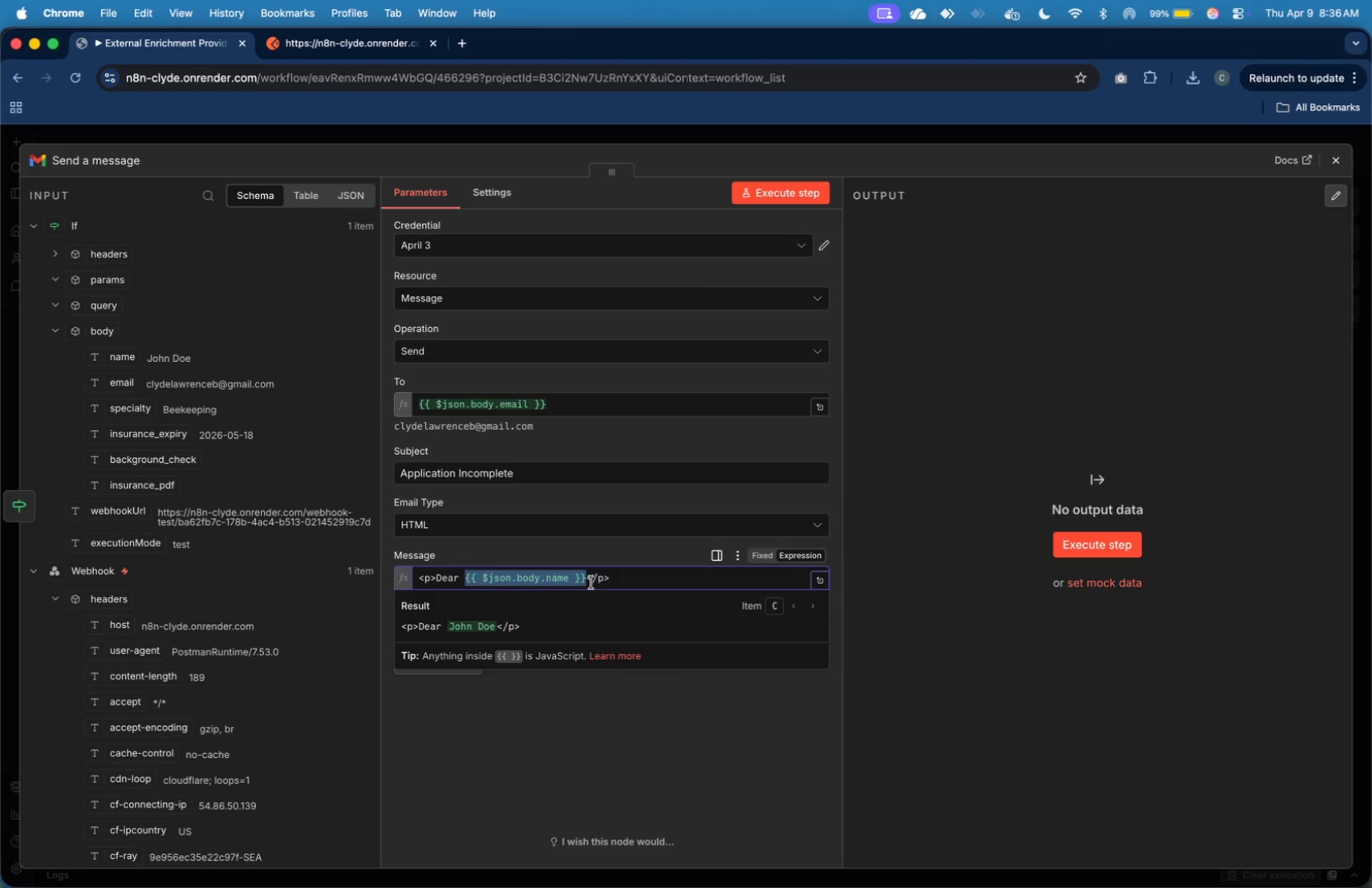 
key(ArrowRight)
 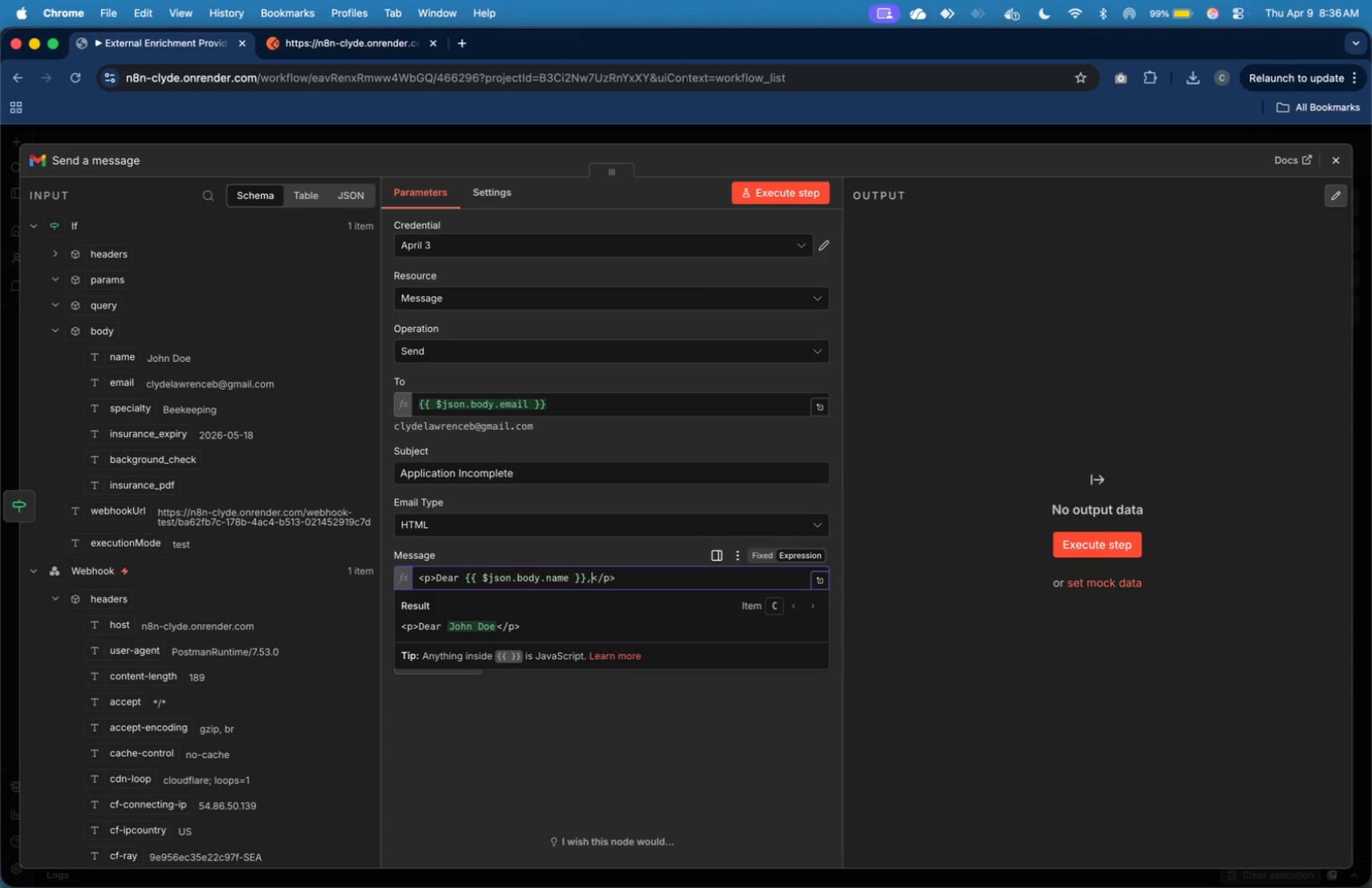 
key(Comma)
 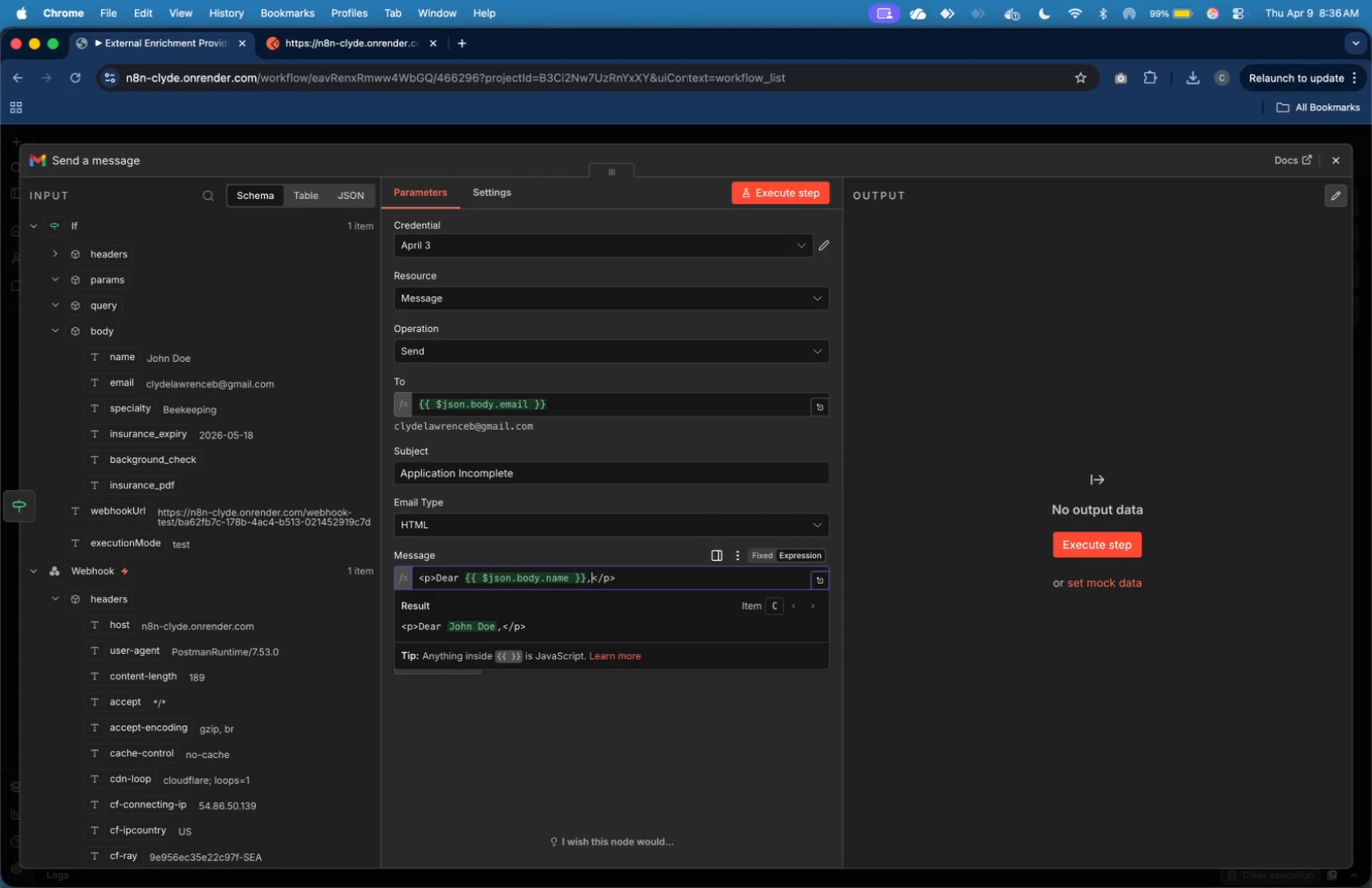 
key(ArrowDown)
 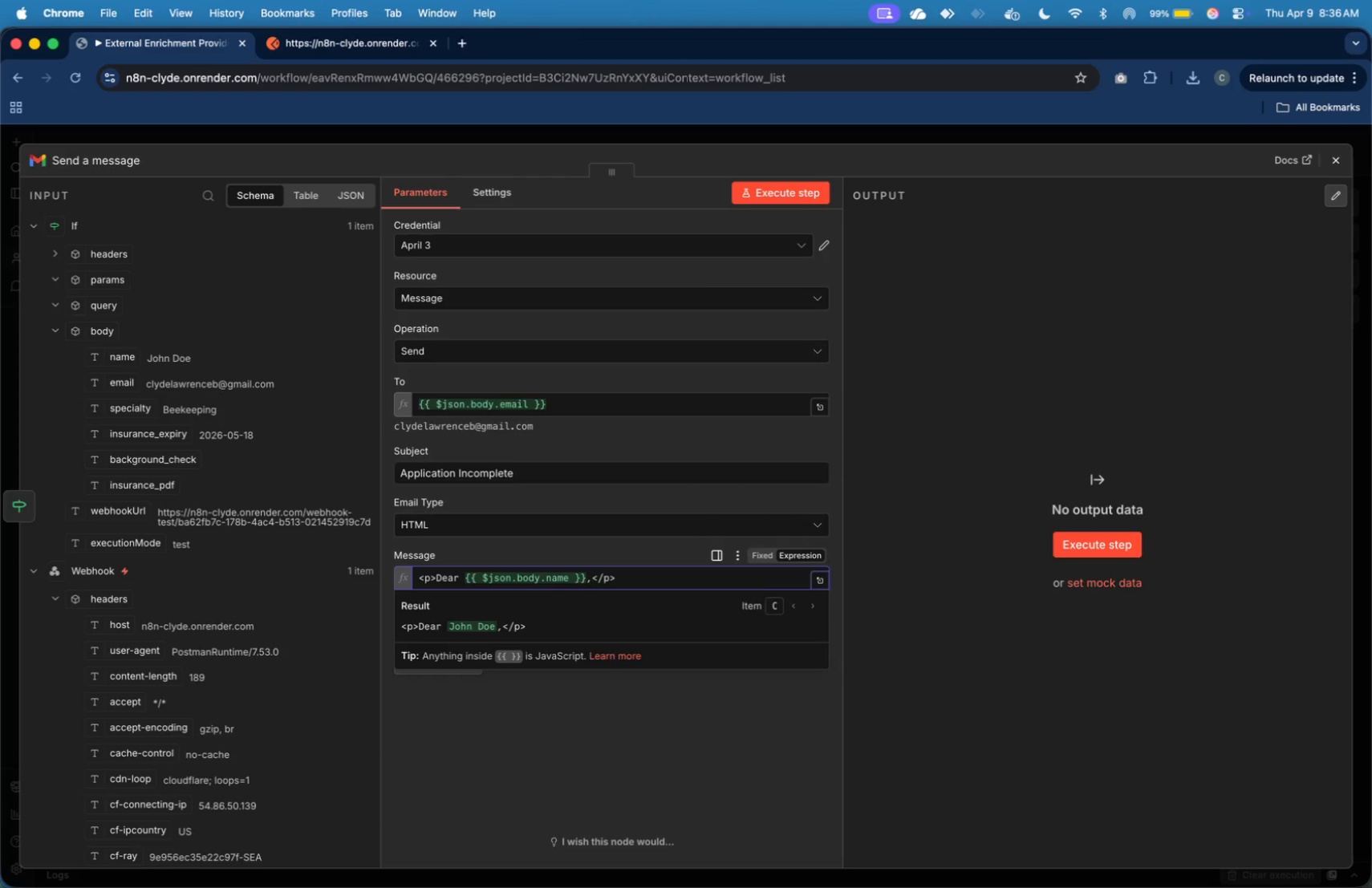 
key(Enter)
 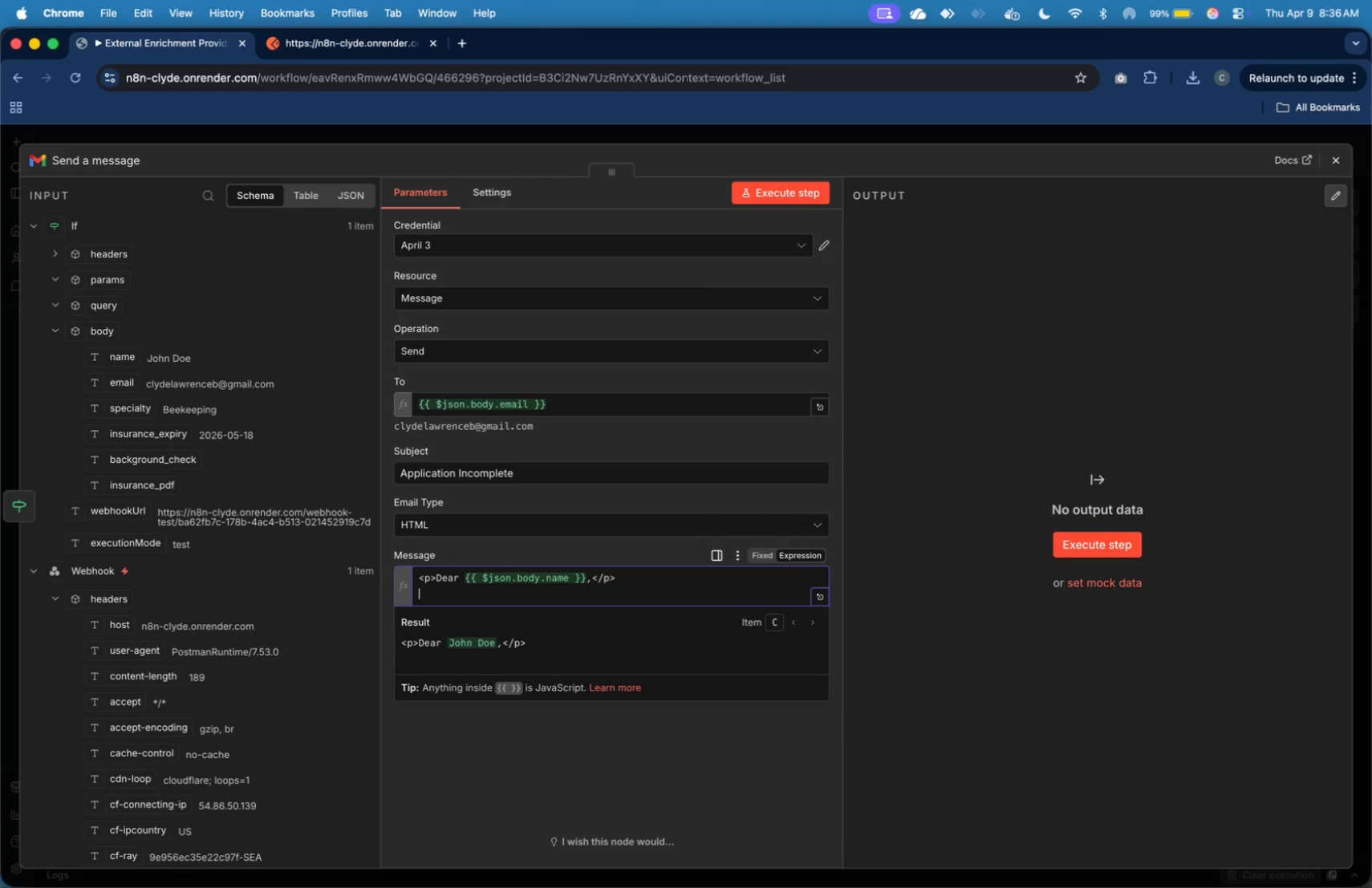 
key(Enter)
 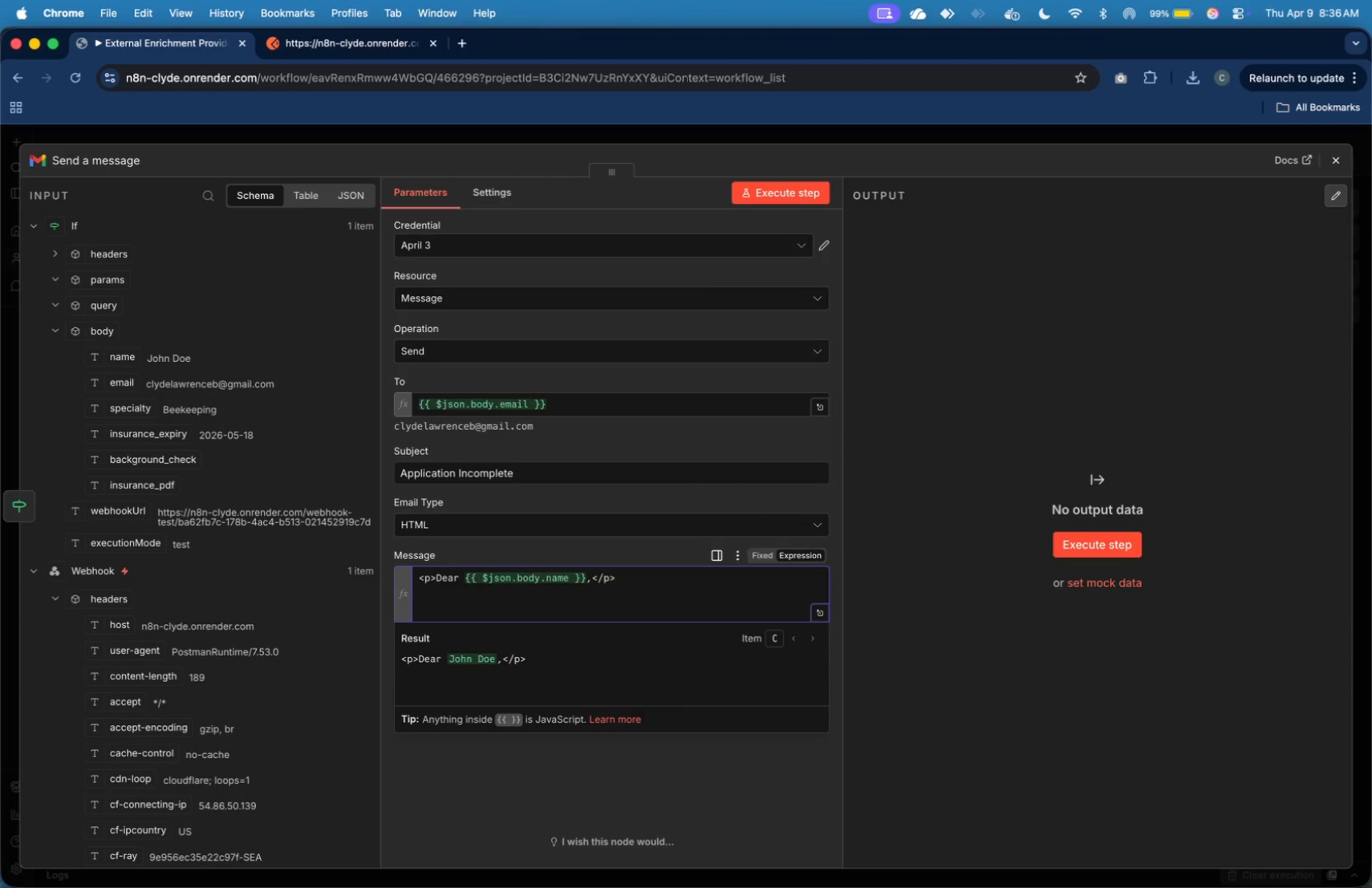 
key(Shift+Comma)
 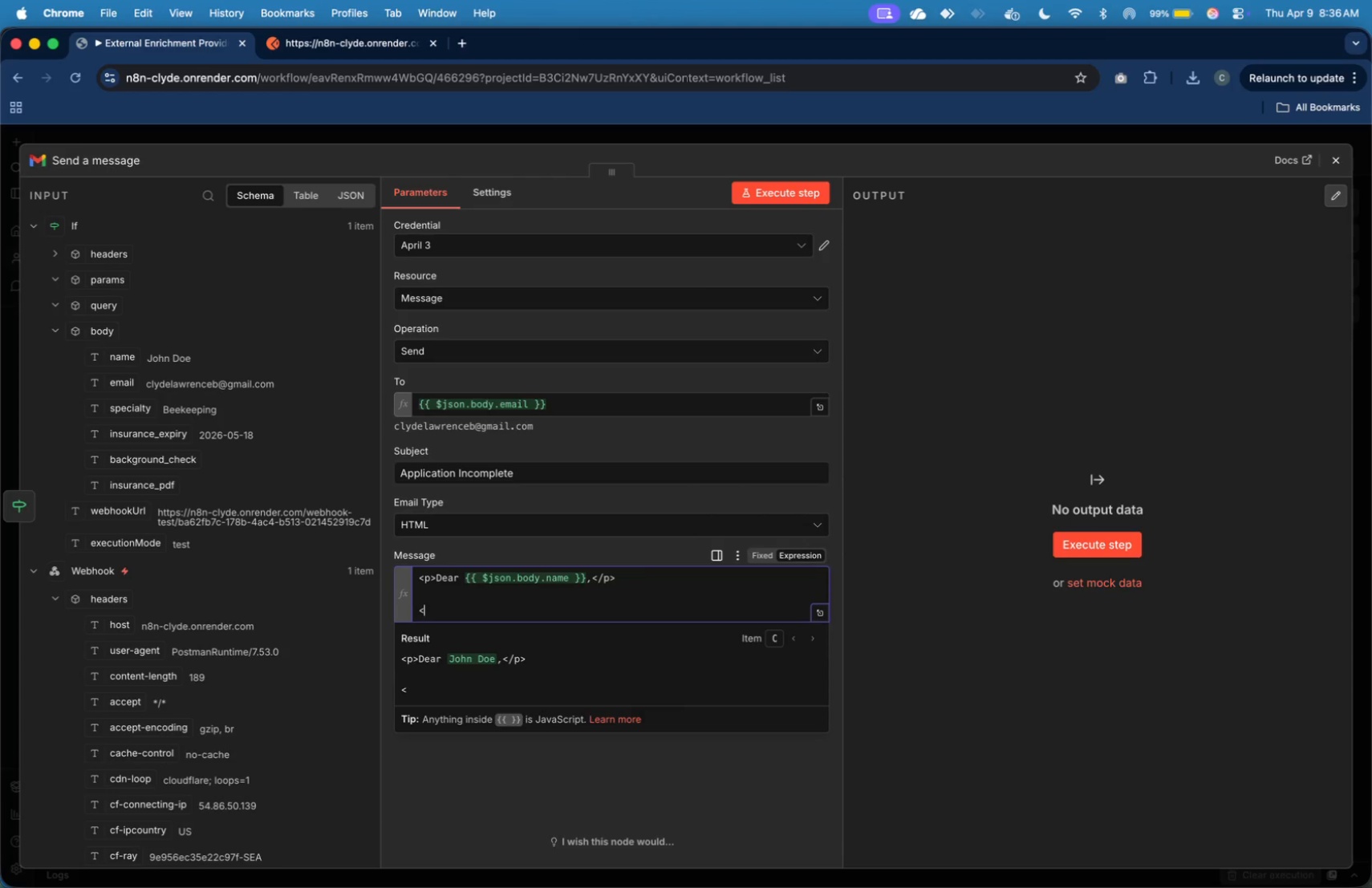 
key(Shift+Period)
 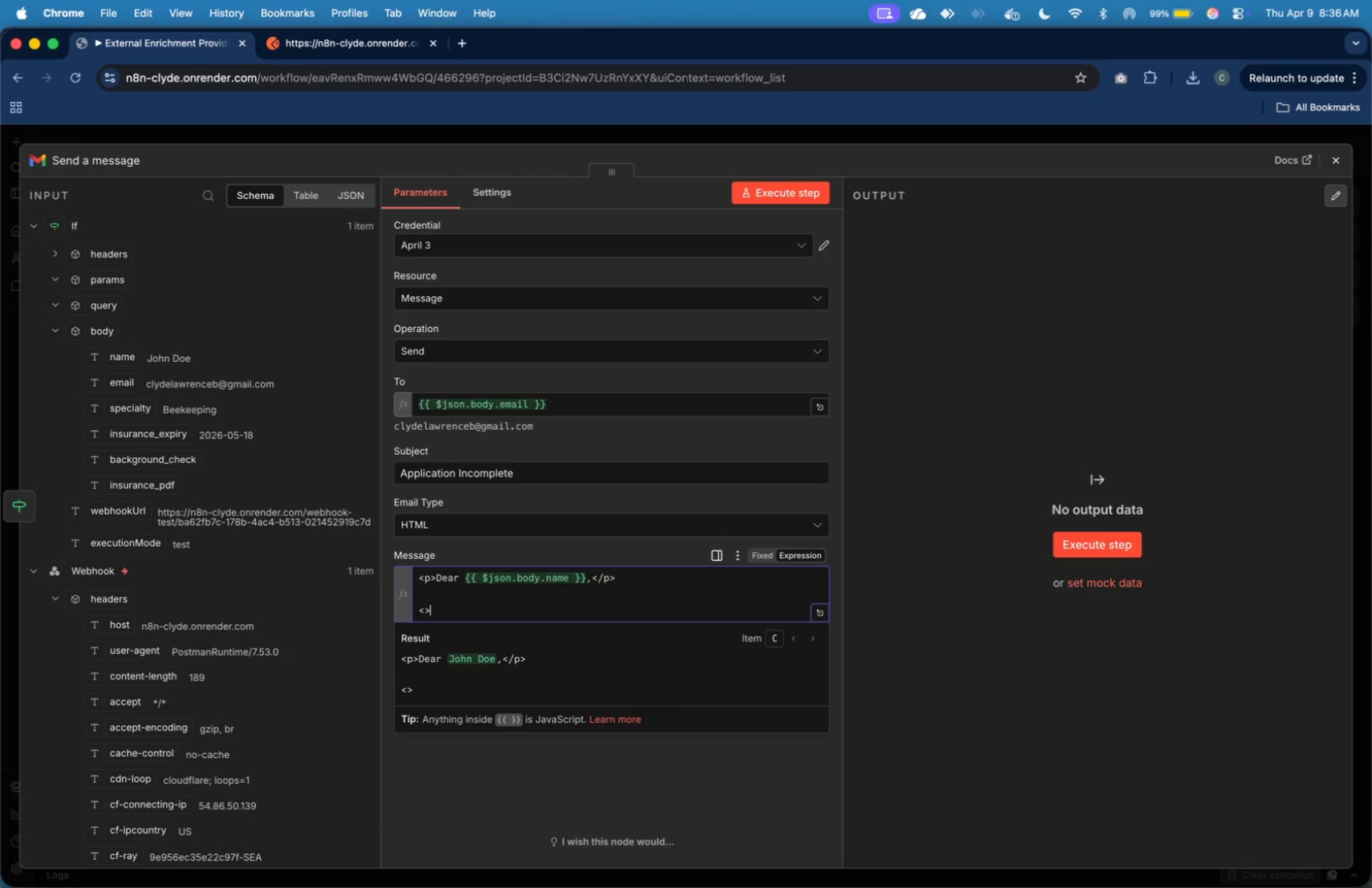 
key(Shift+Comma)
 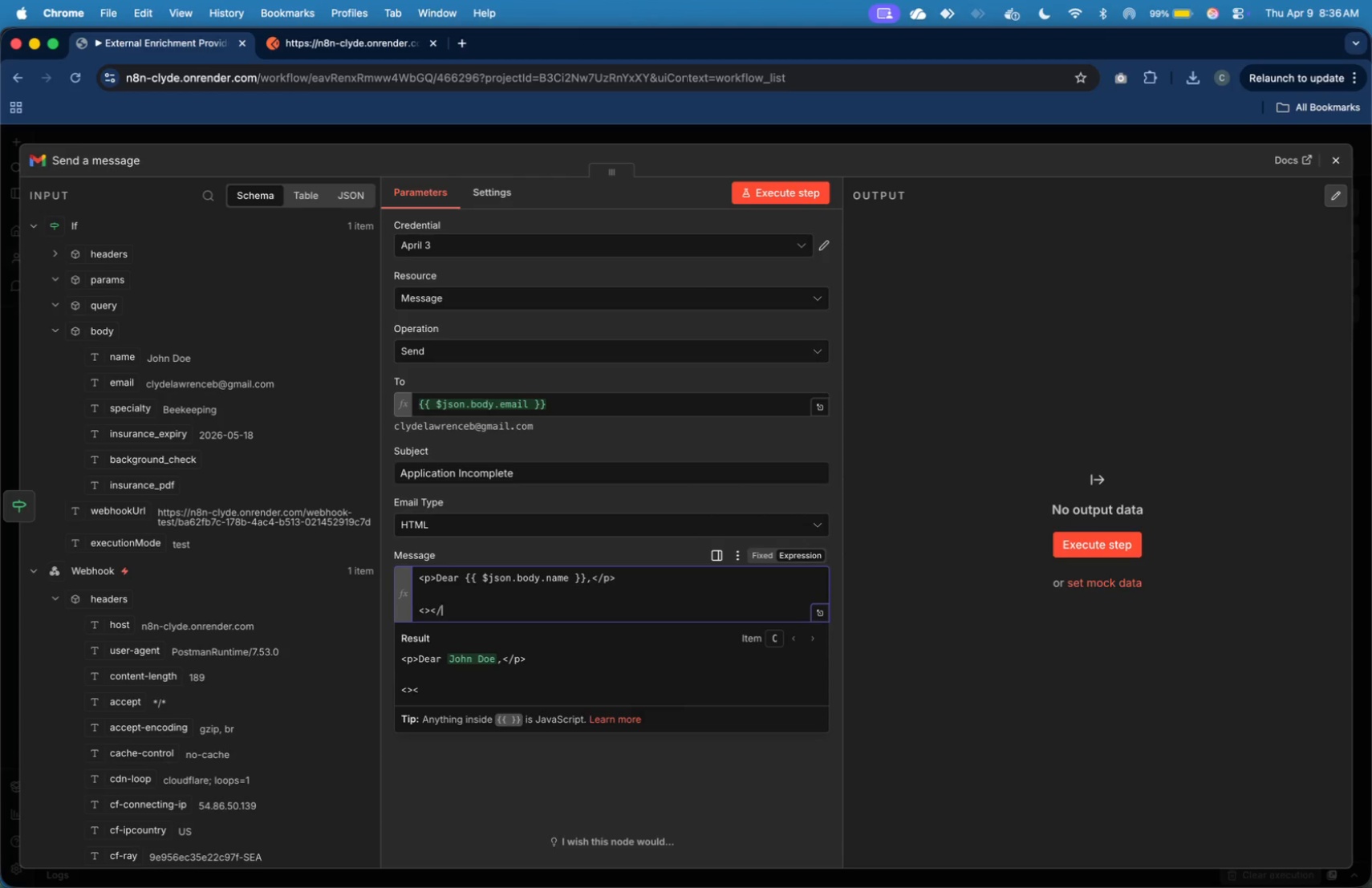 
key(Slash)
 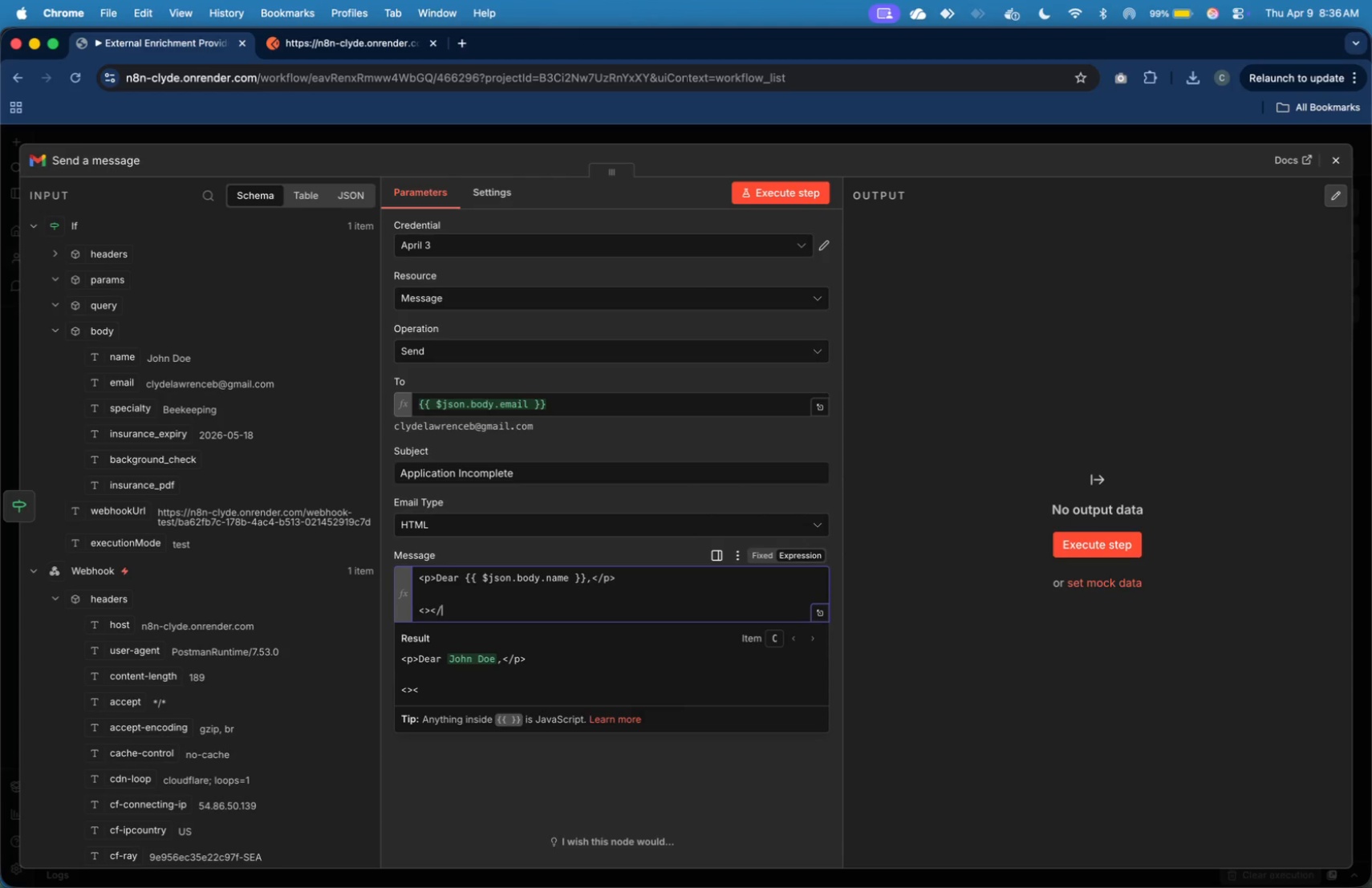 
key(Shift+P)
 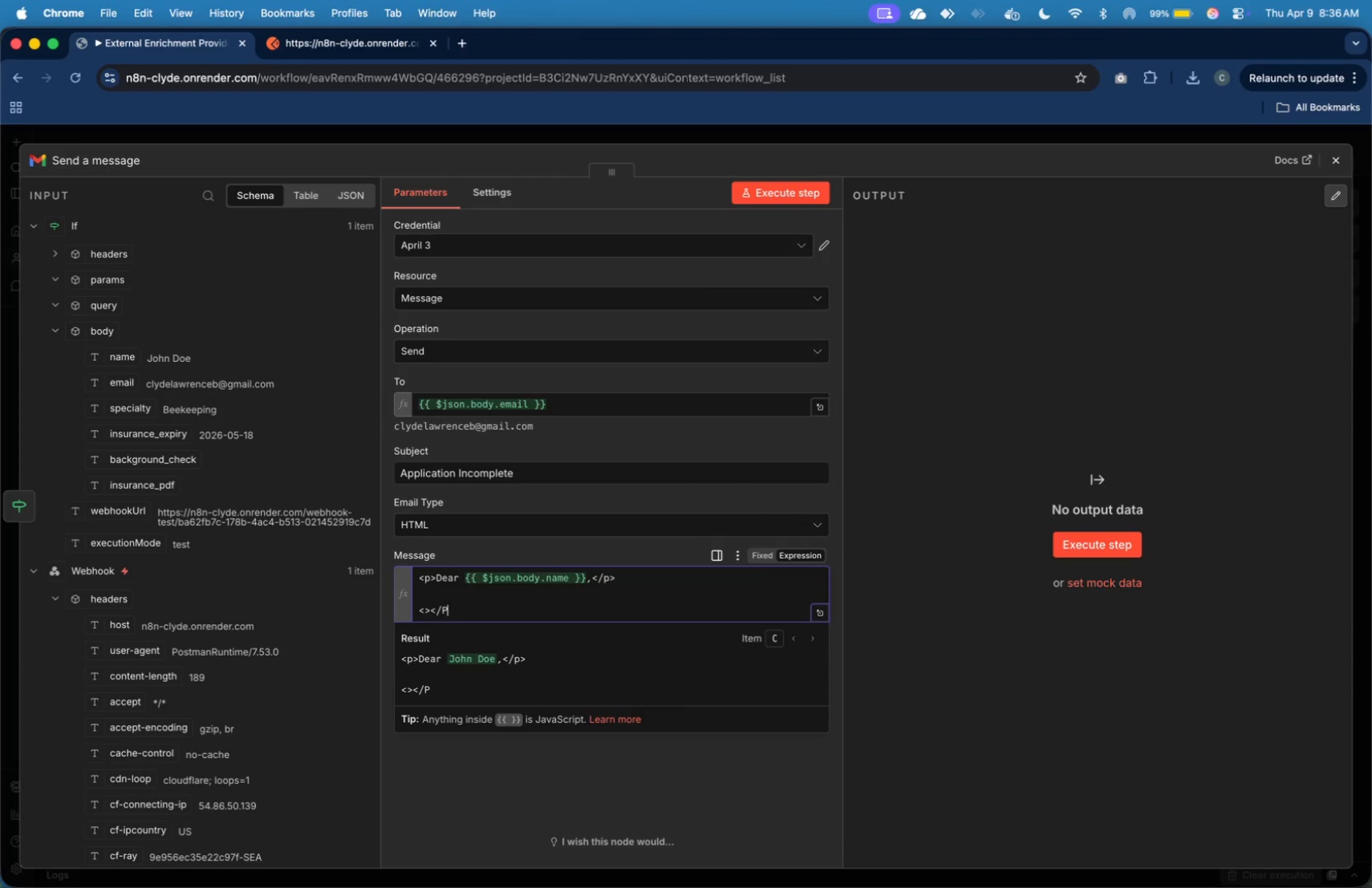 
key(Period)
 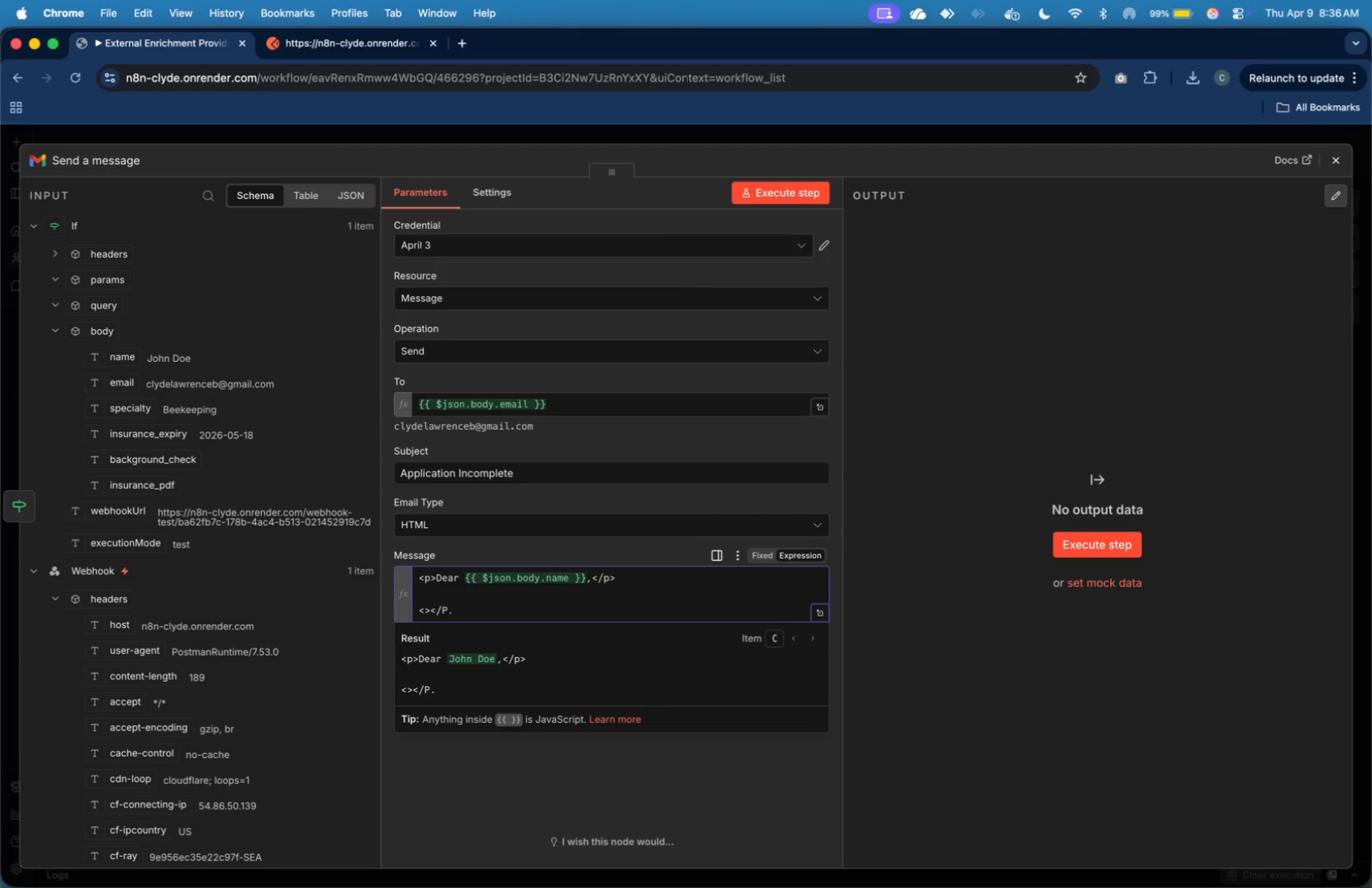 
key(Backspace)
 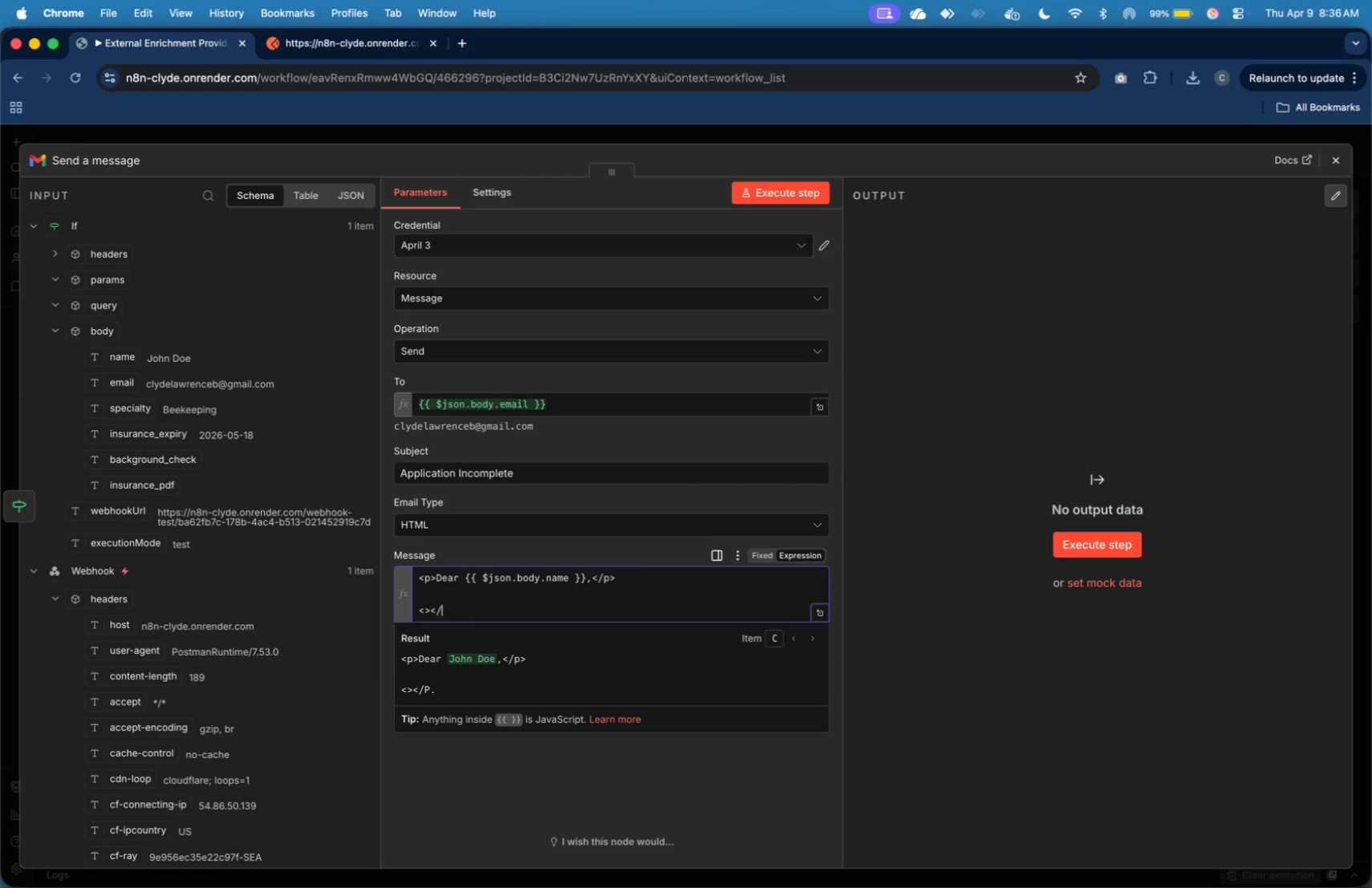 
key(Backspace)
 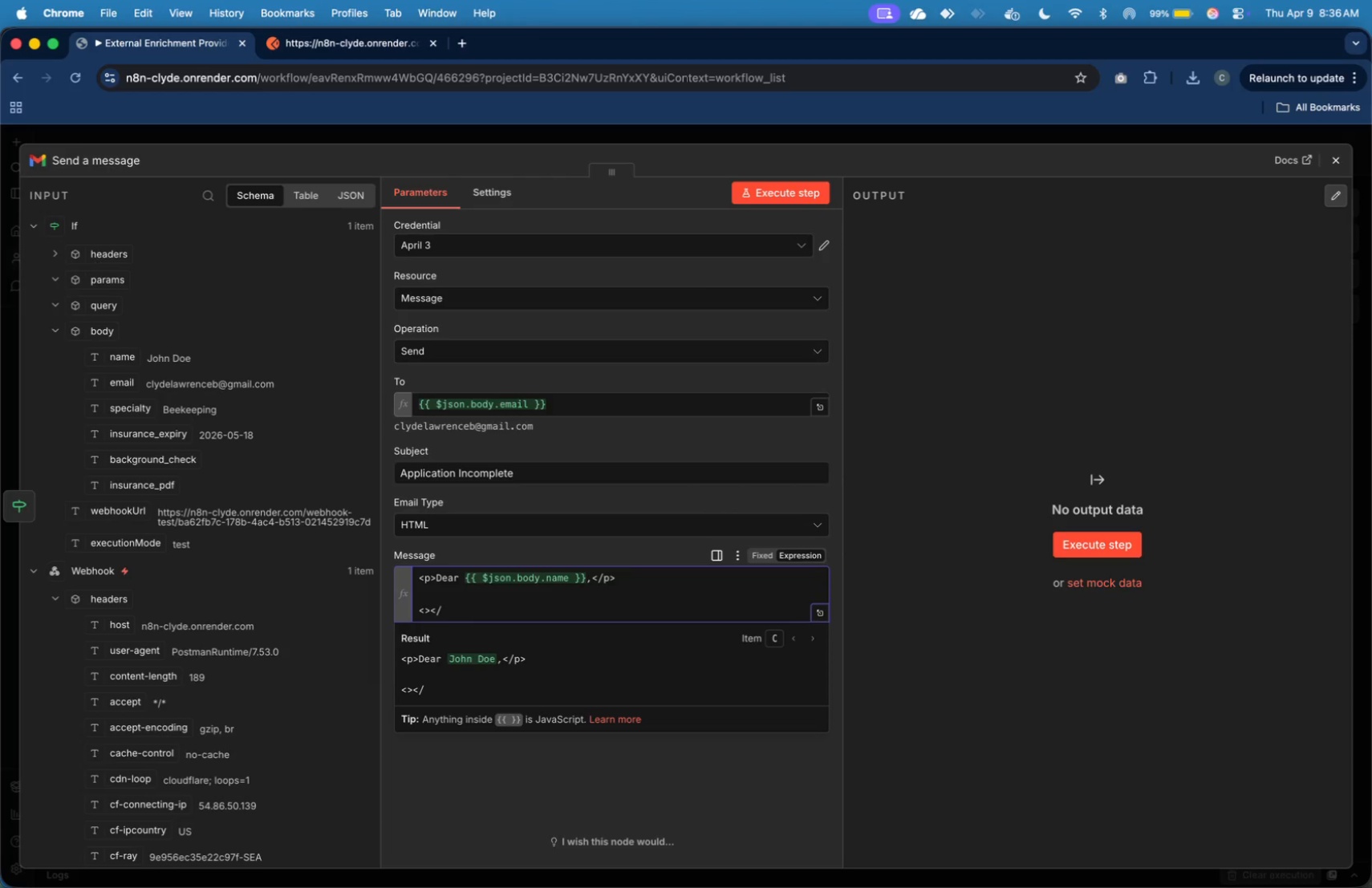 
key(P)
 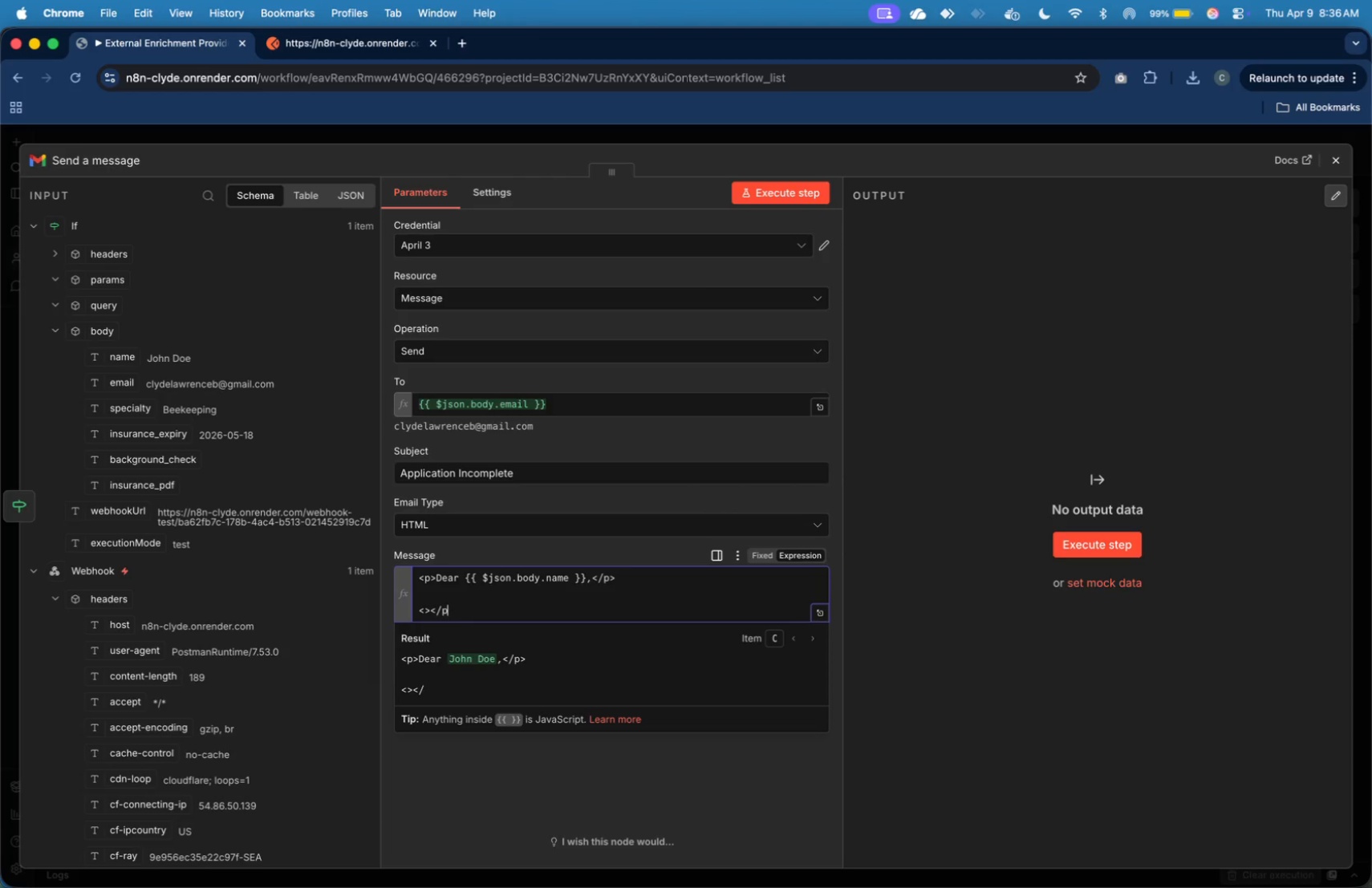 
key(Shift+Period)
 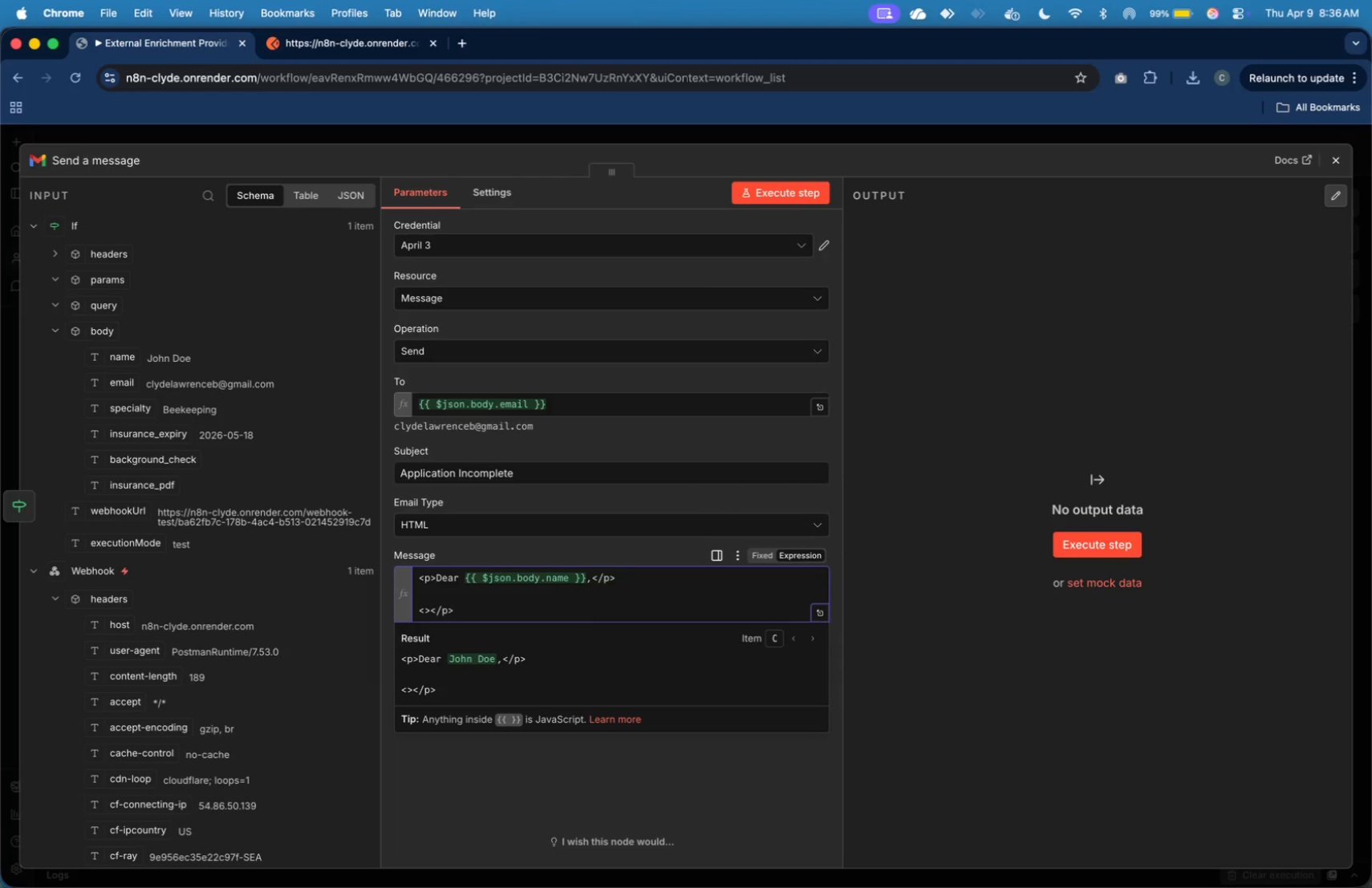 
key(ArrowUp)
 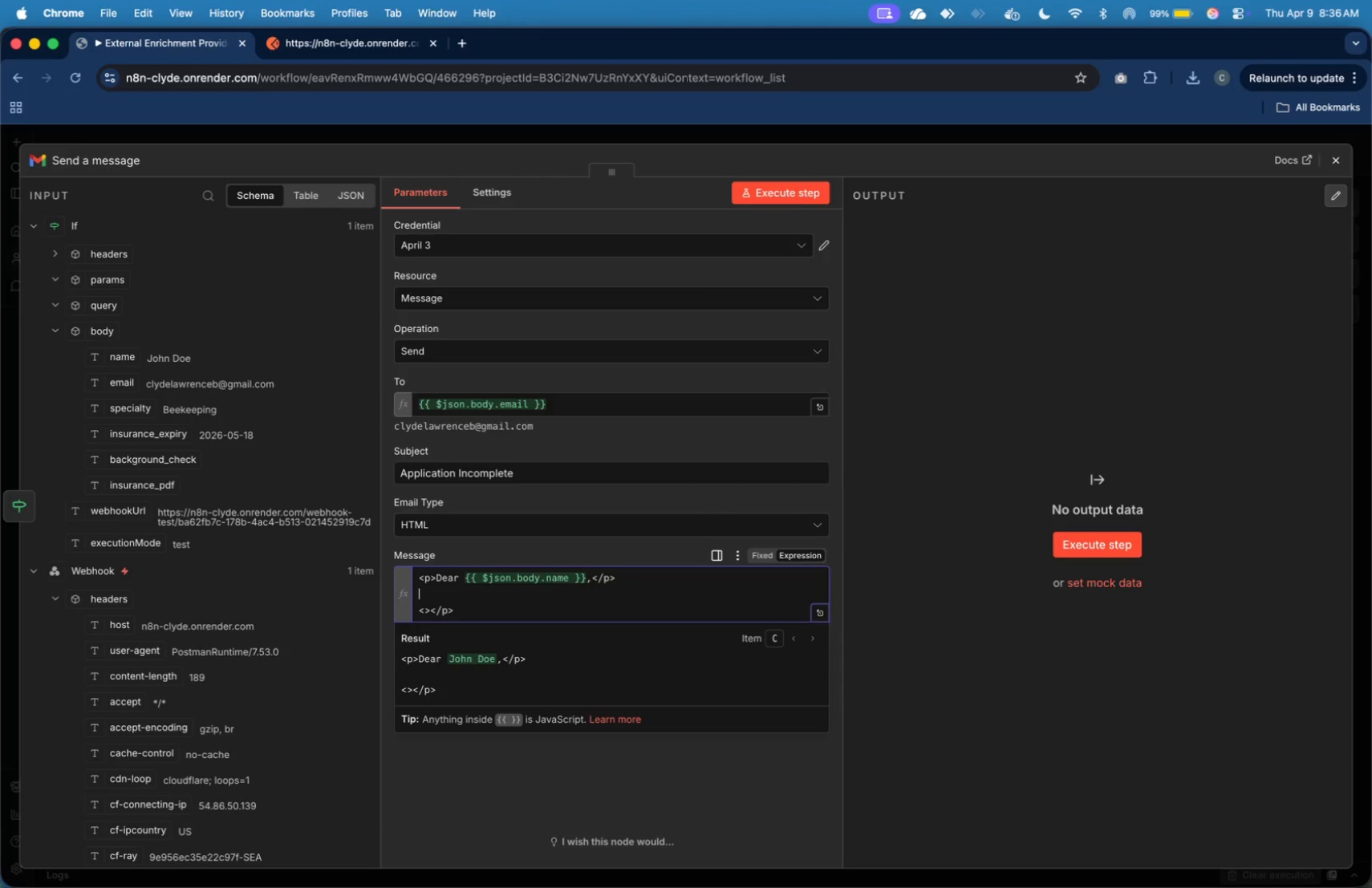 
key(ArrowRight)
 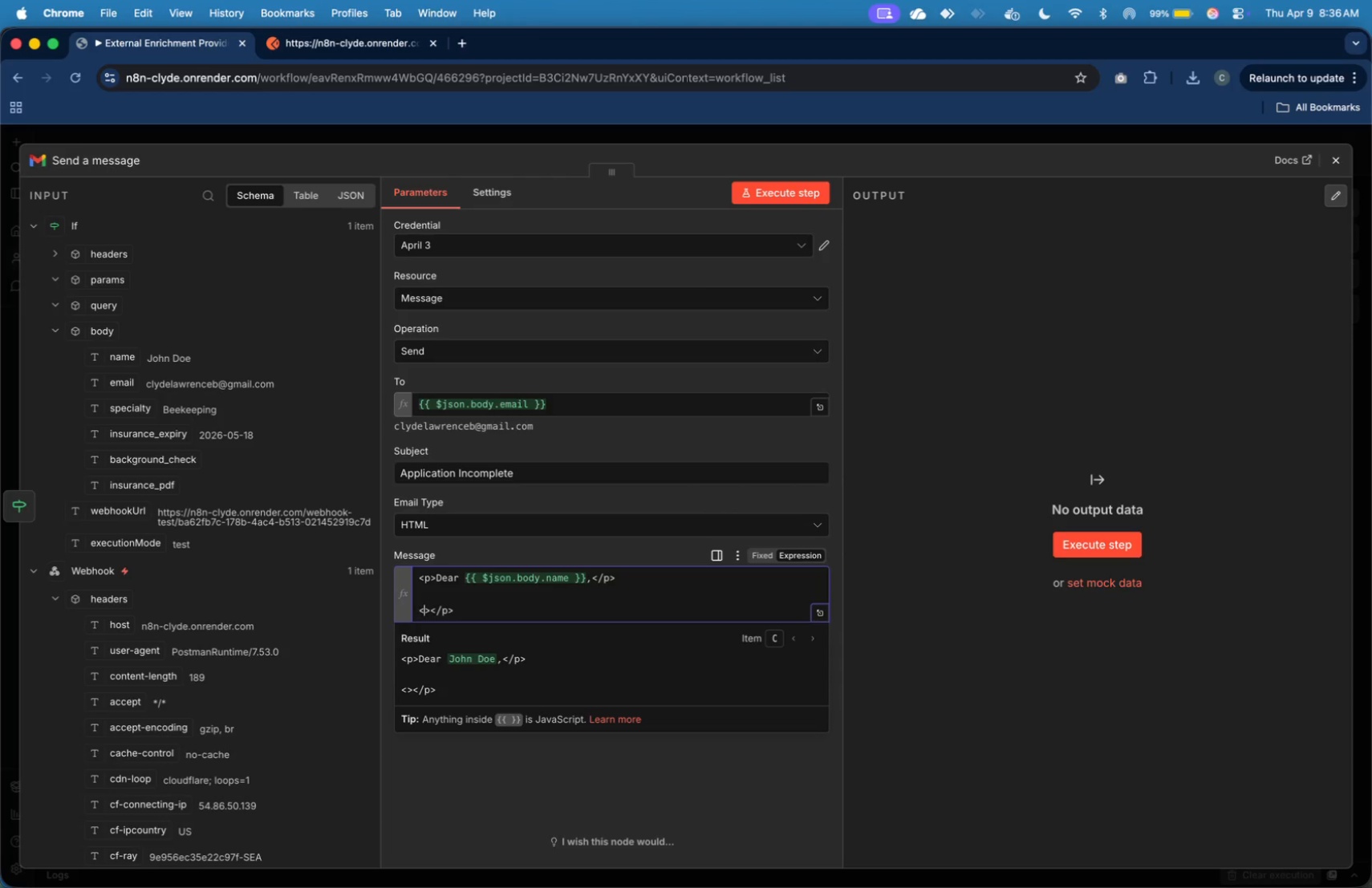 
key(ArrowRight)
 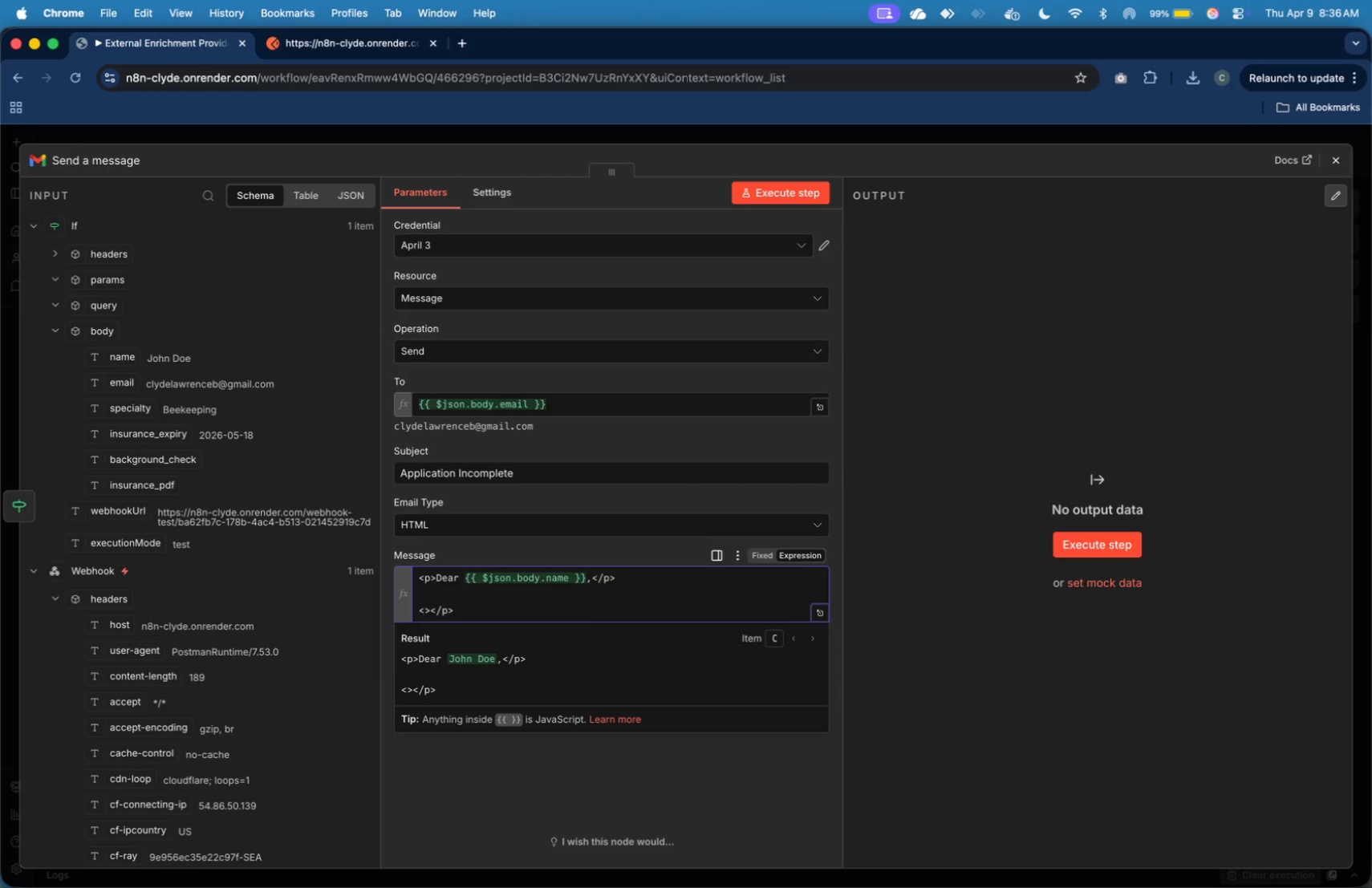 
key(P)
 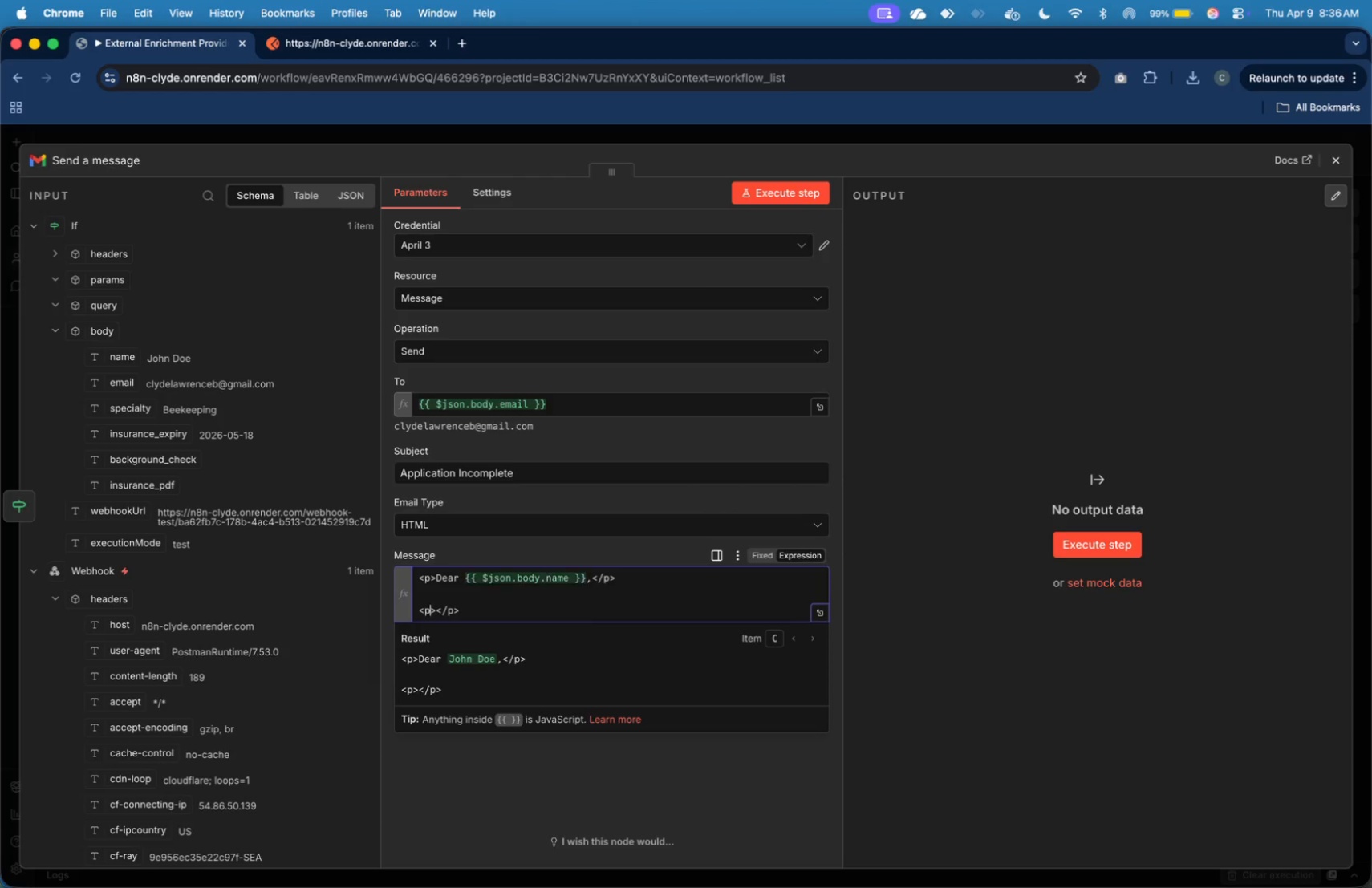 
key(ArrowRight)
 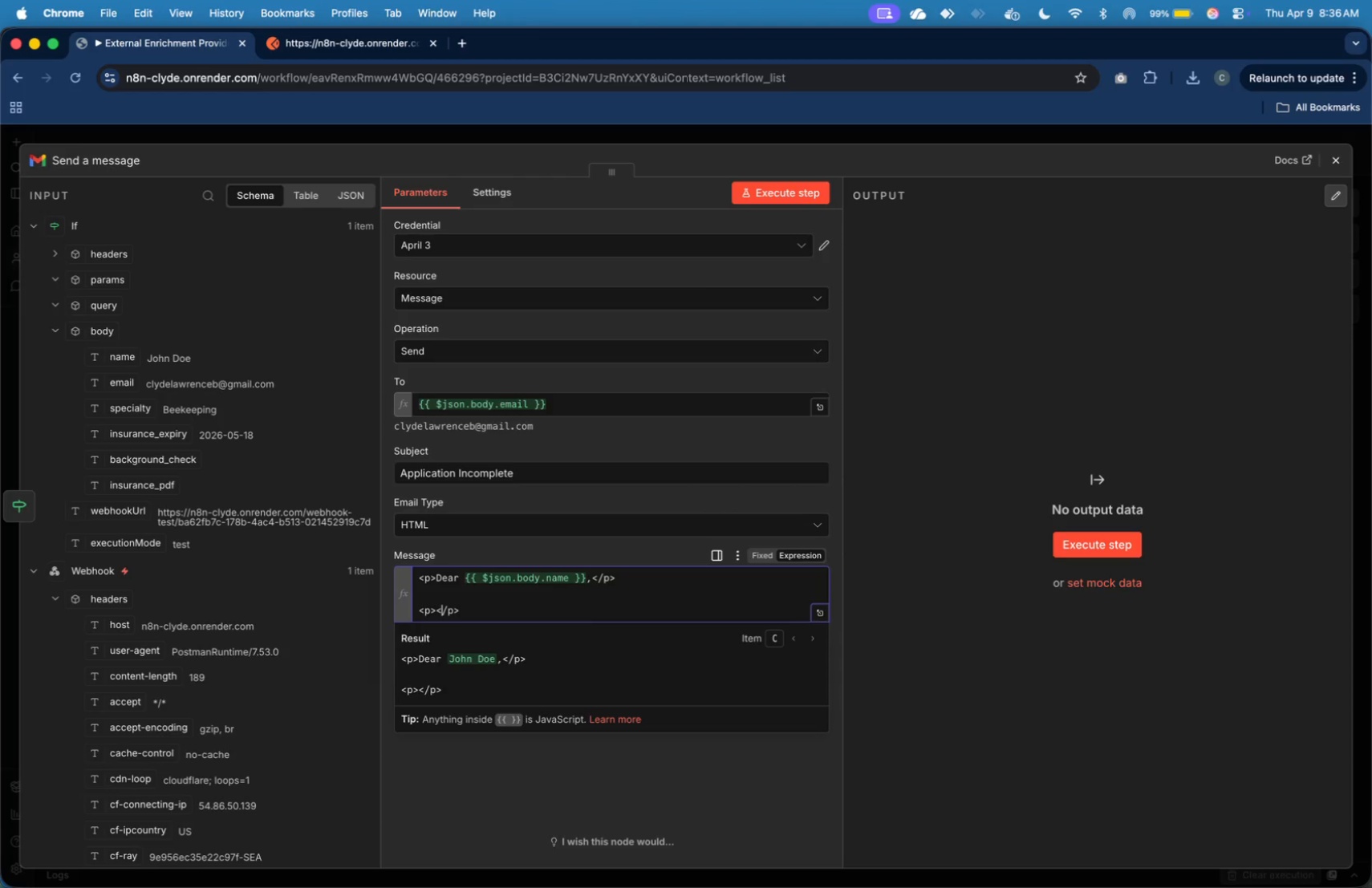 
key(ArrowRight)
 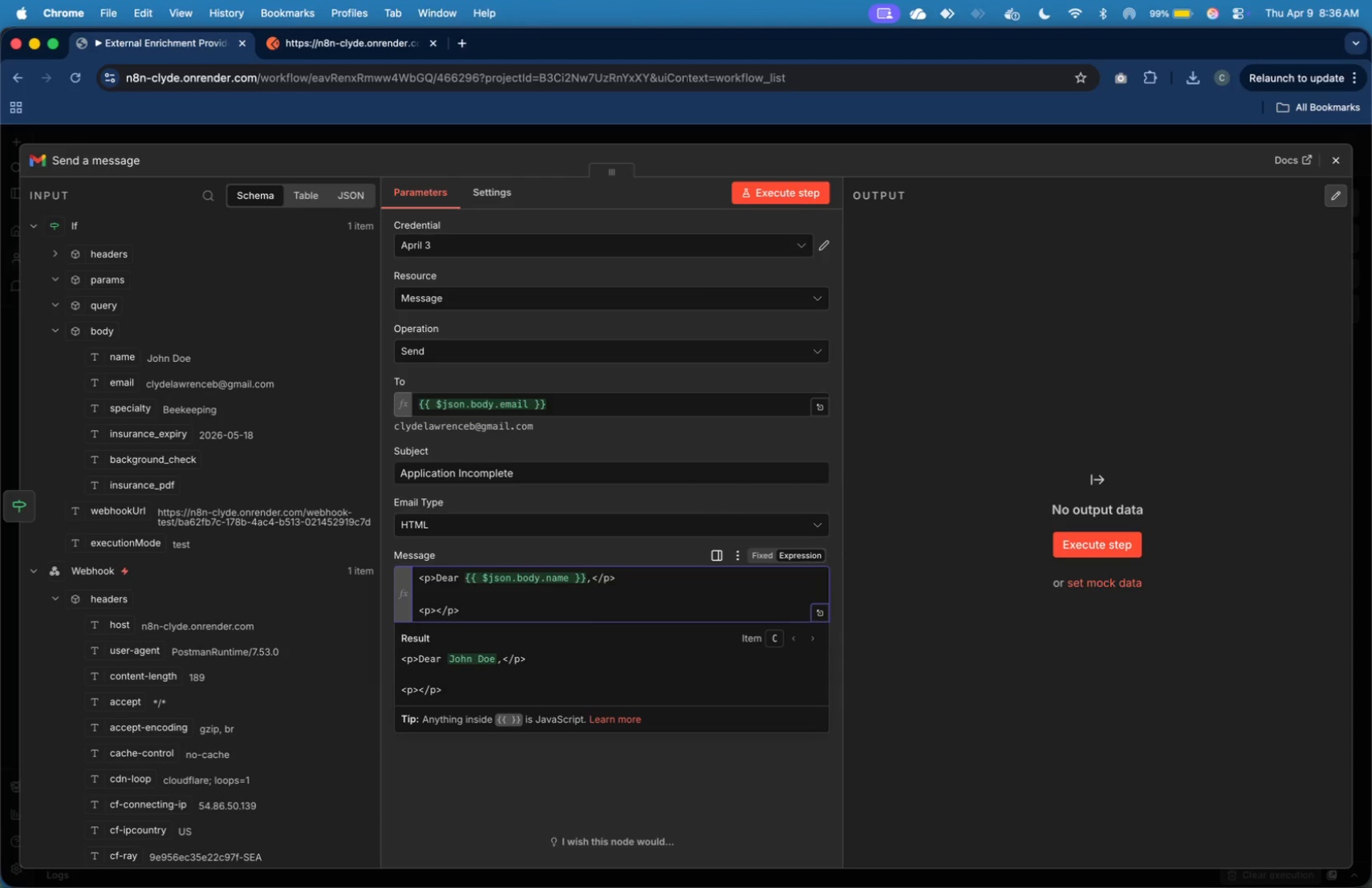 
key(ArrowLeft)
 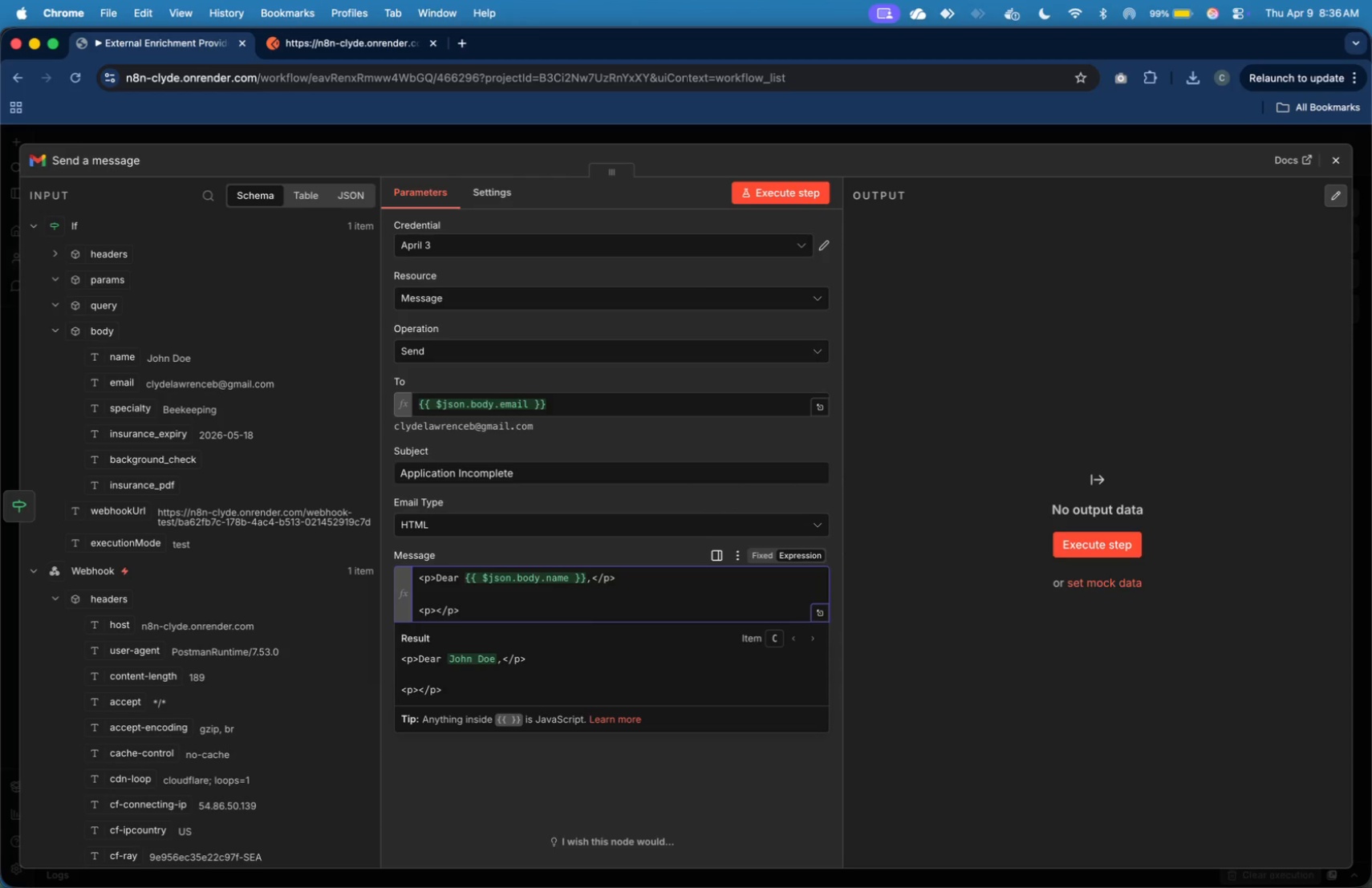 
type(Your application is missing required documents)
 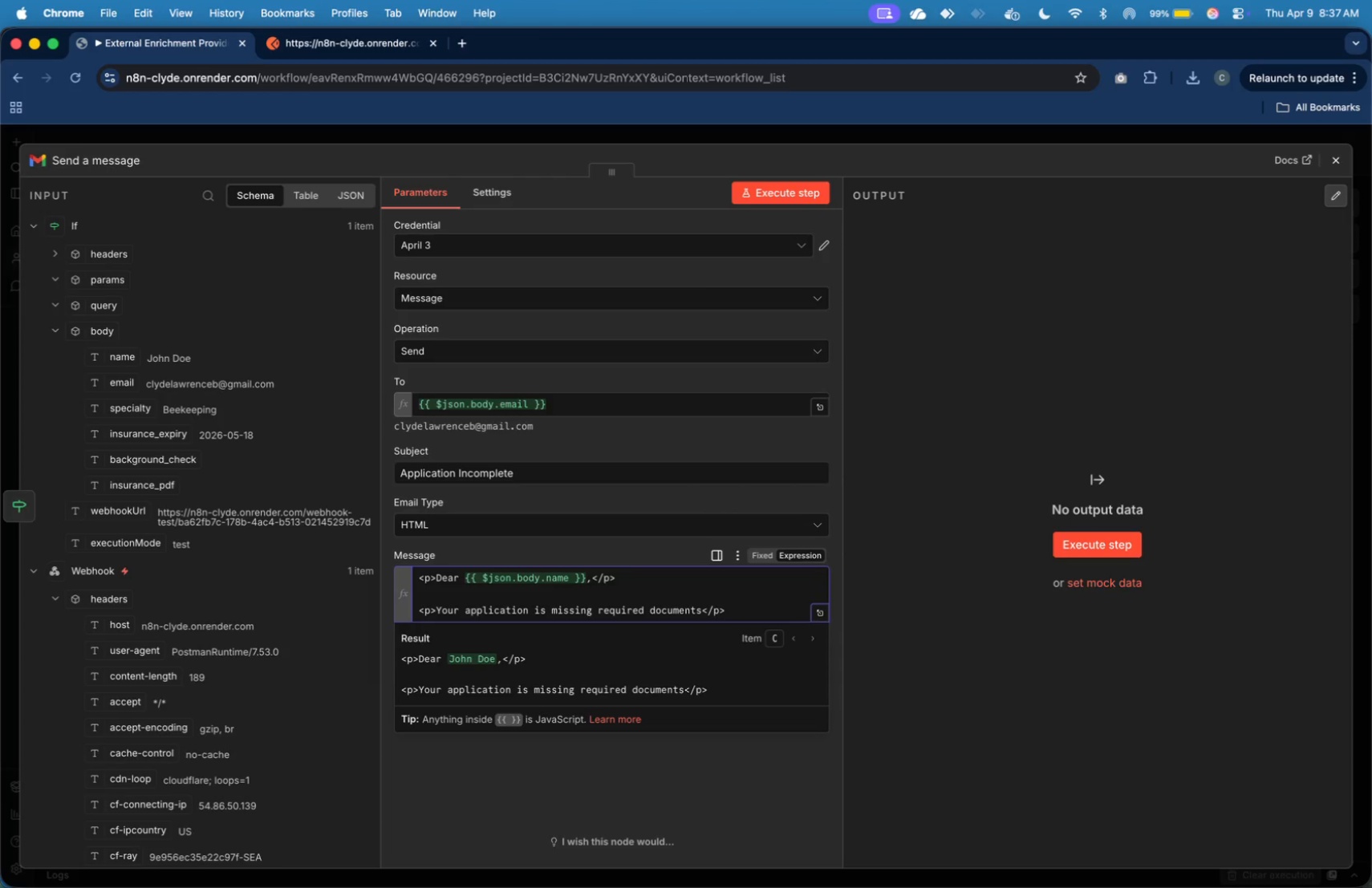 
wait(8.88)
 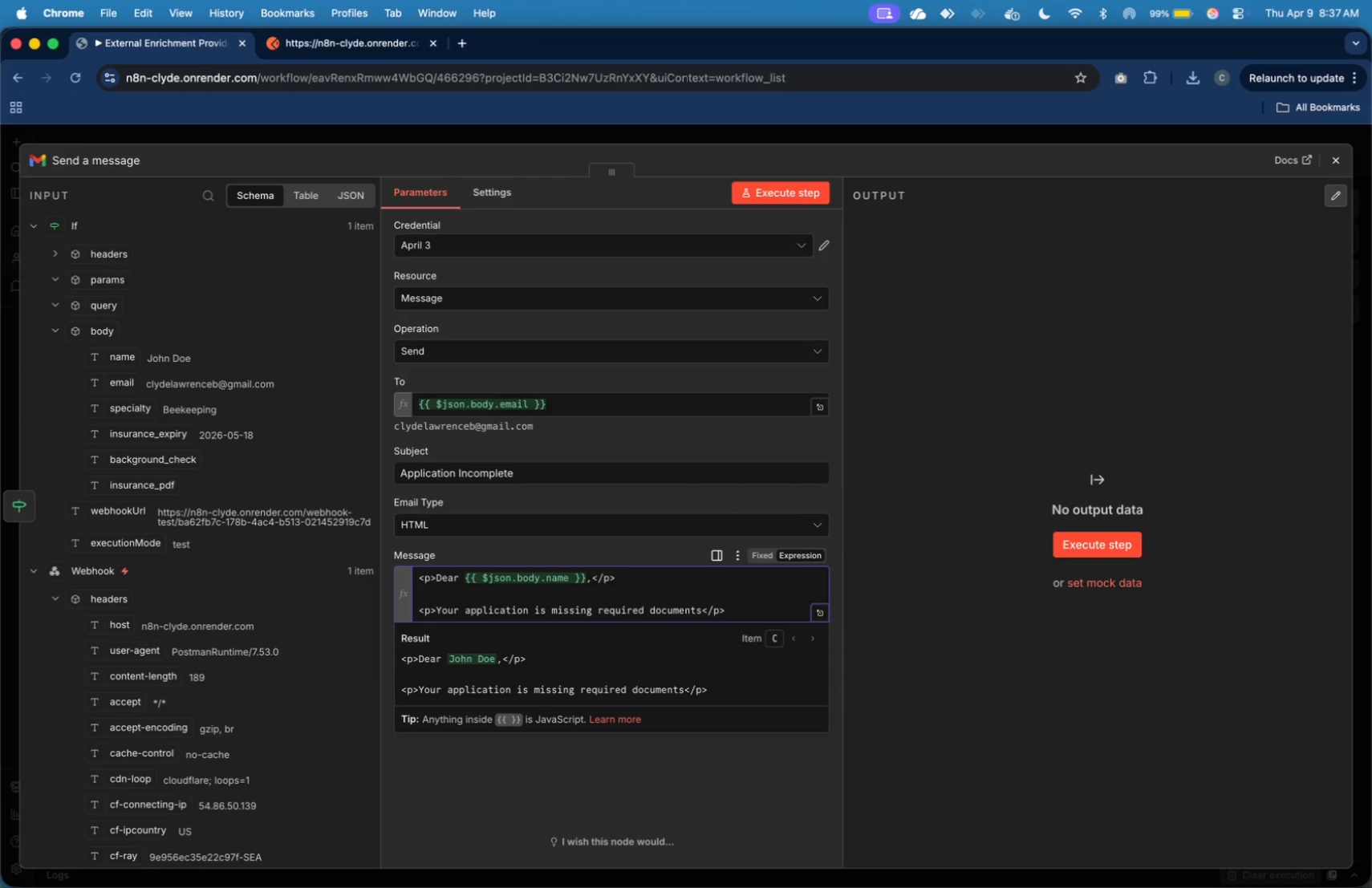 
left_click([793, 196])
 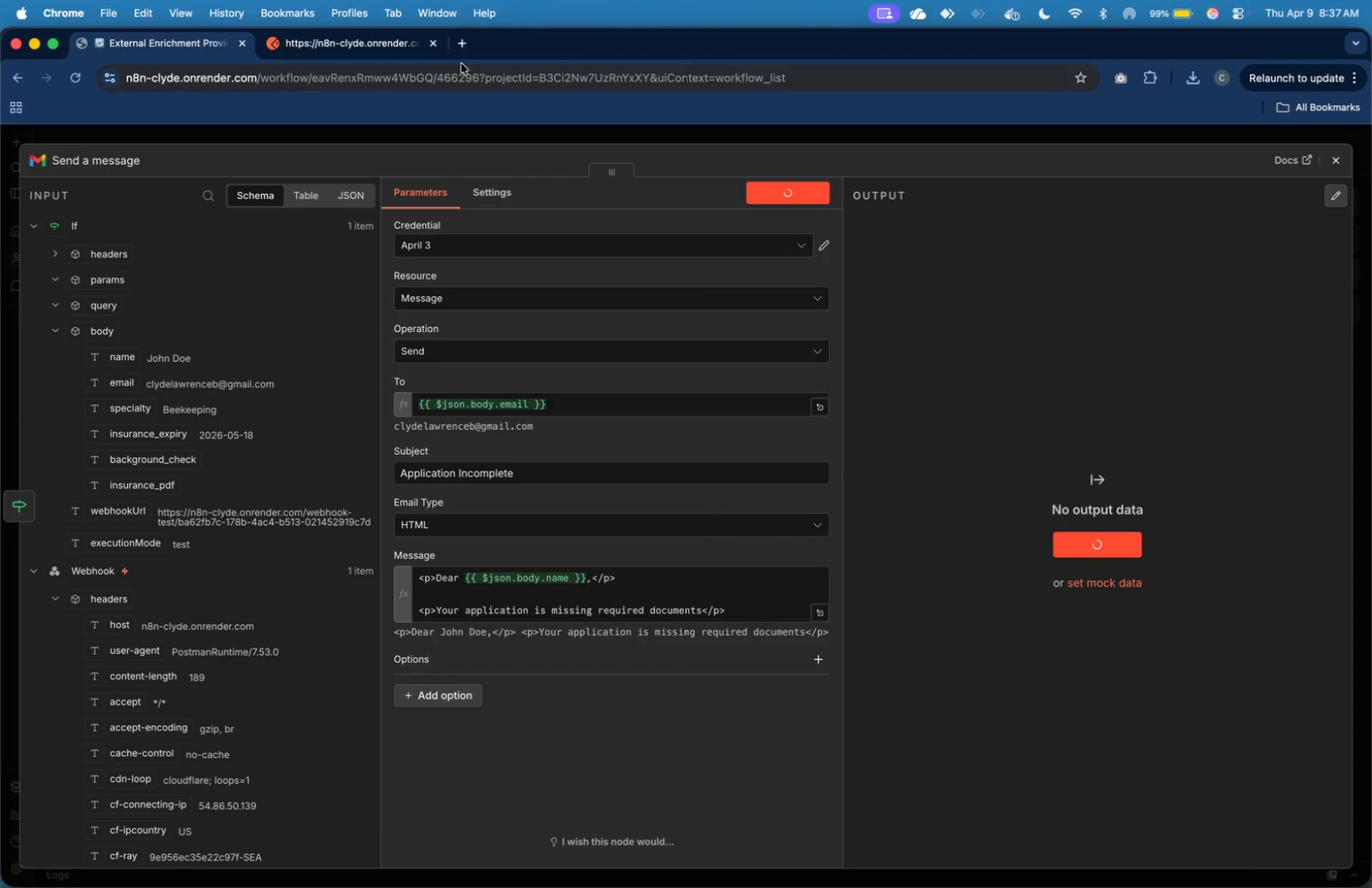 
left_click([463, 50])
 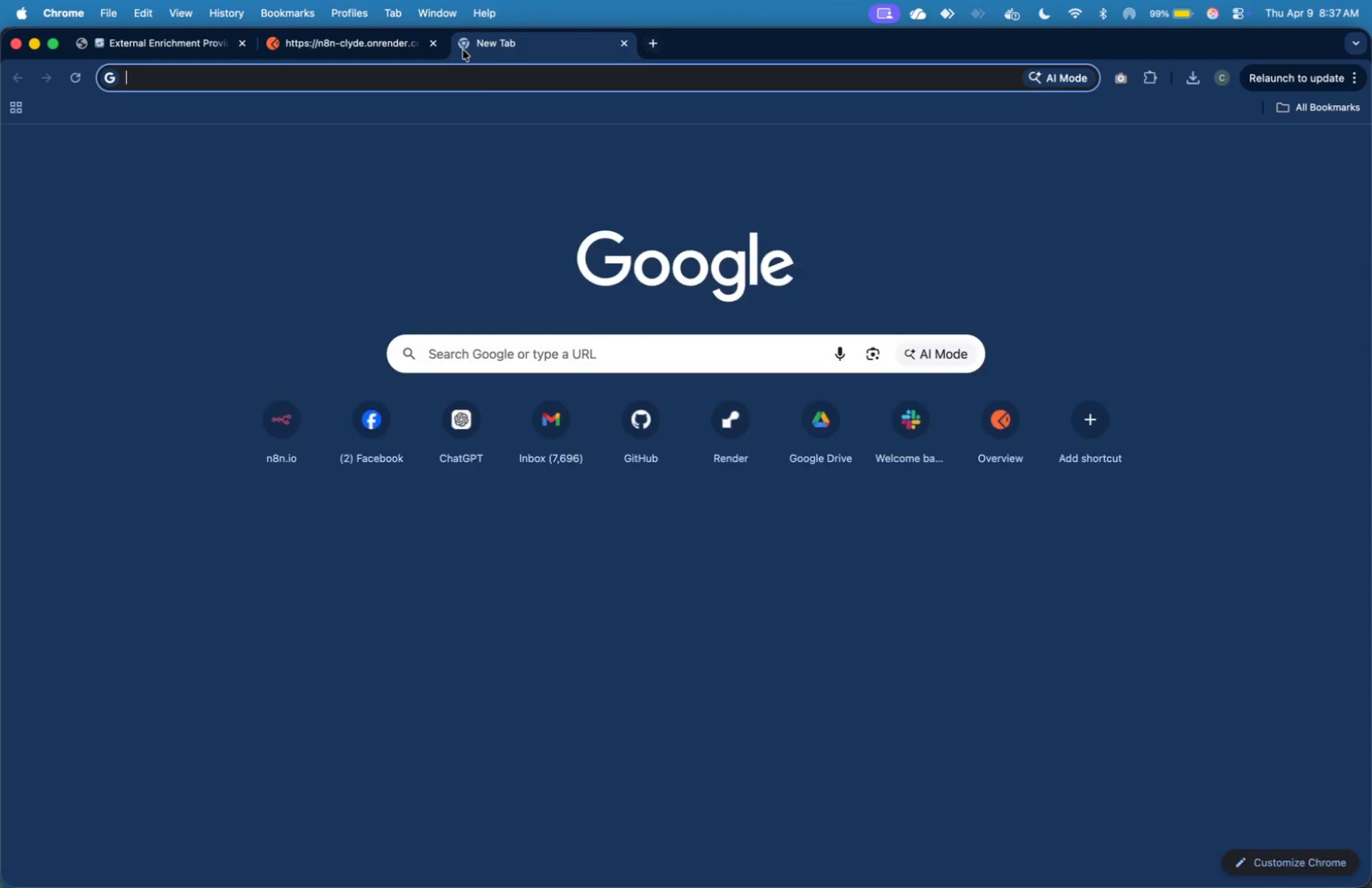 
key(G)
 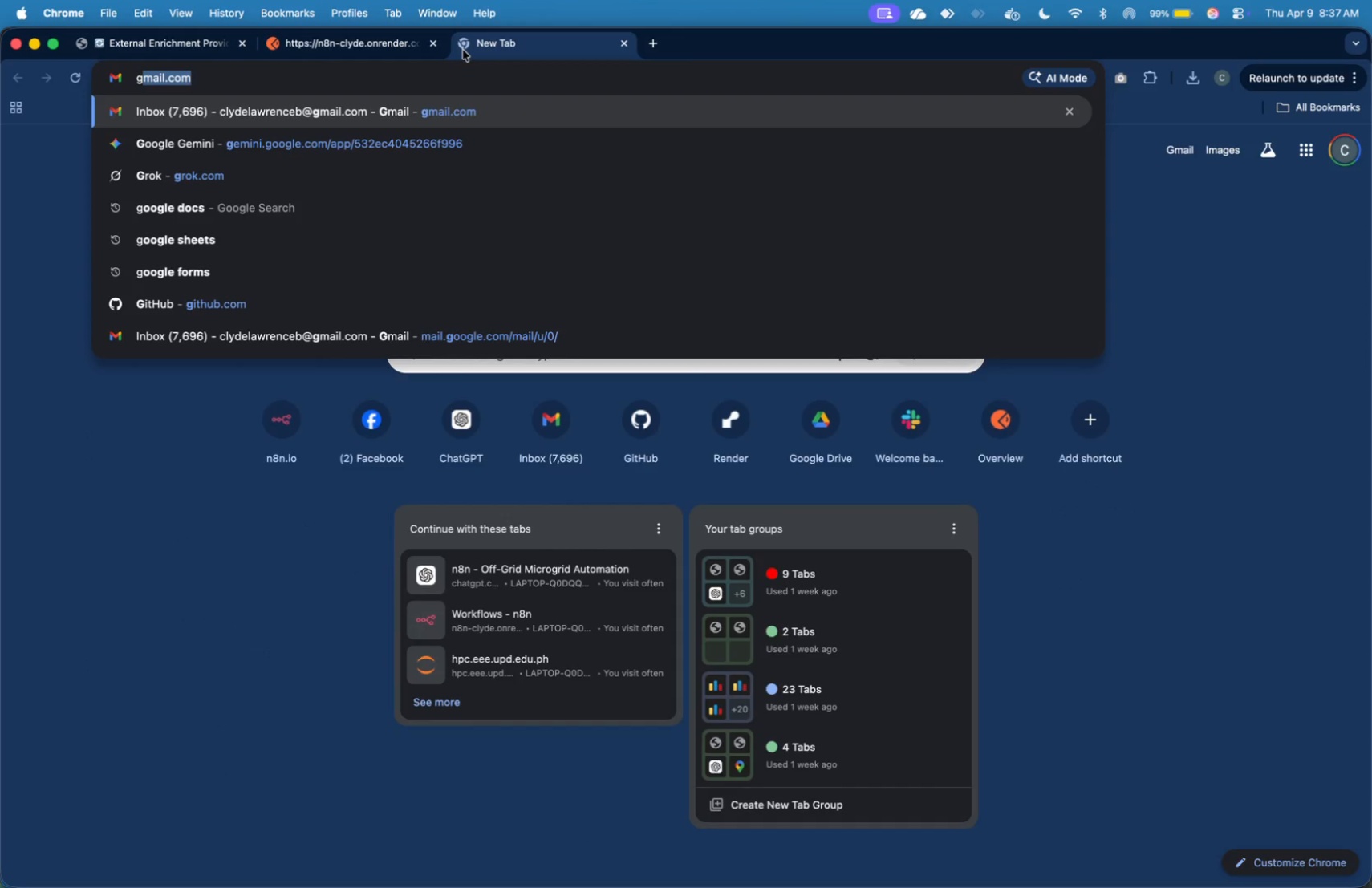 
key(Enter)
 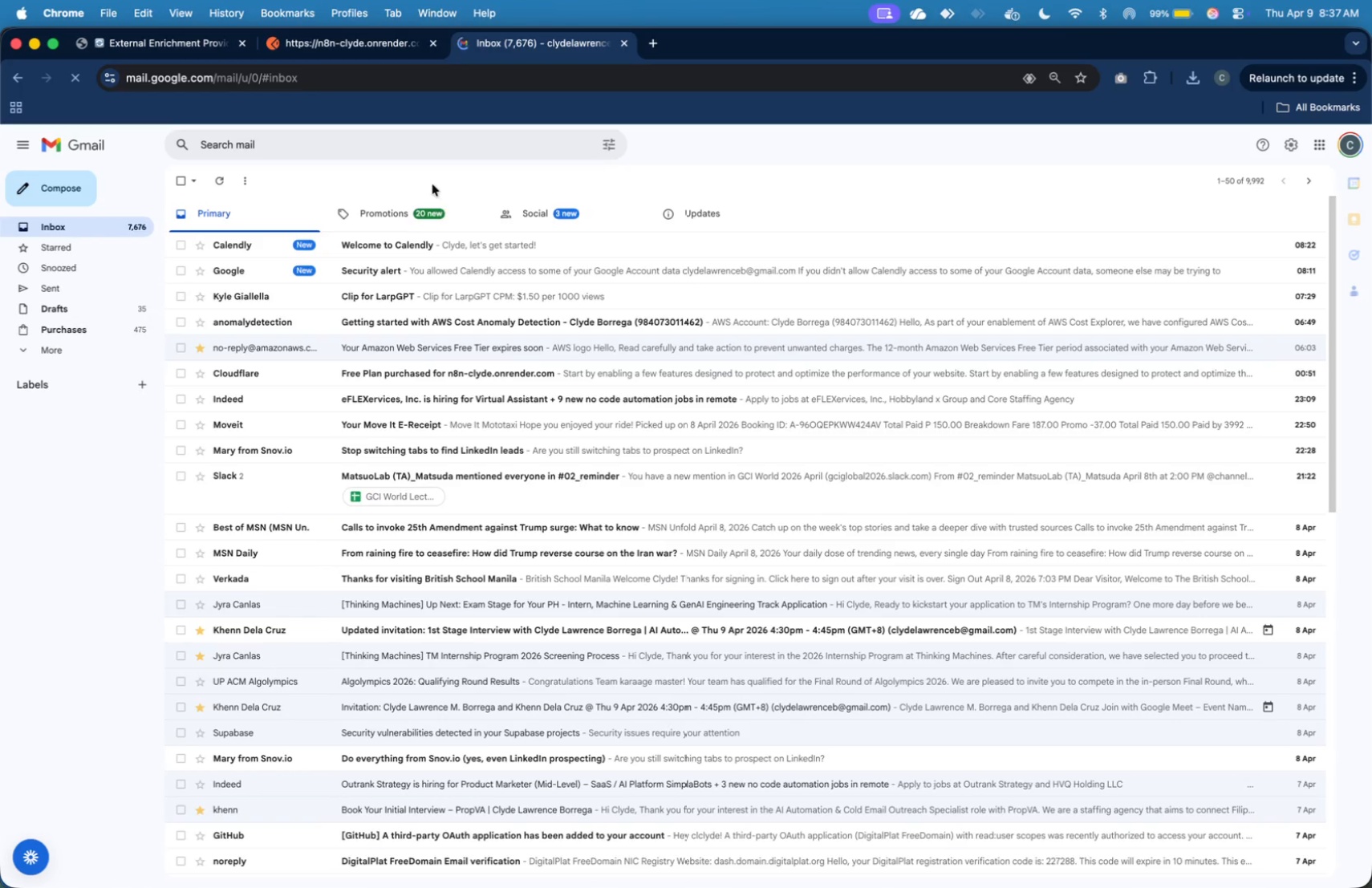 
left_click([91, 220])
 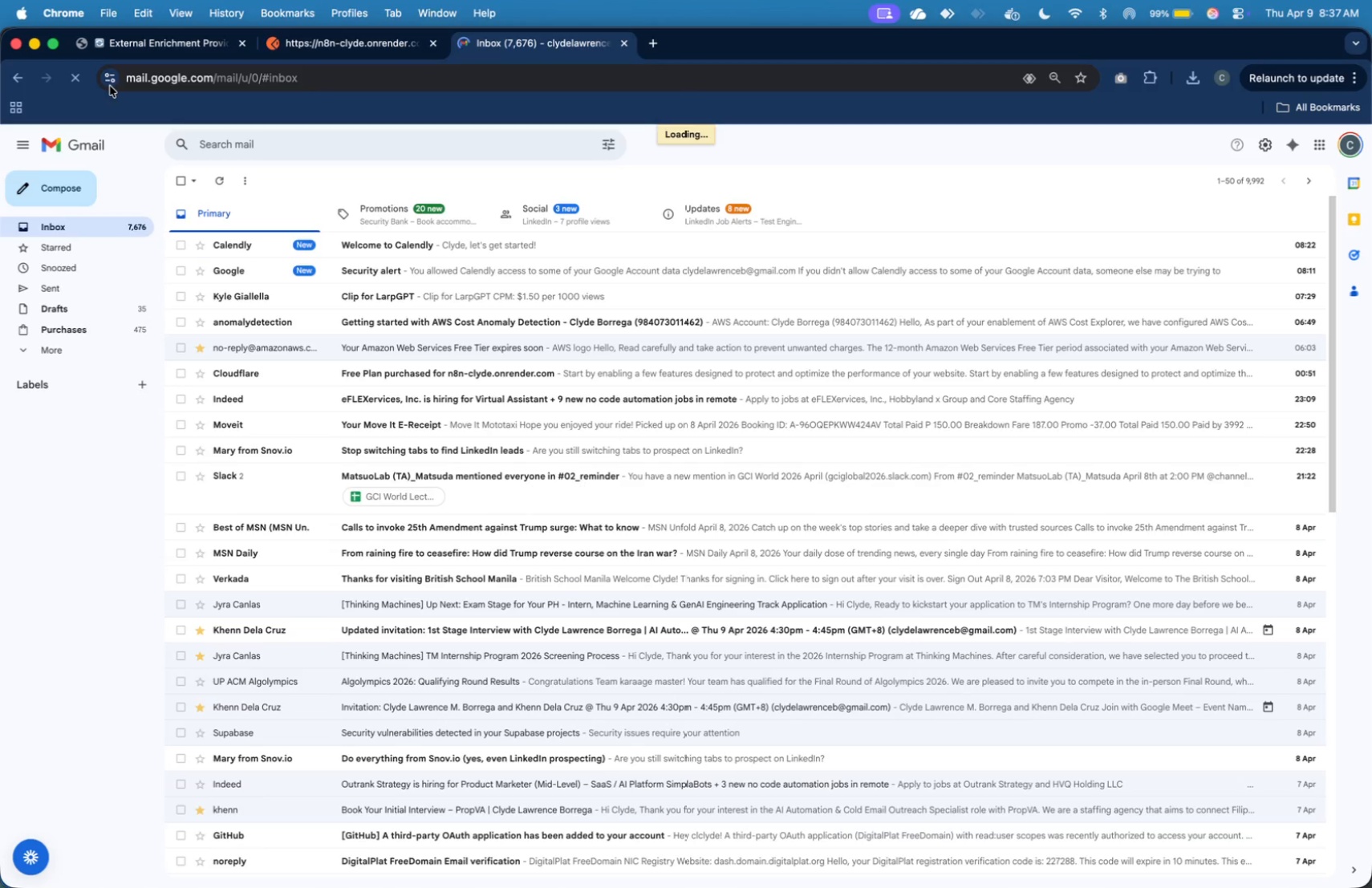 
left_click([141, 31])
 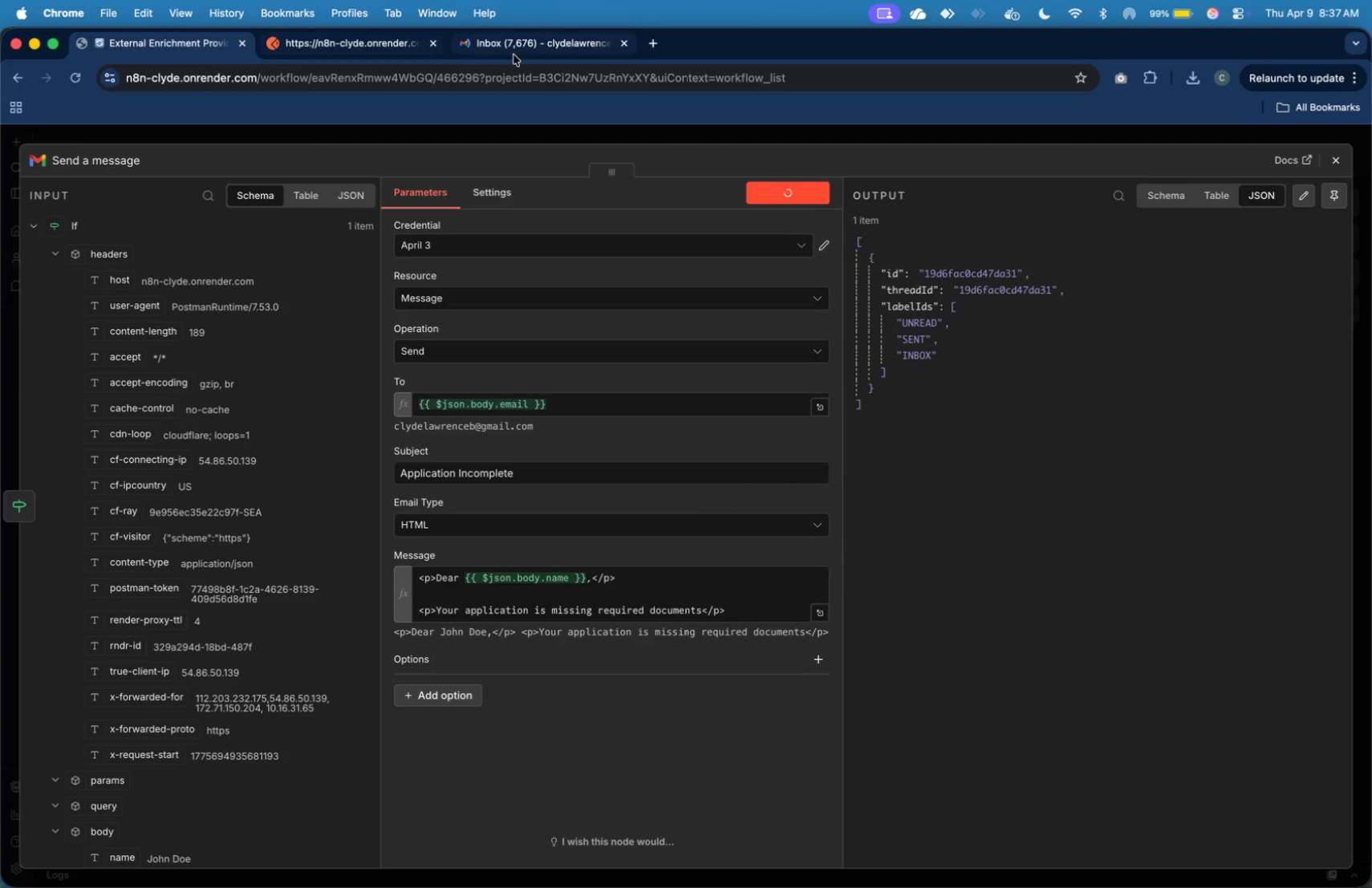 
left_click([518, 51])
 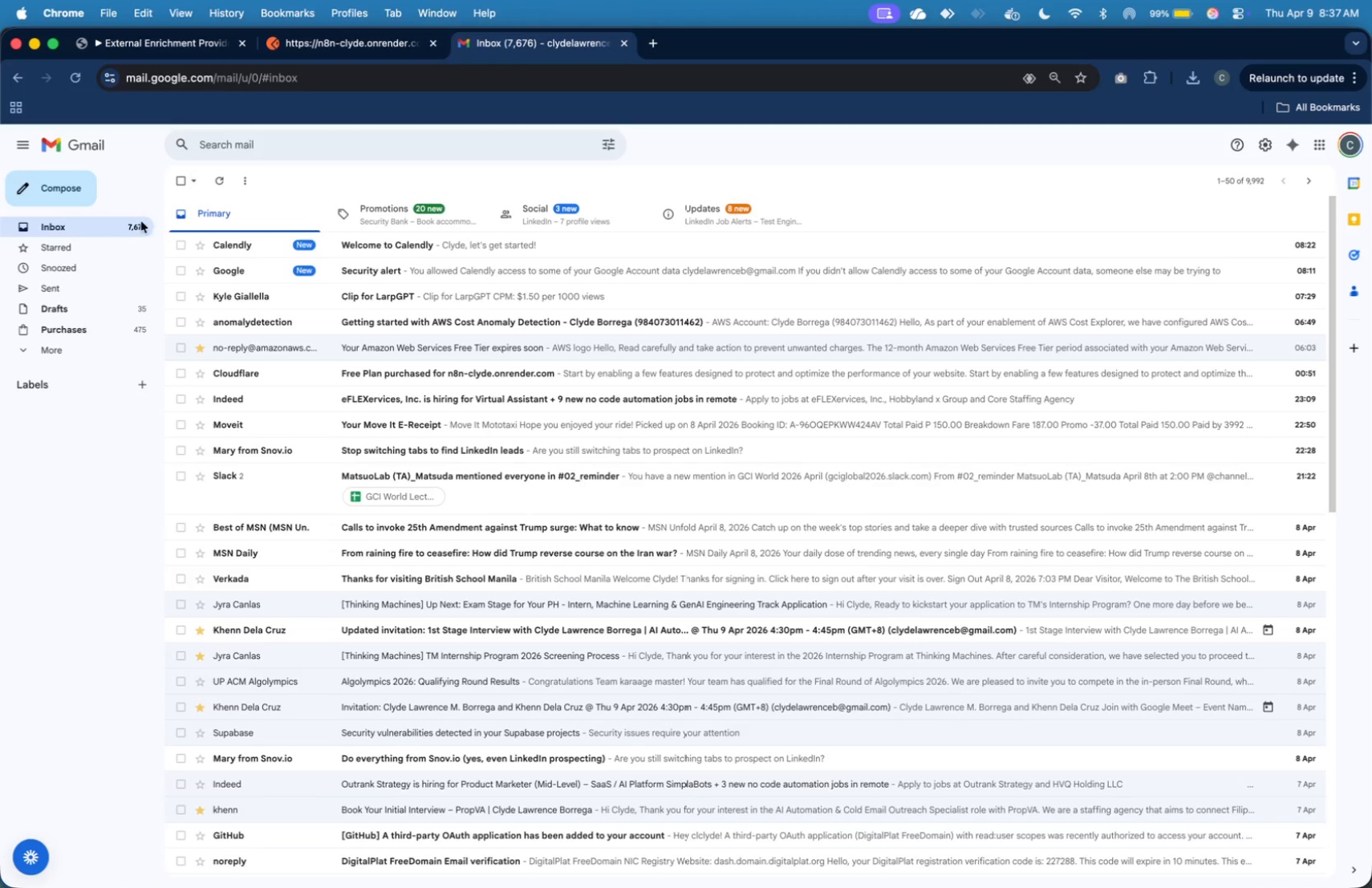 
left_click([137, 227])
 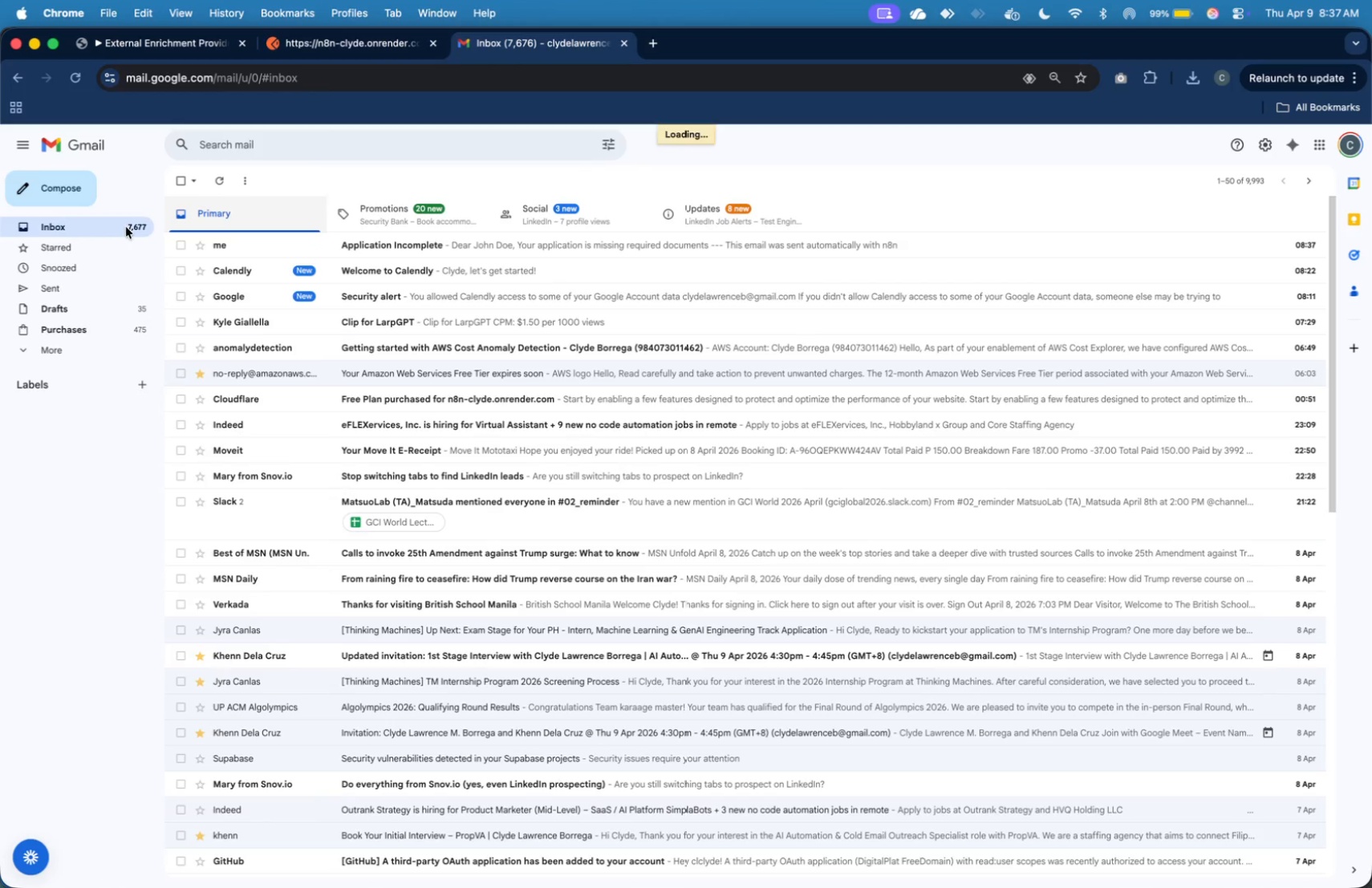 
left_click([124, 227])
 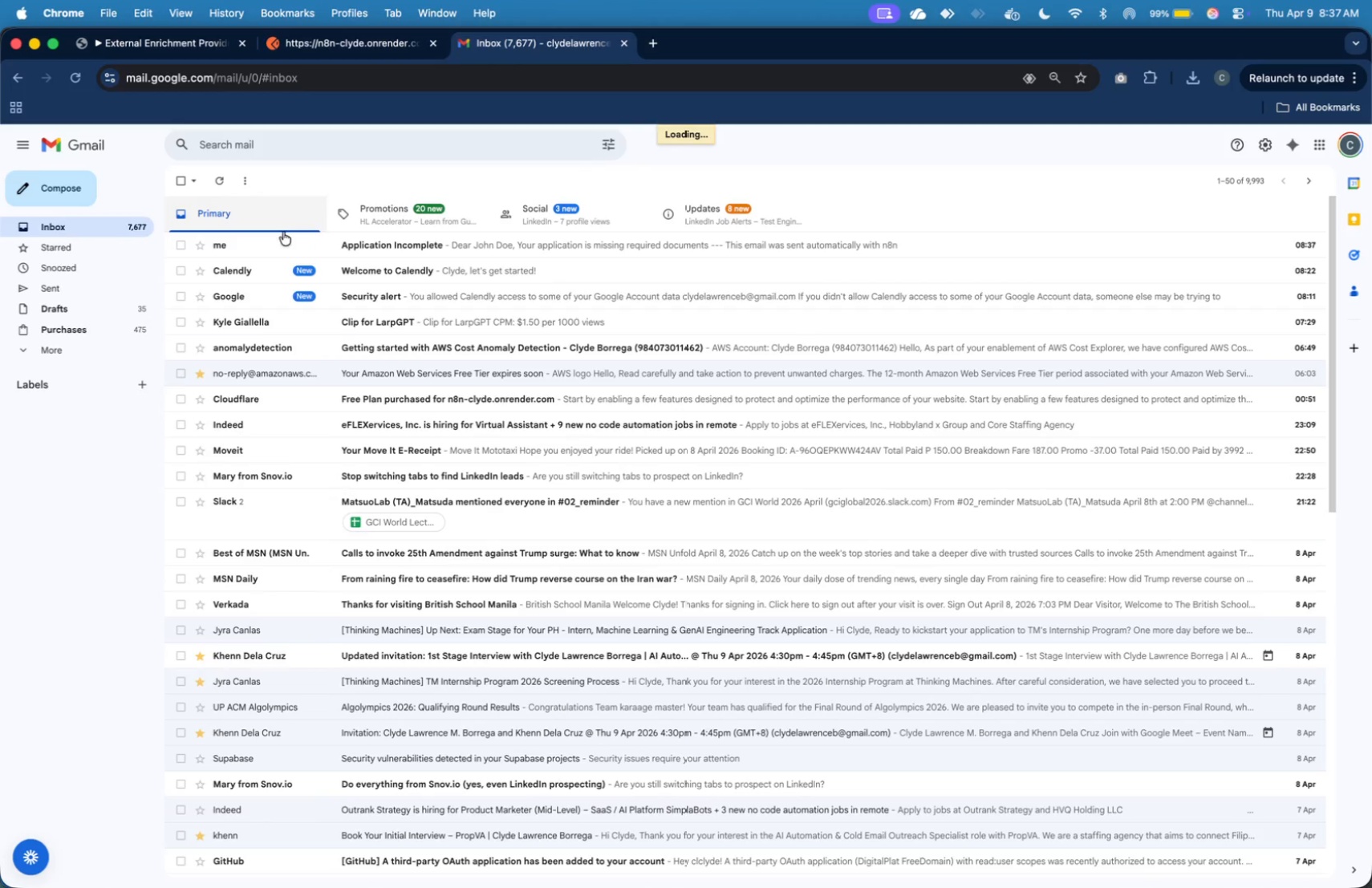 
left_click([299, 241])
 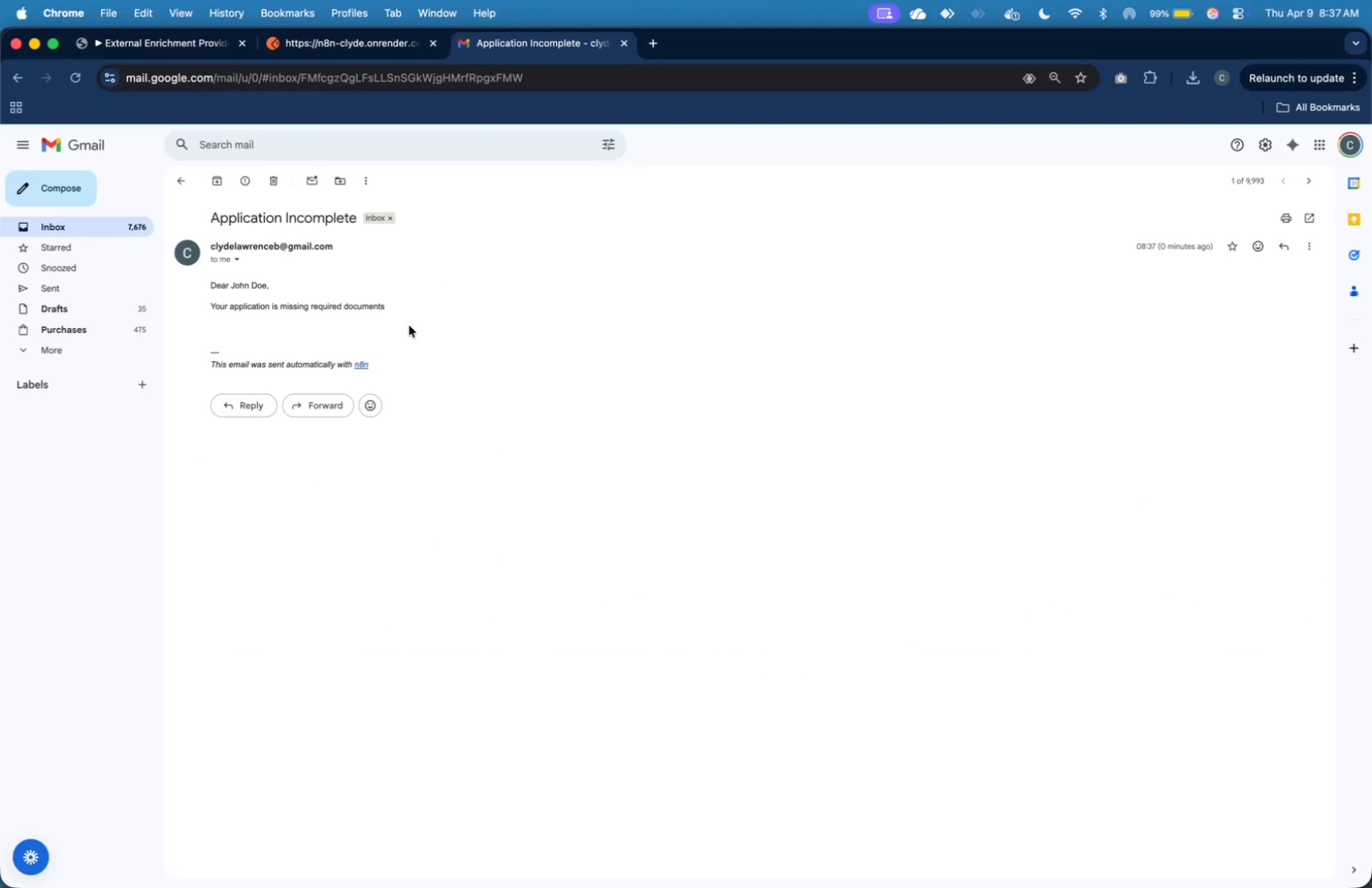 
left_click_drag(start_coordinate=[400, 322], to_coordinate=[197, 258])
 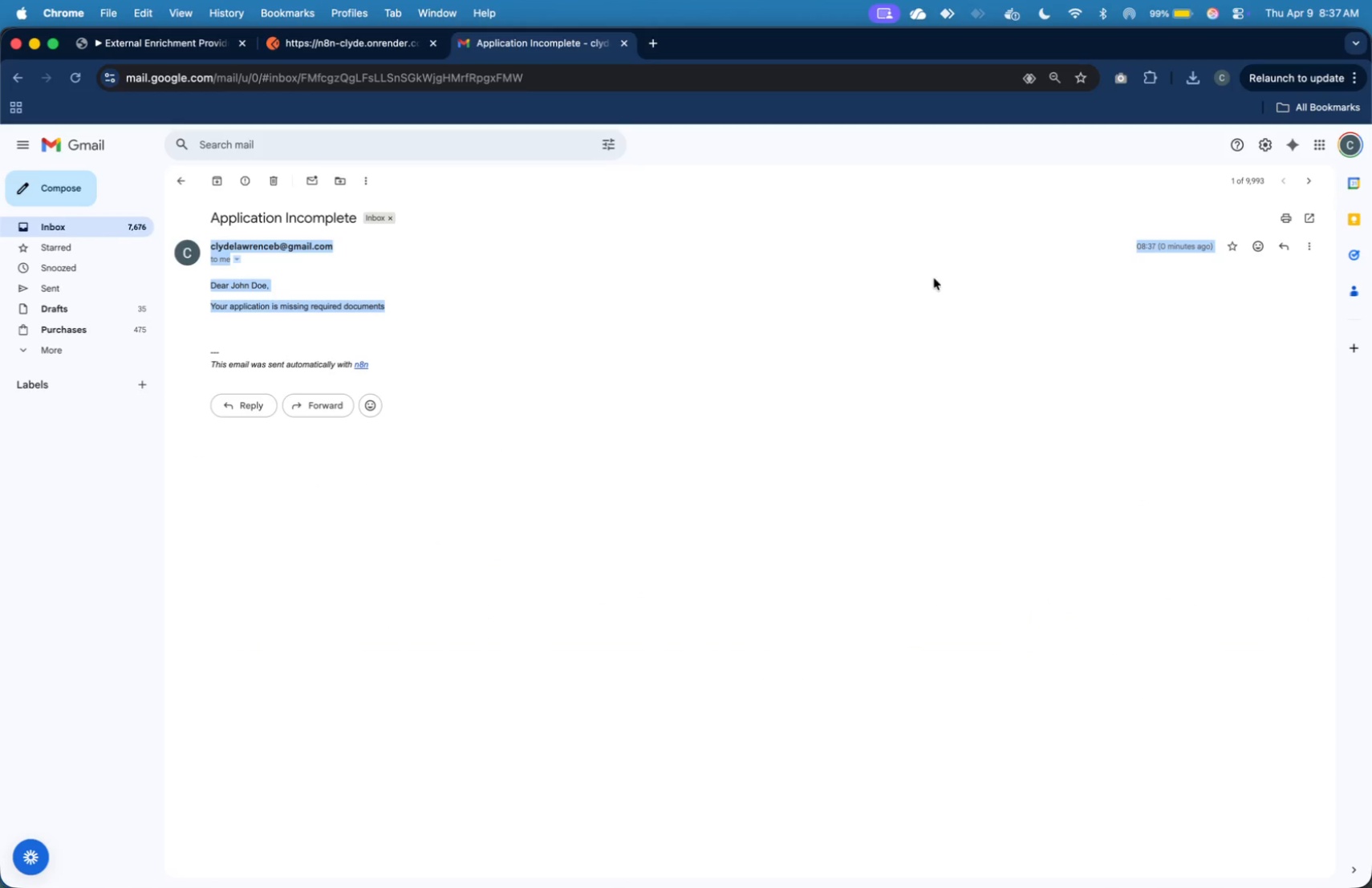 
left_click([934, 278])
 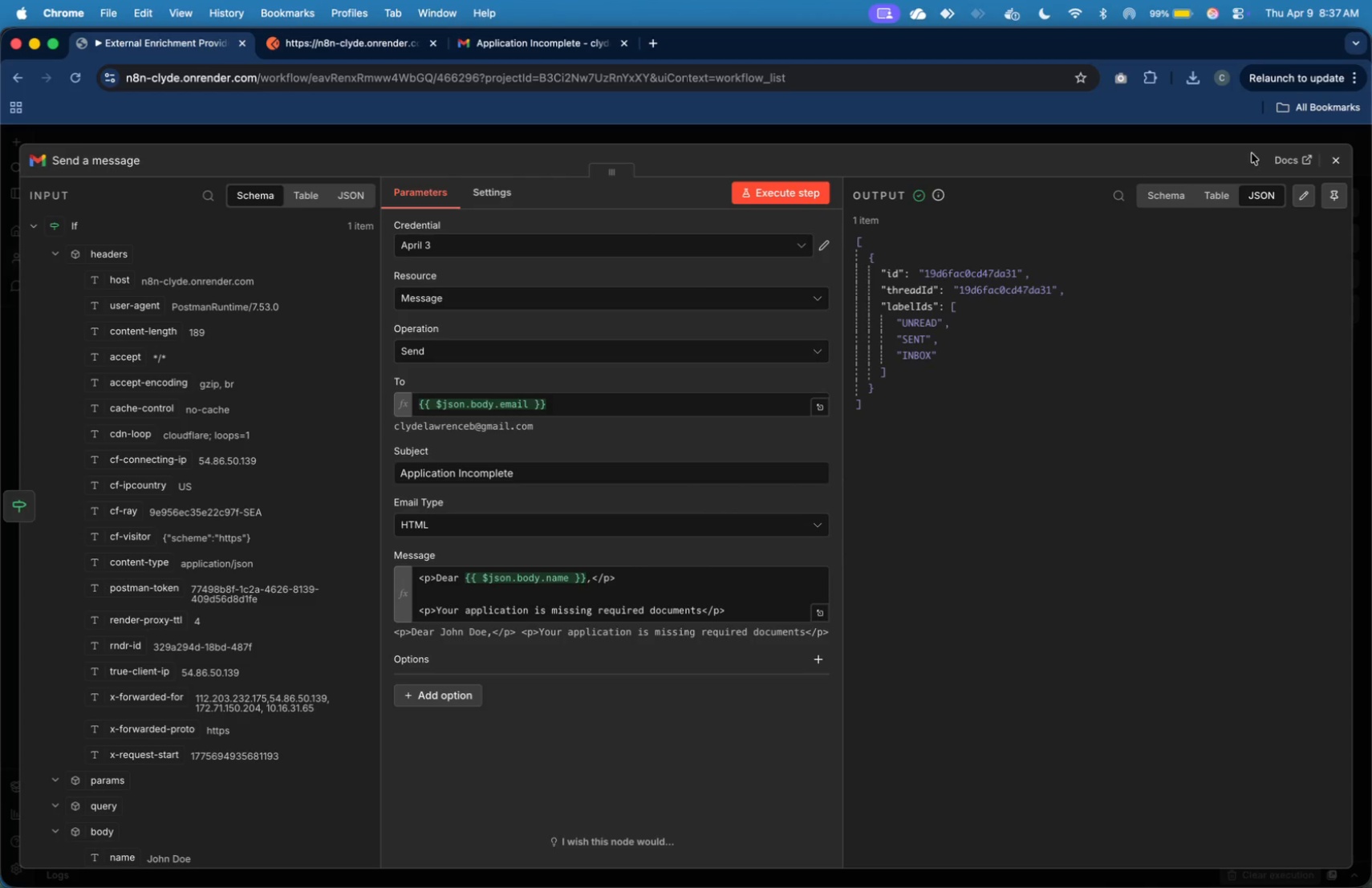 
left_click([1339, 162])
 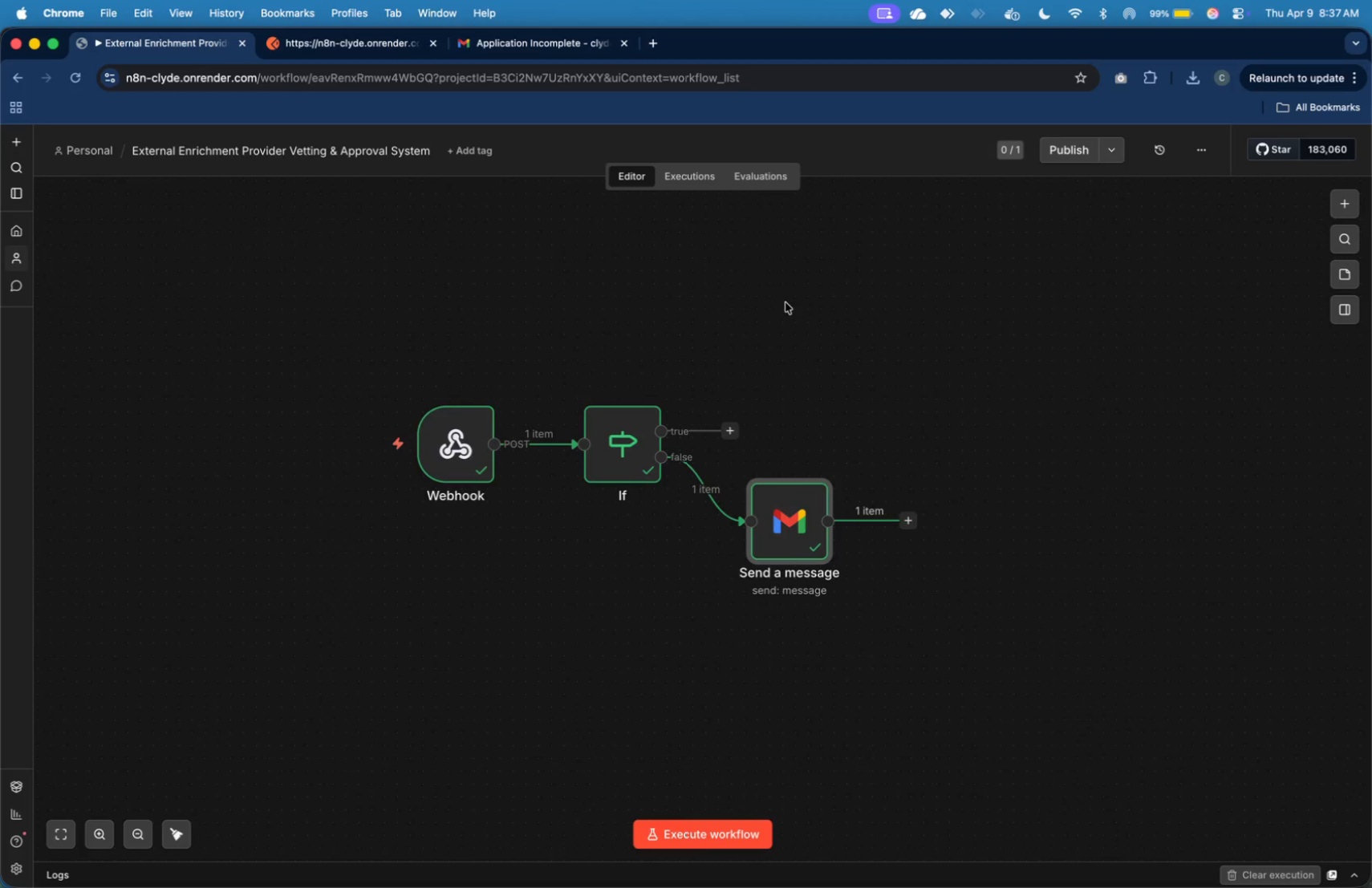 
left_click_drag(start_coordinate=[790, 517], to_coordinate=[839, 586])
 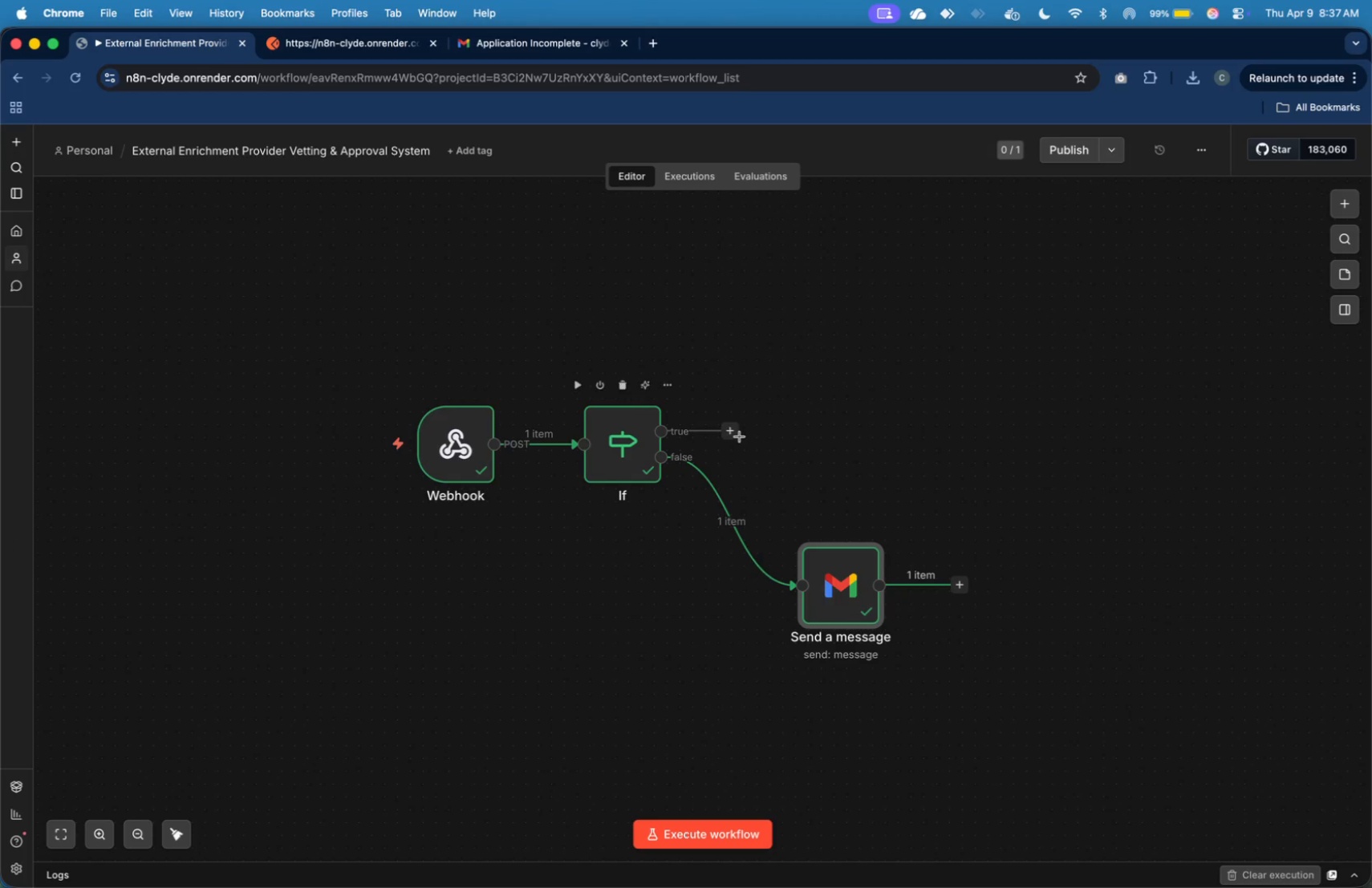 
left_click([737, 432])
 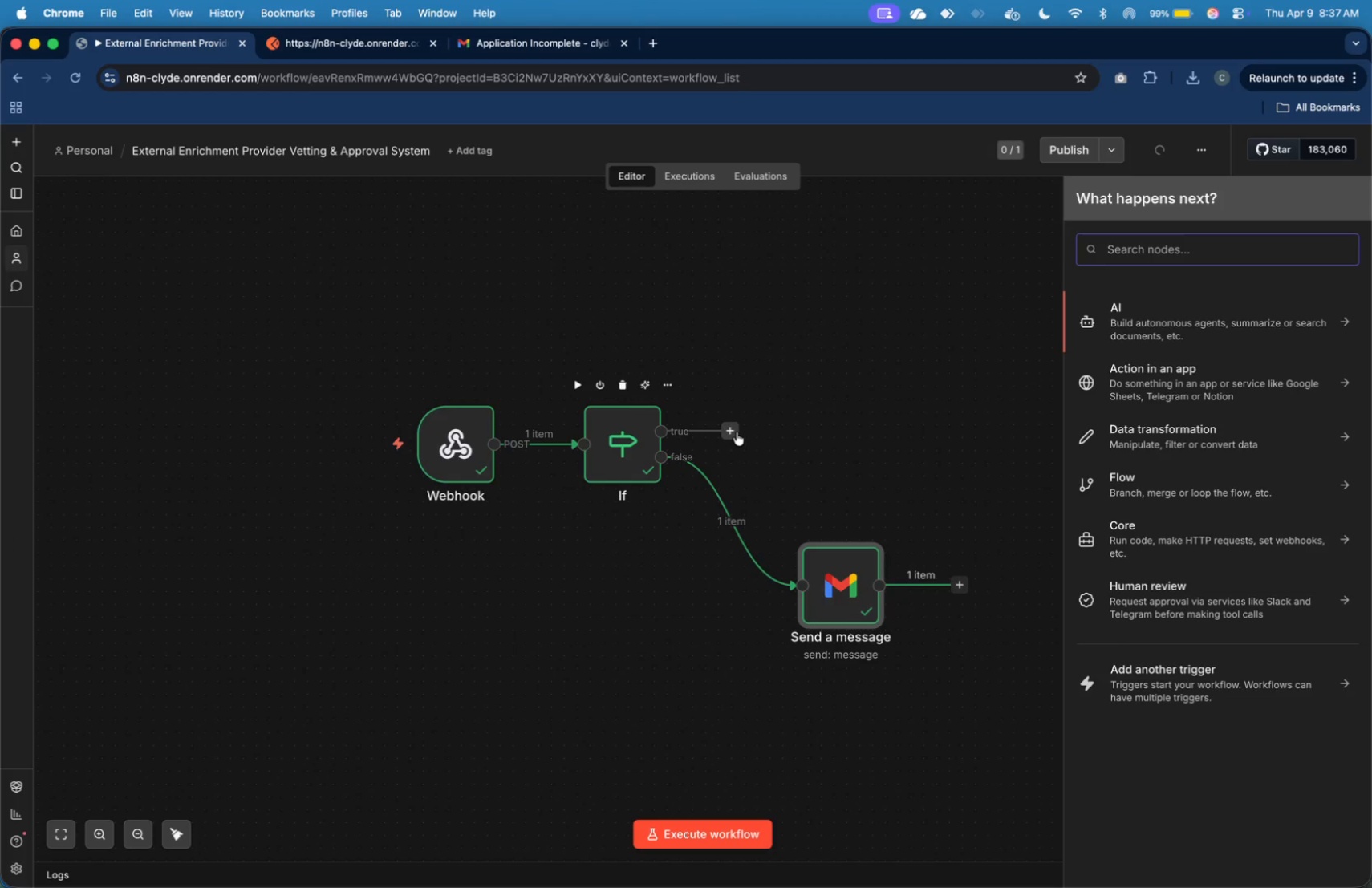 
type(se)
 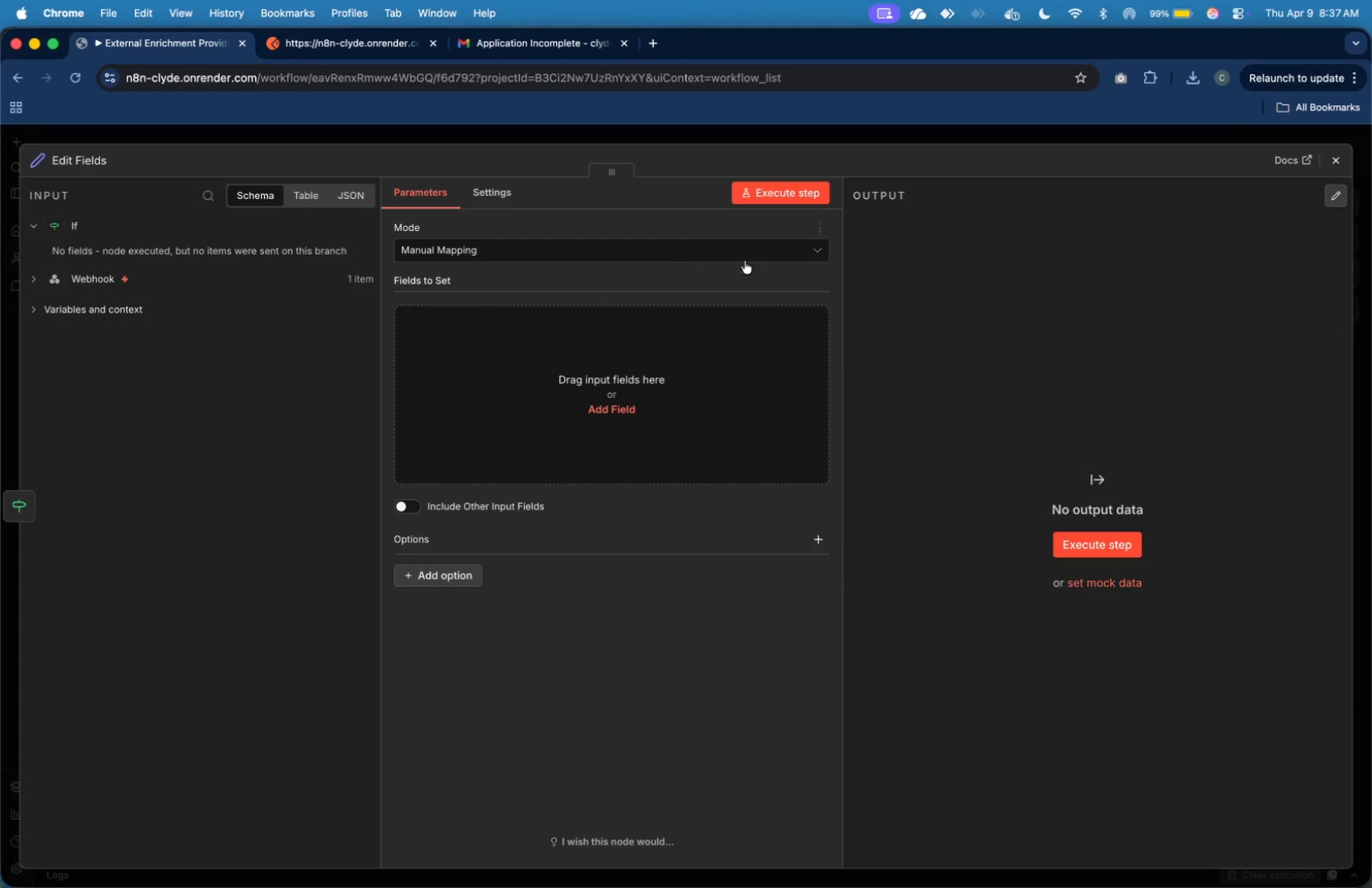 
wait(9.25)
 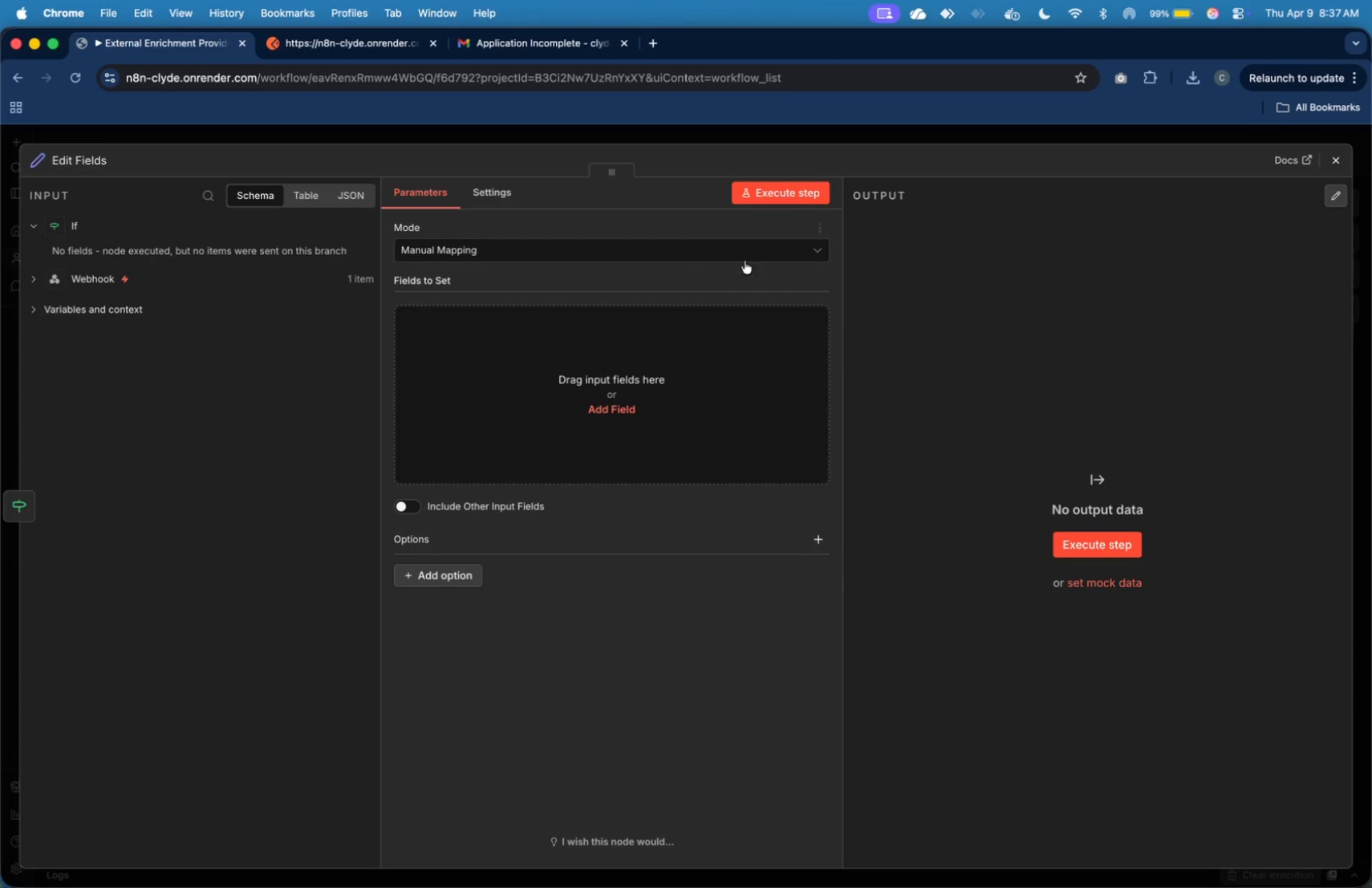 
left_click([387, 38])
 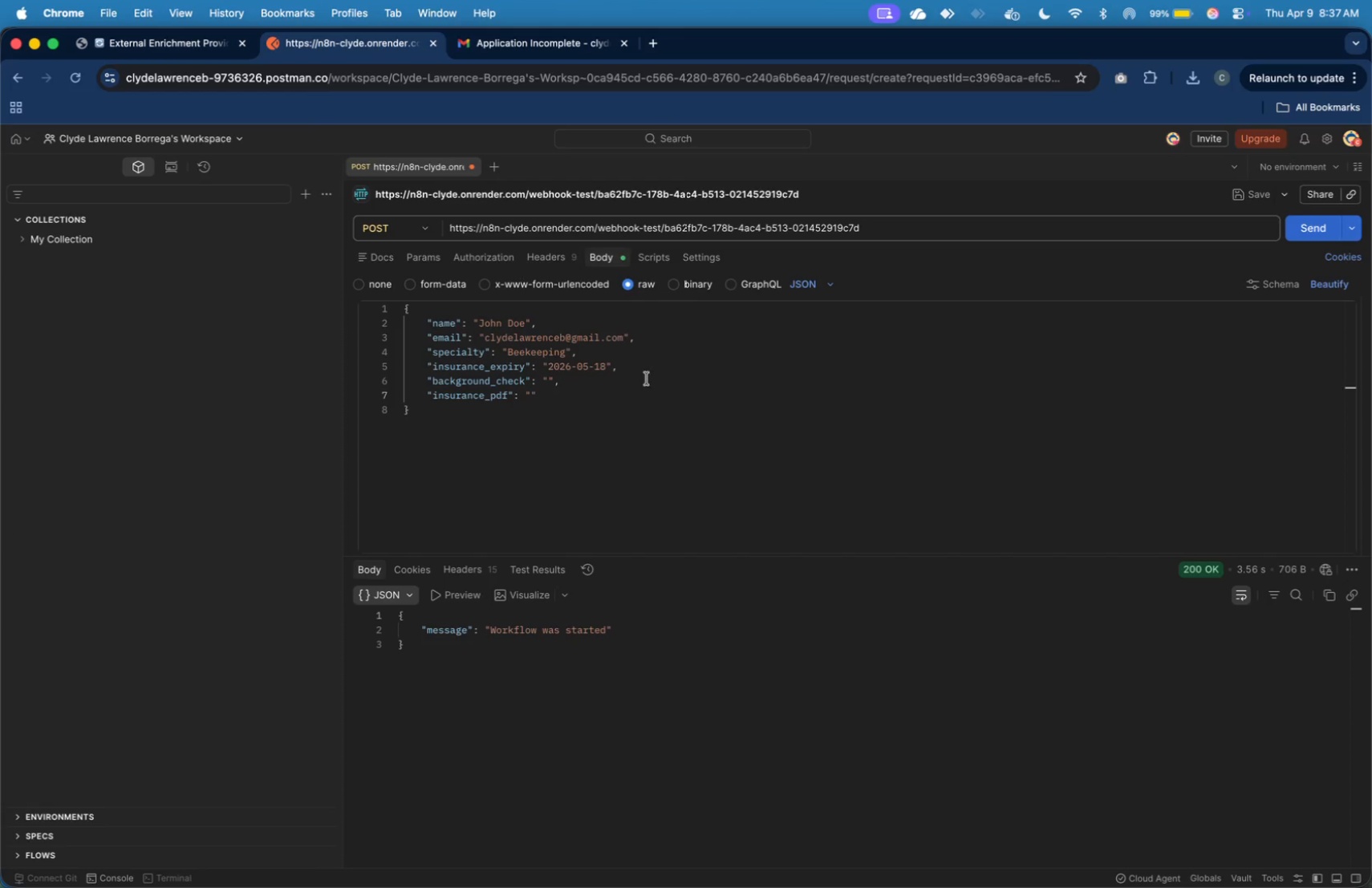 
left_click([659, 414])
 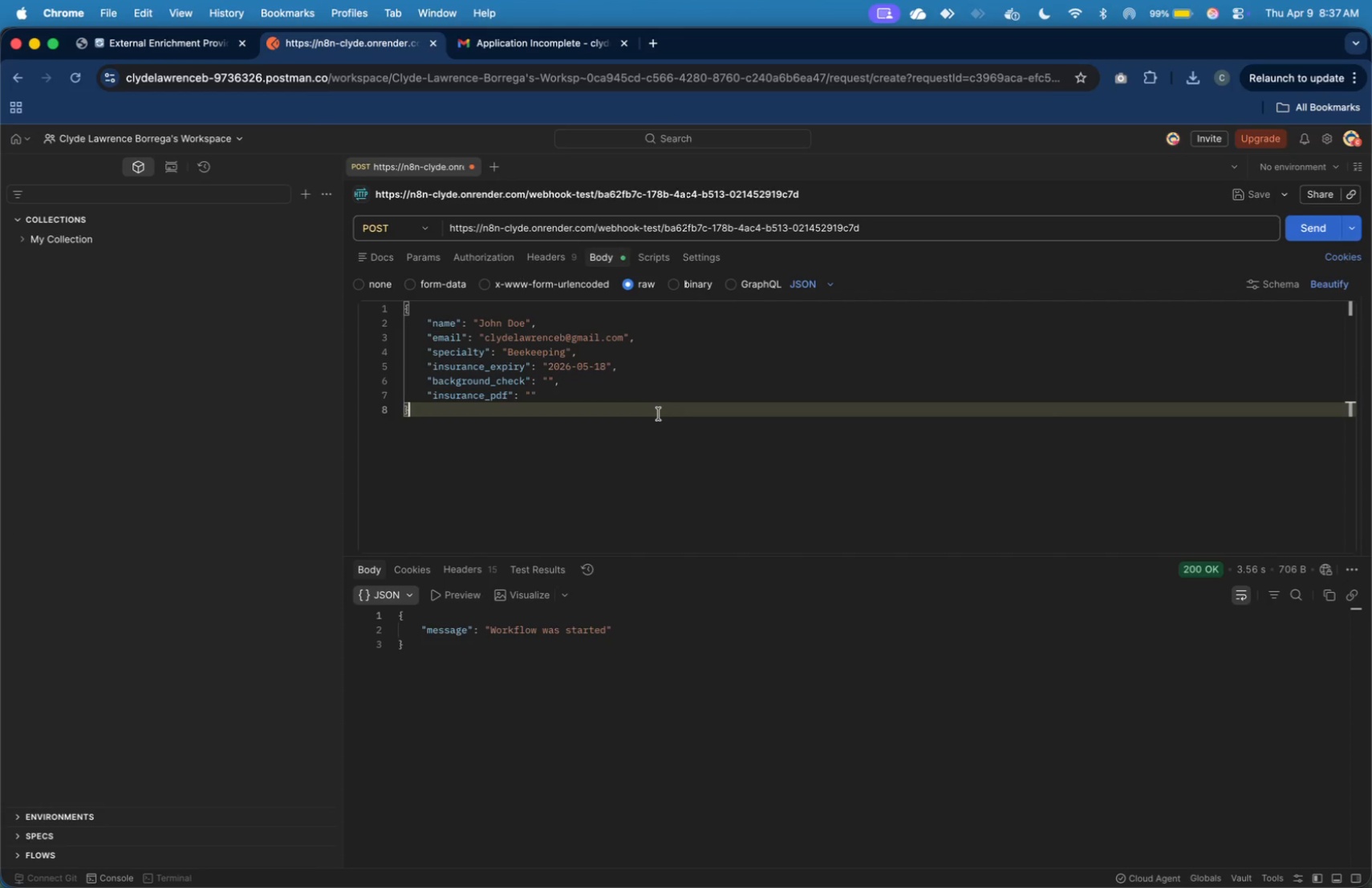 
key(Meta+Z)
 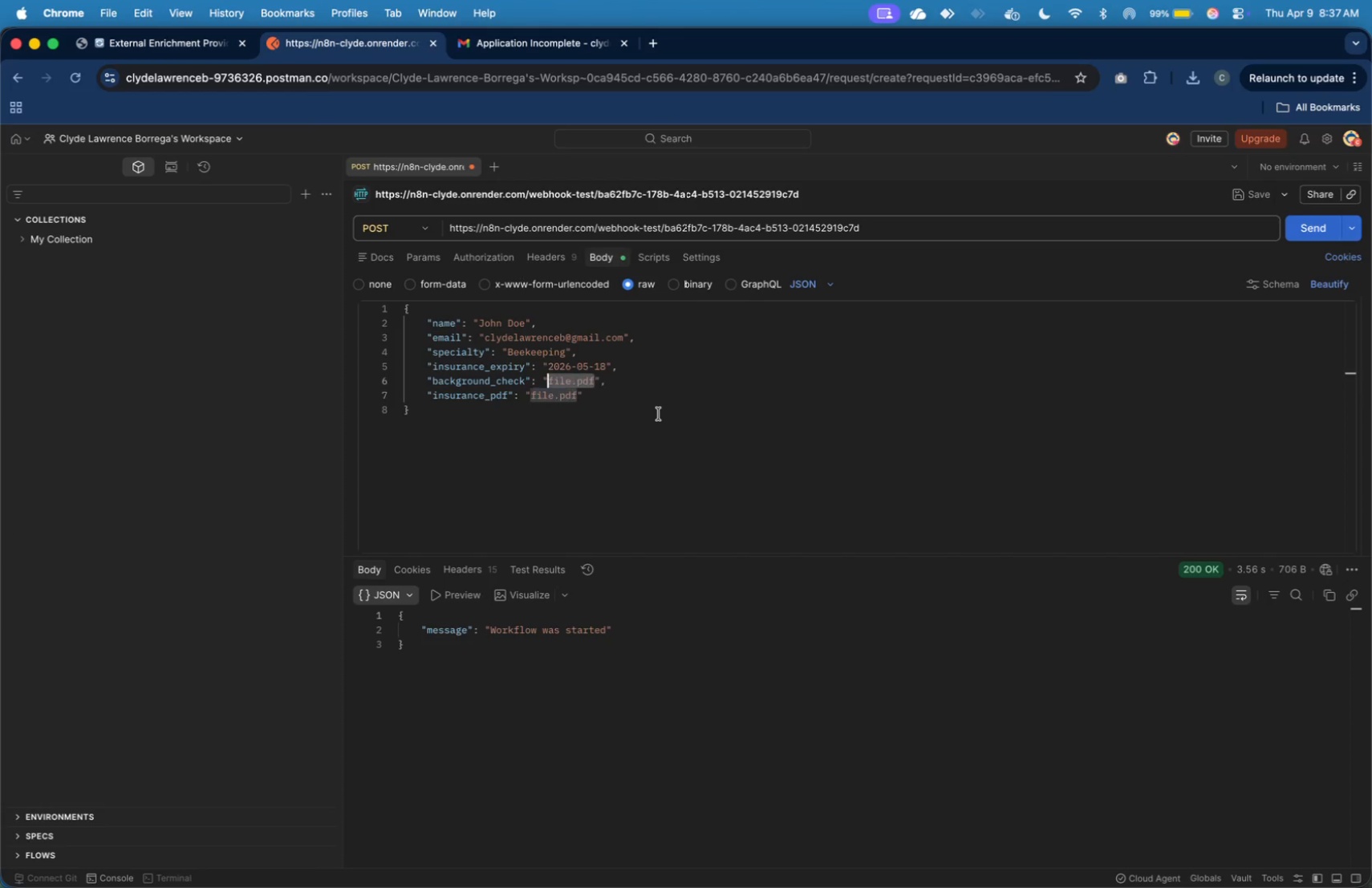 
key(Meta+Z)
 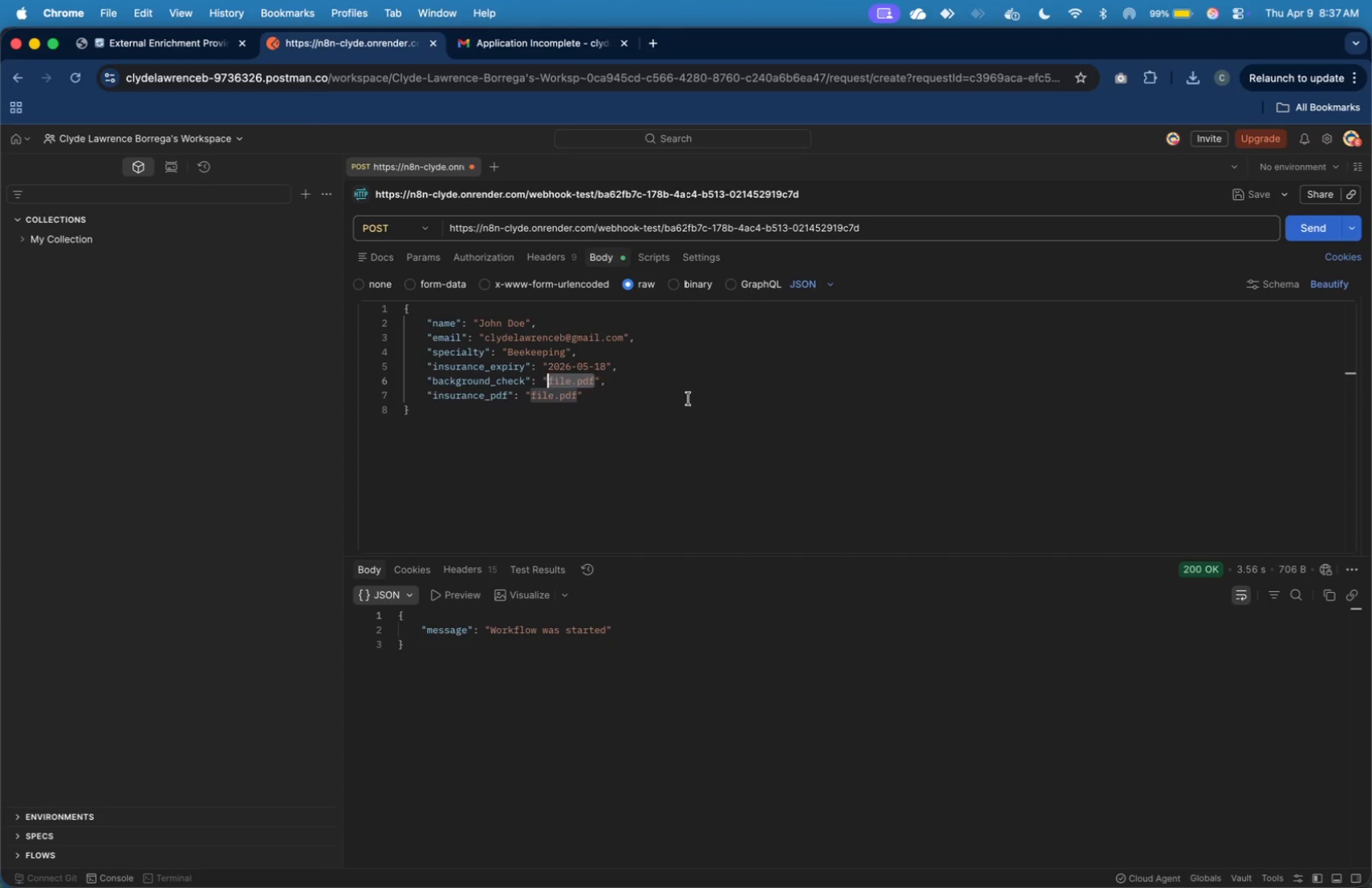 
left_click([688, 398])
 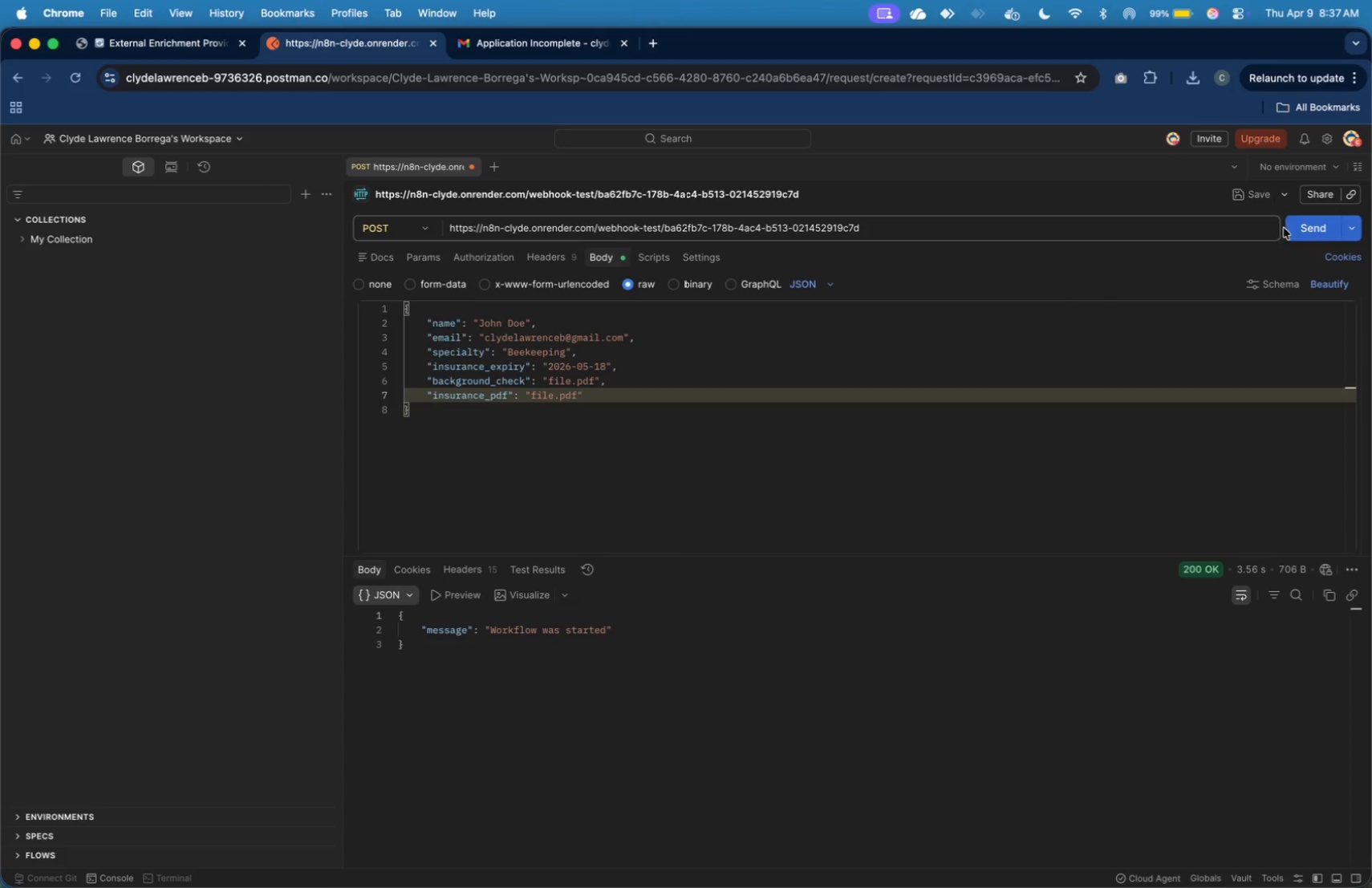 
left_click([1298, 222])
 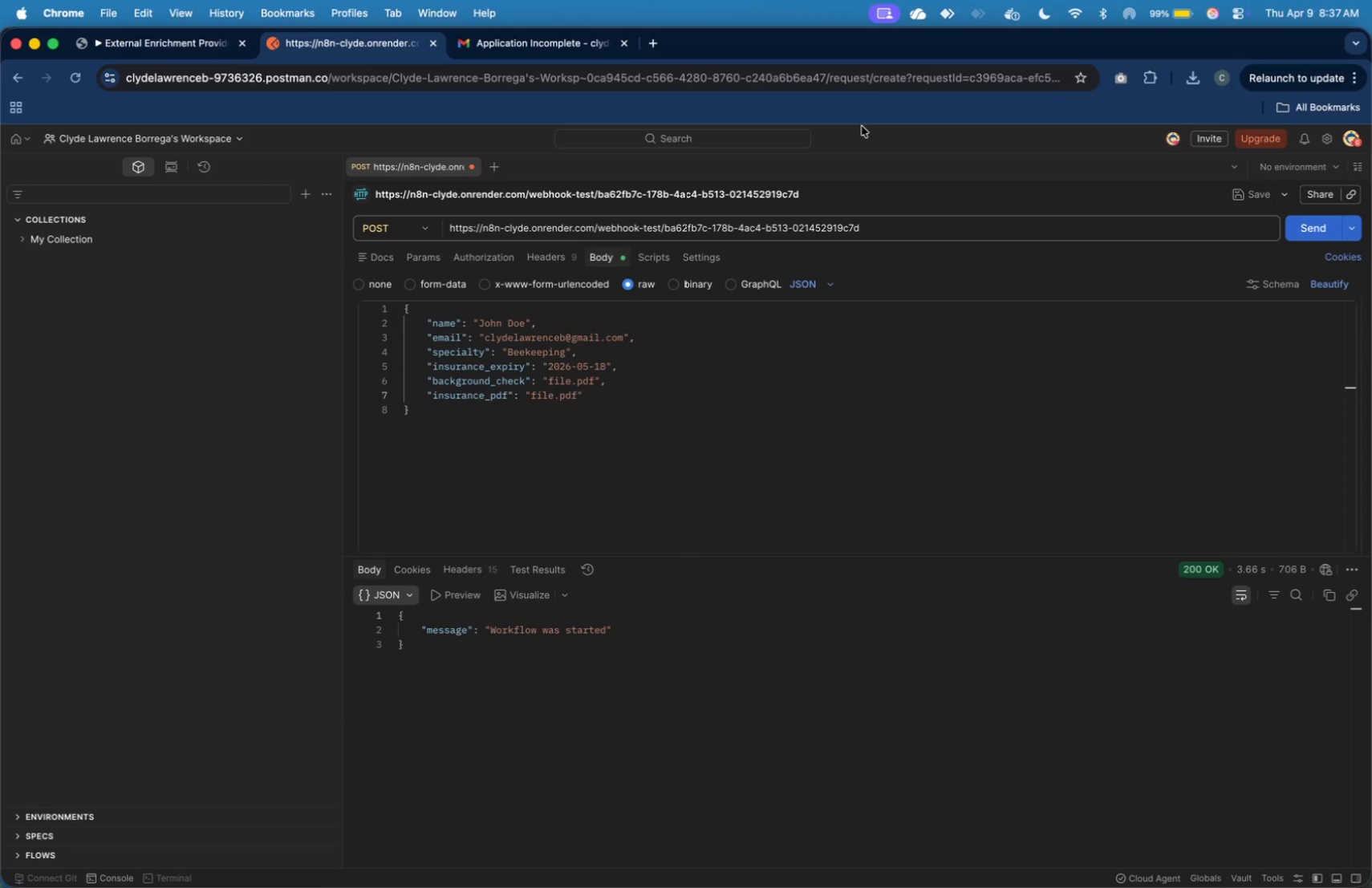 
wait(10.23)
 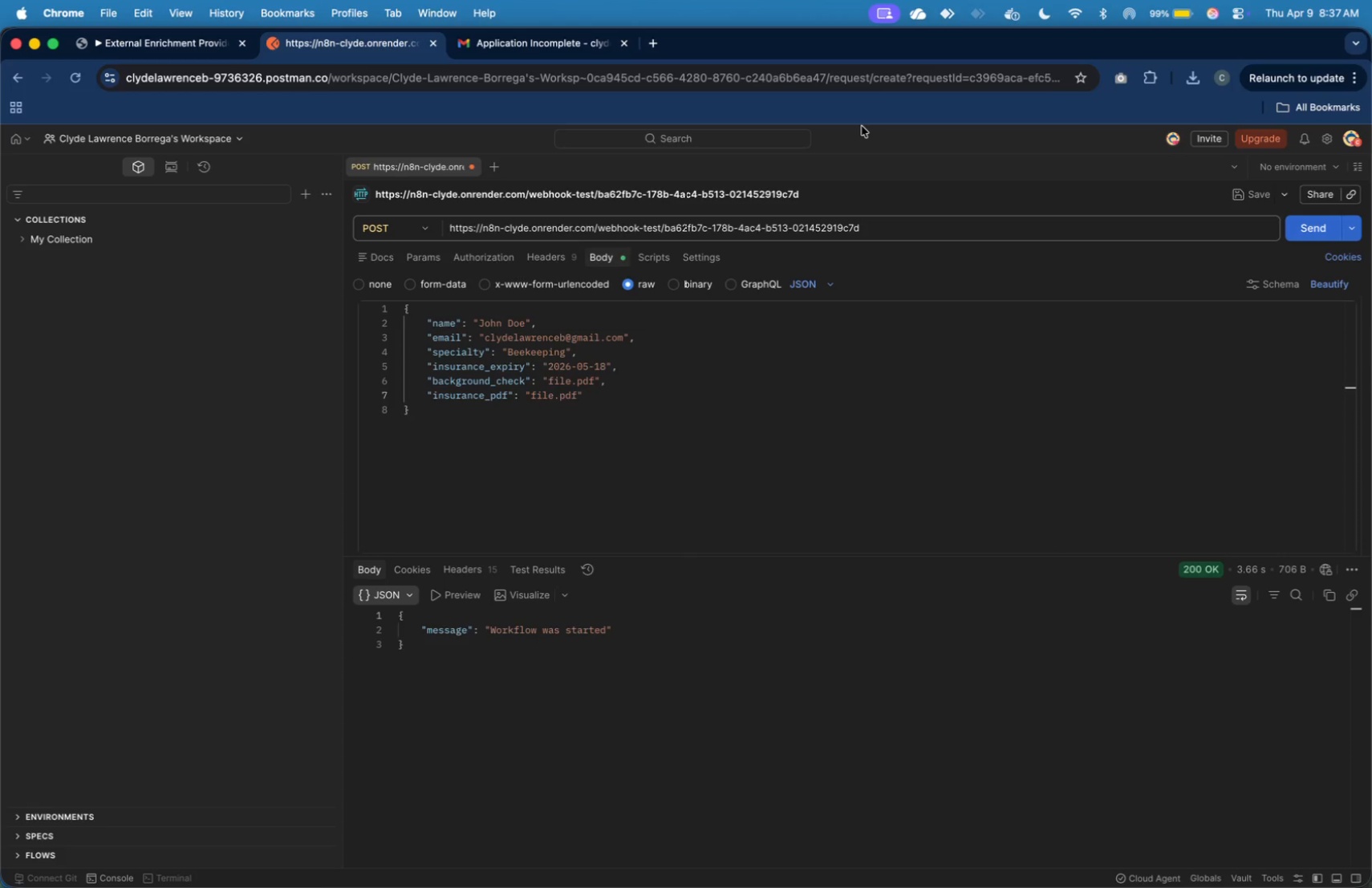 
left_click([145, 42])
 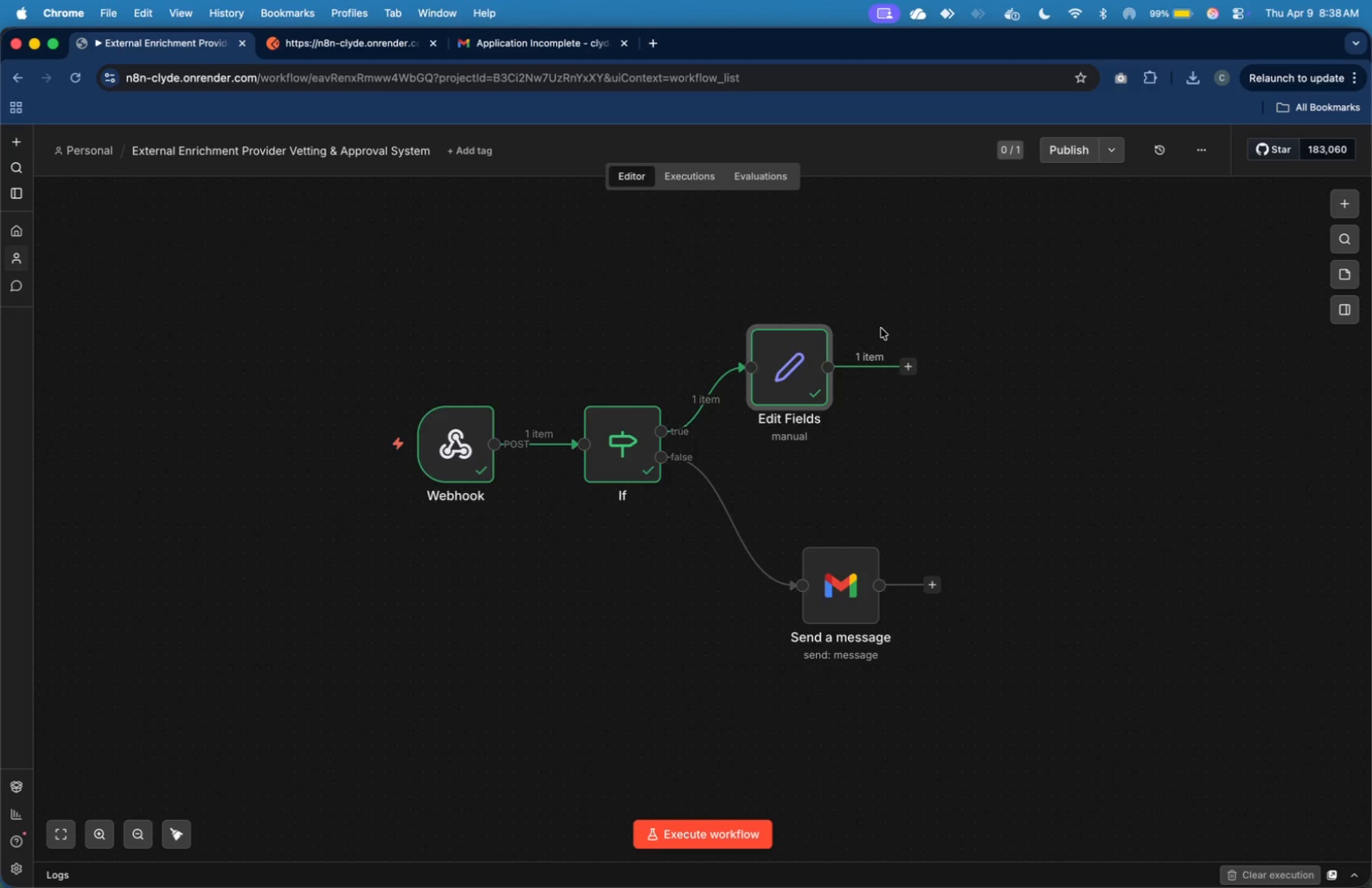 
left_click_drag(start_coordinate=[800, 363], to_coordinate=[849, 310])
 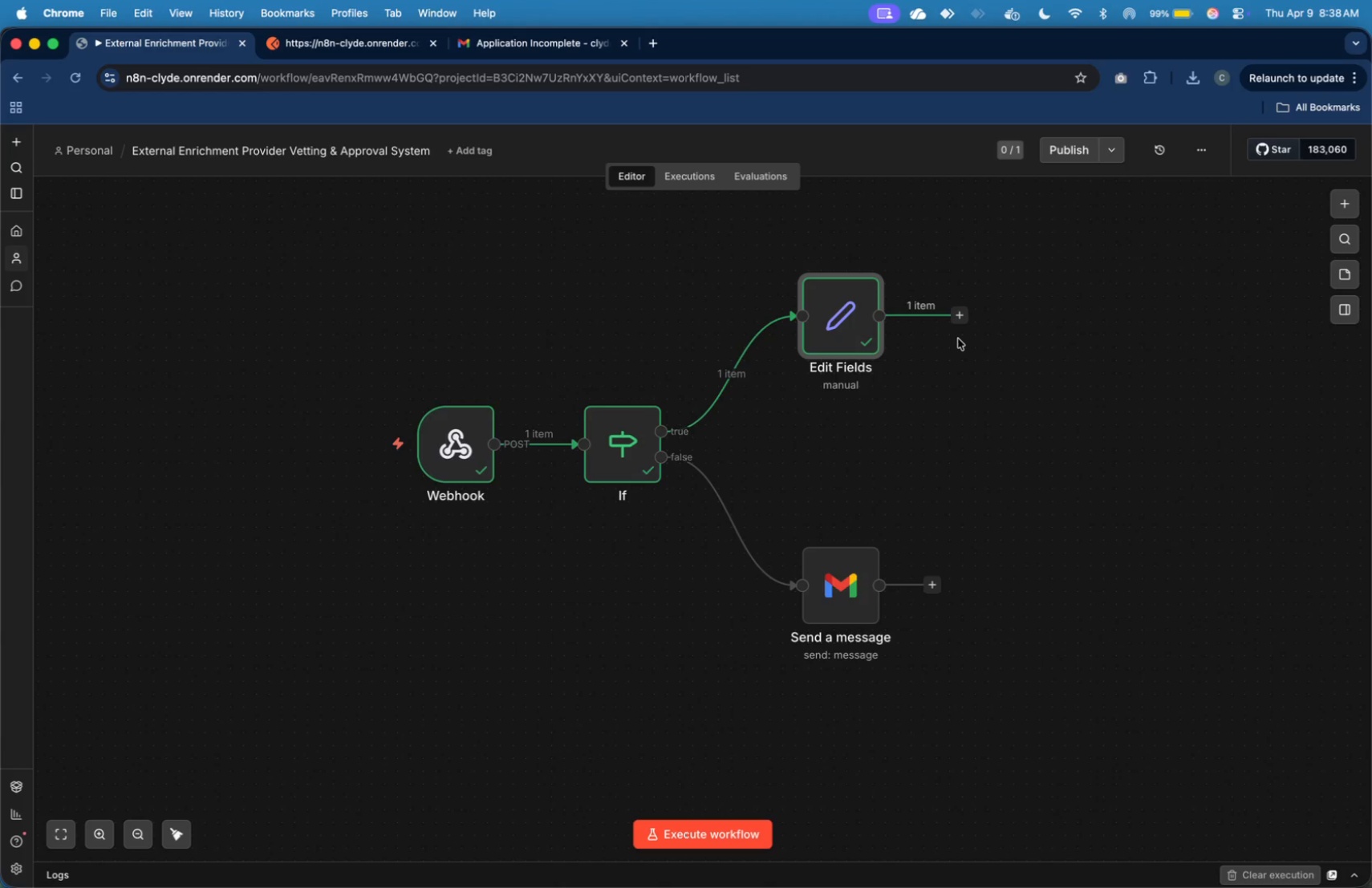 
wait(14.57)
 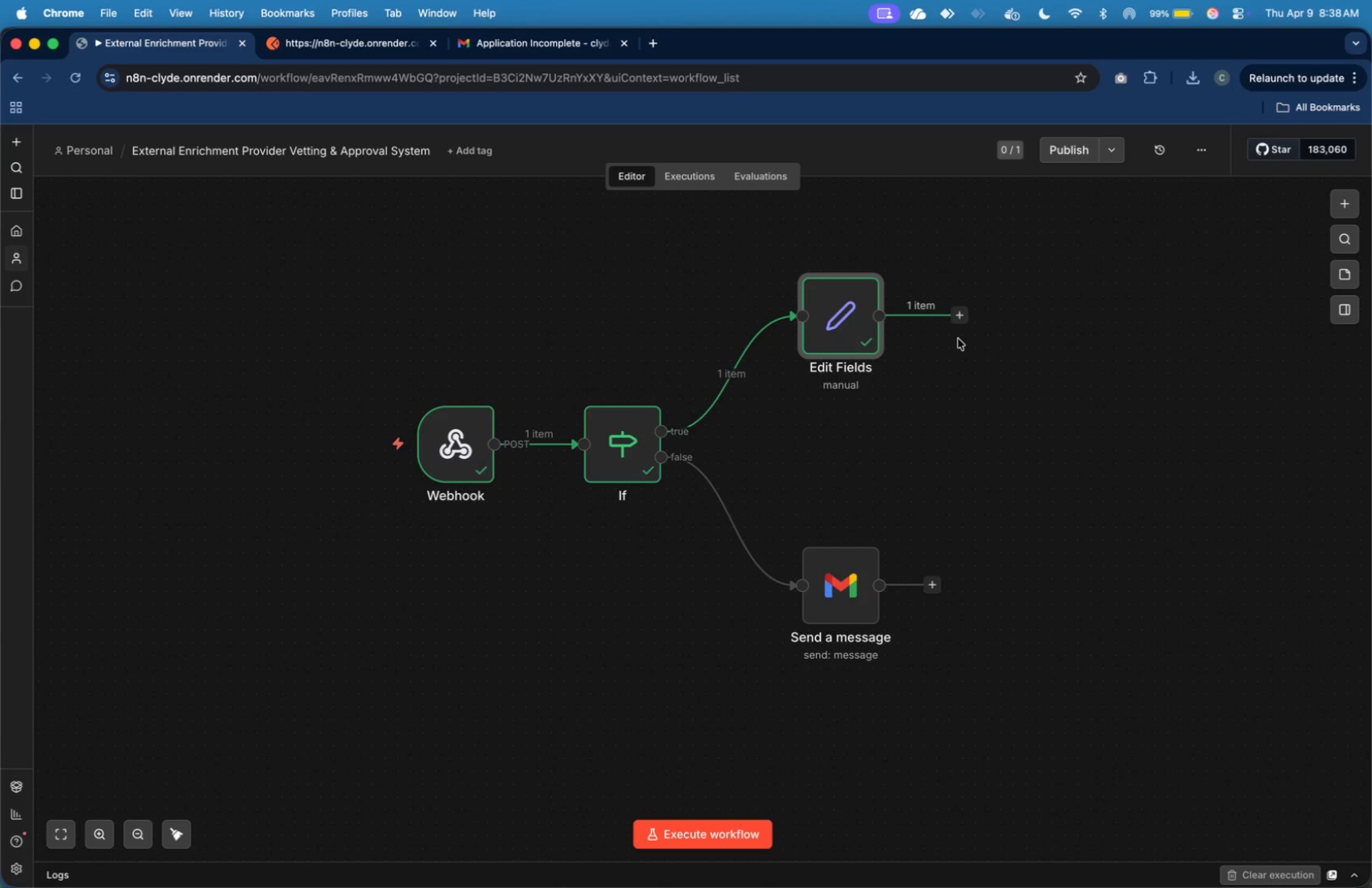 
double_click([872, 329])
 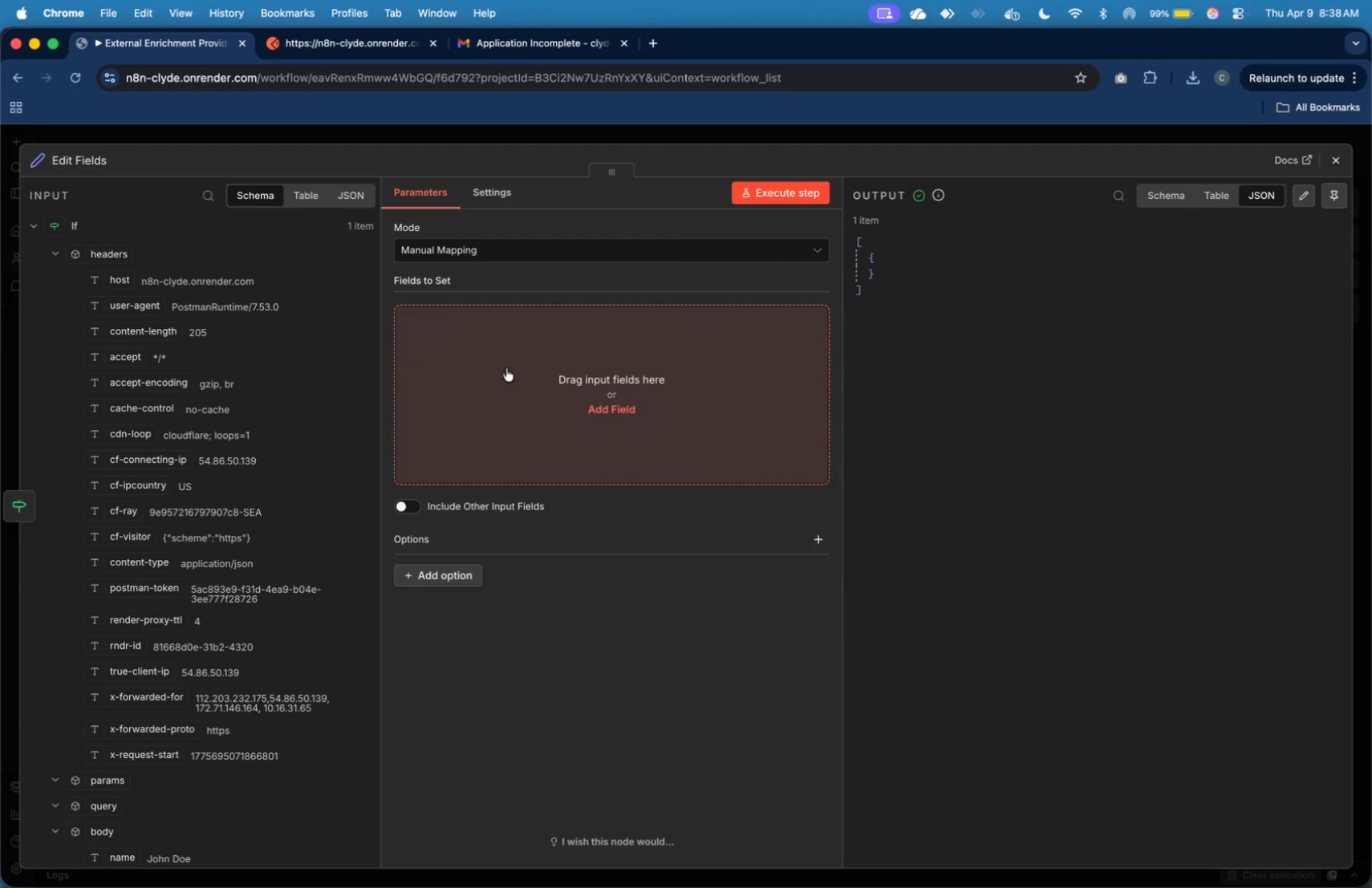 
wait(15.16)
 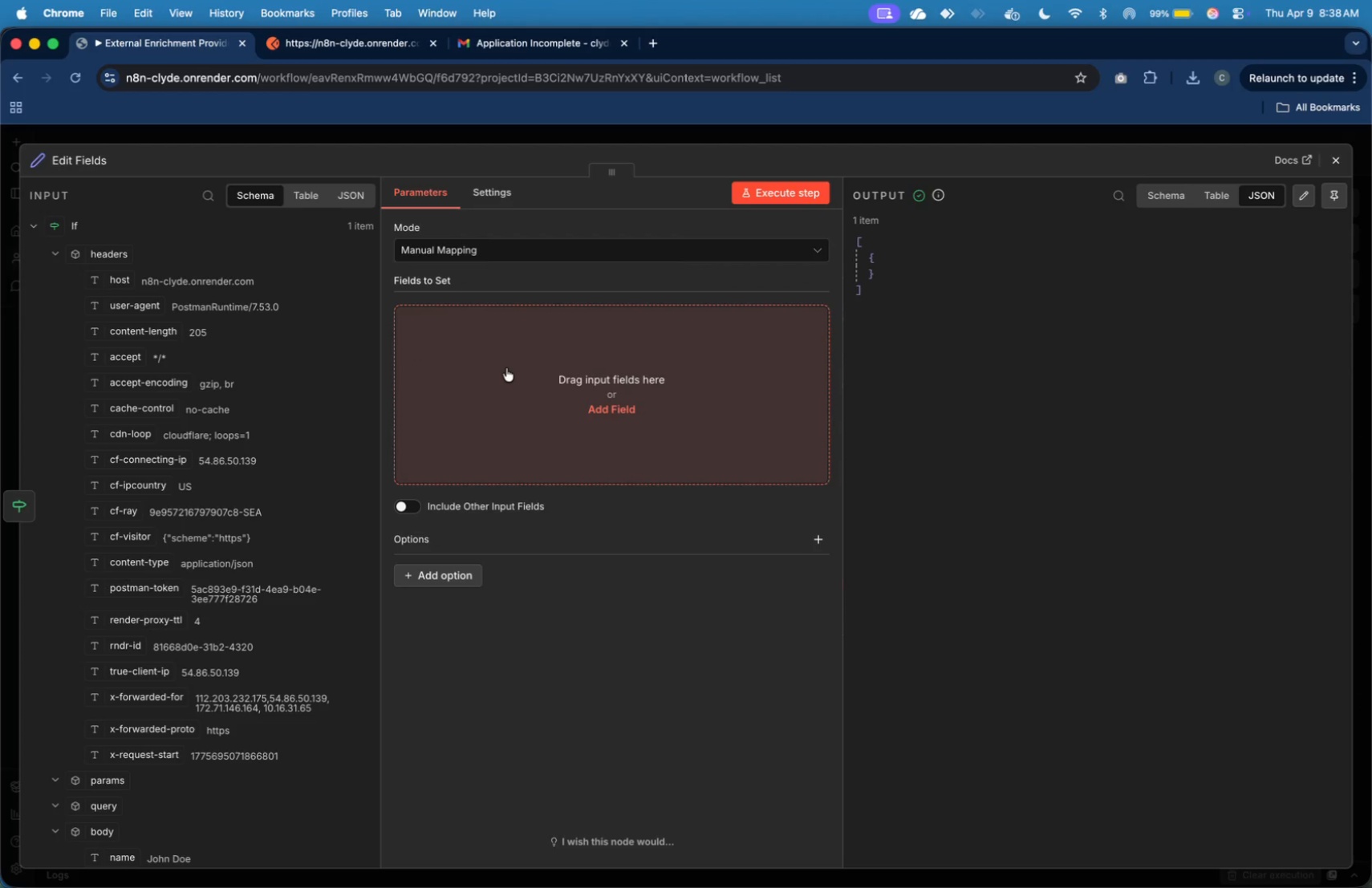 
left_click([469, 343])
 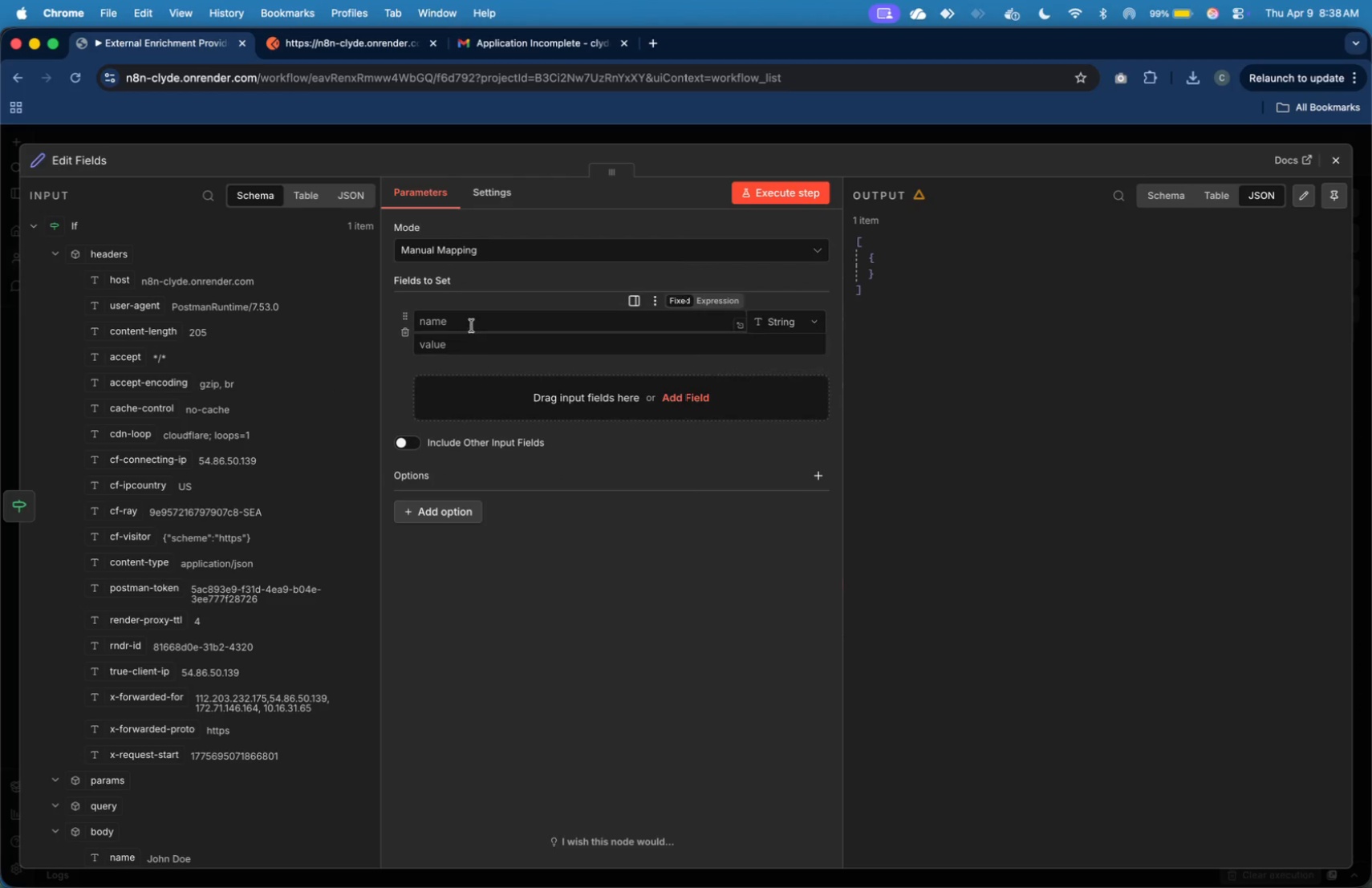 
left_click([472, 322])
 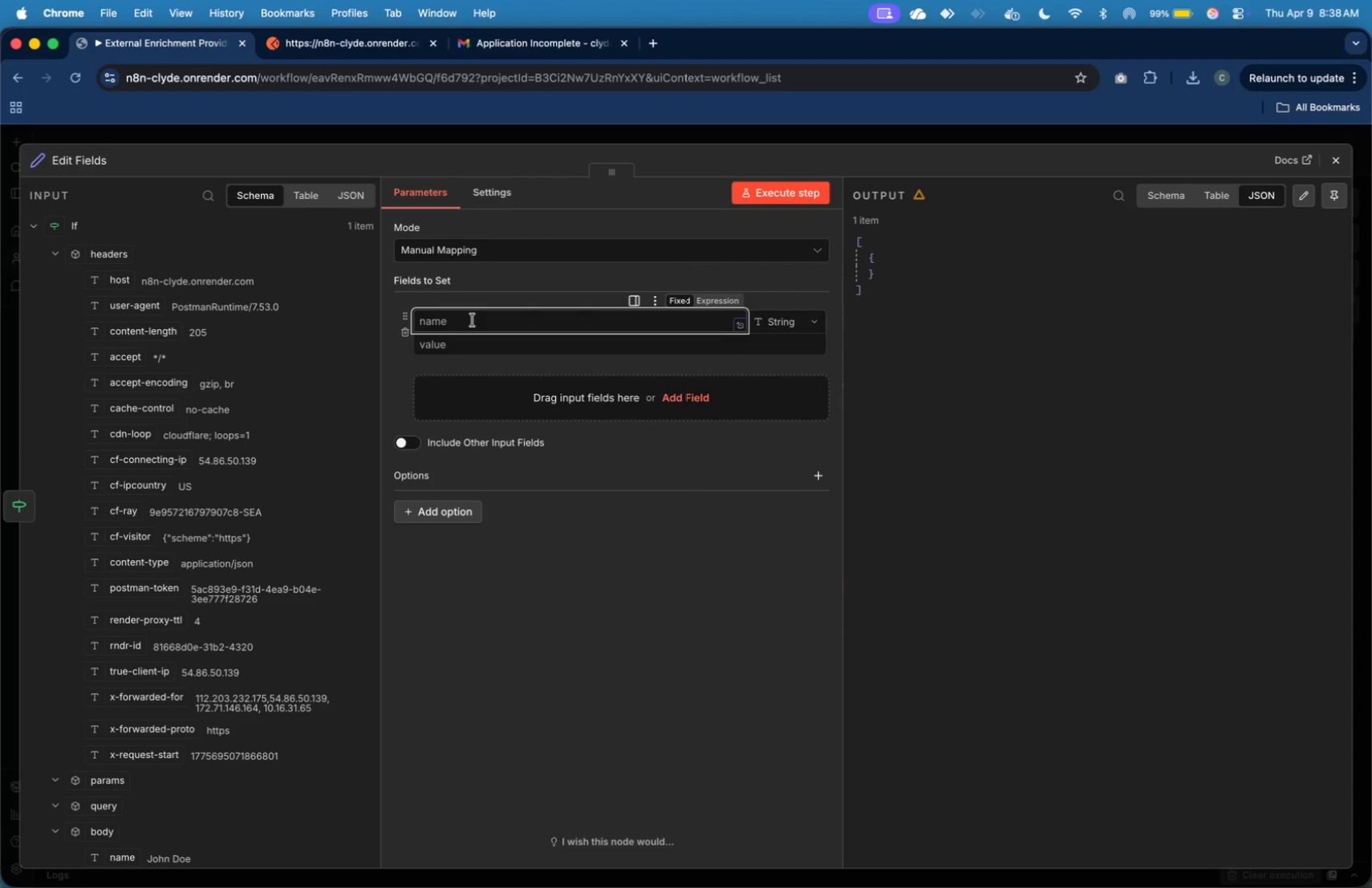 
type(status)
 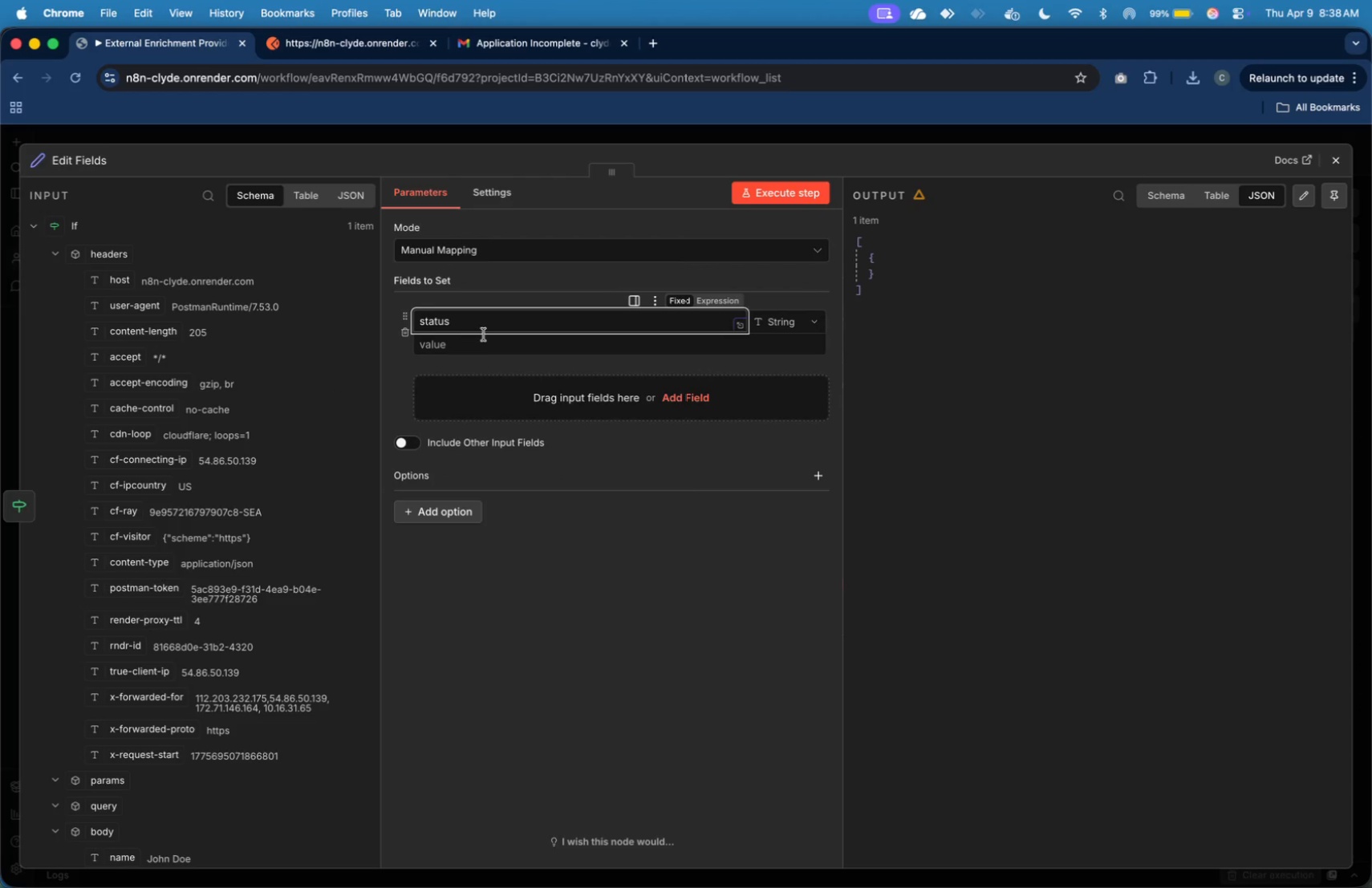 
left_click([489, 345])
 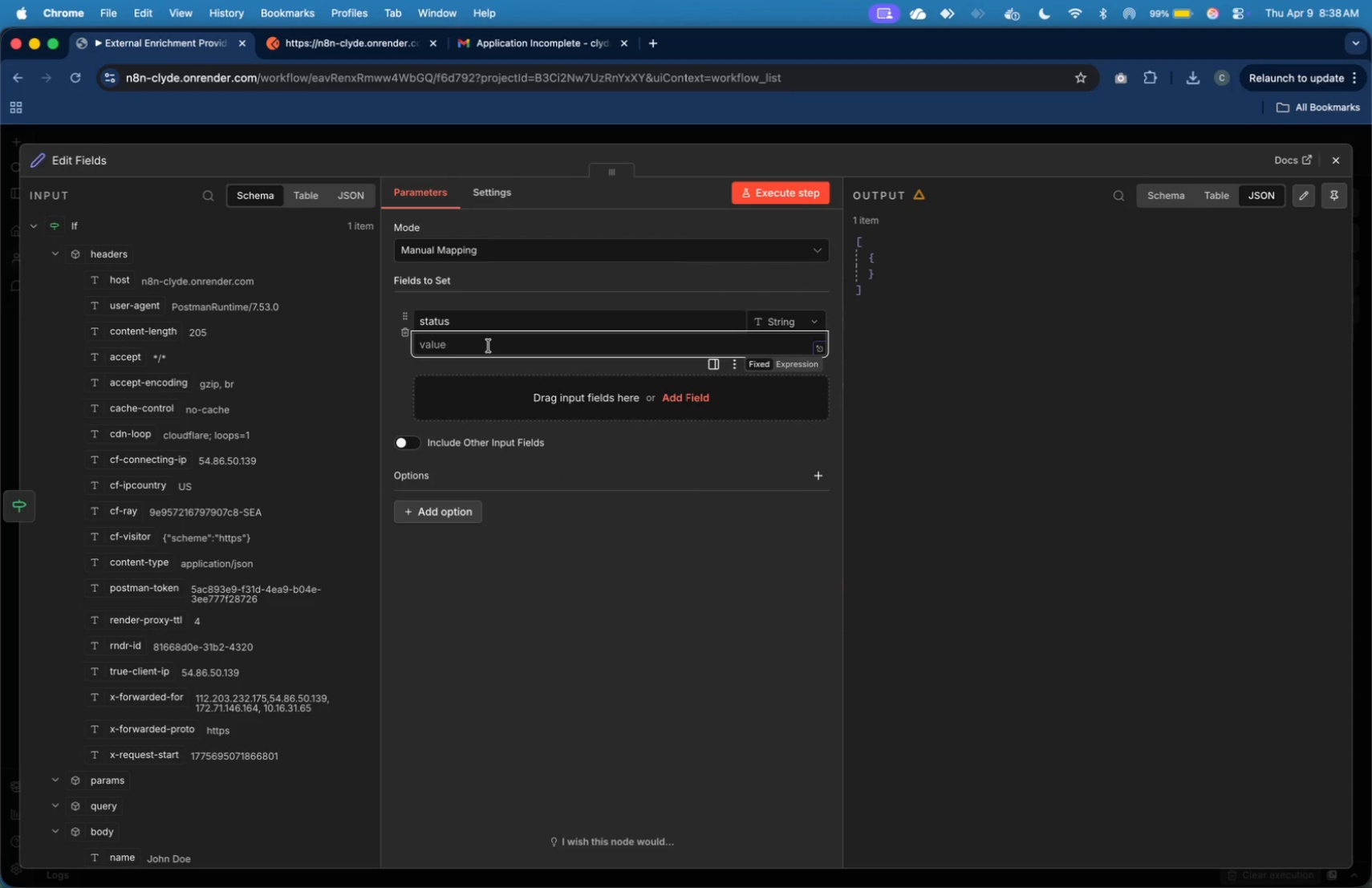 
type(submittes)
key(Backspace)
type(d)
 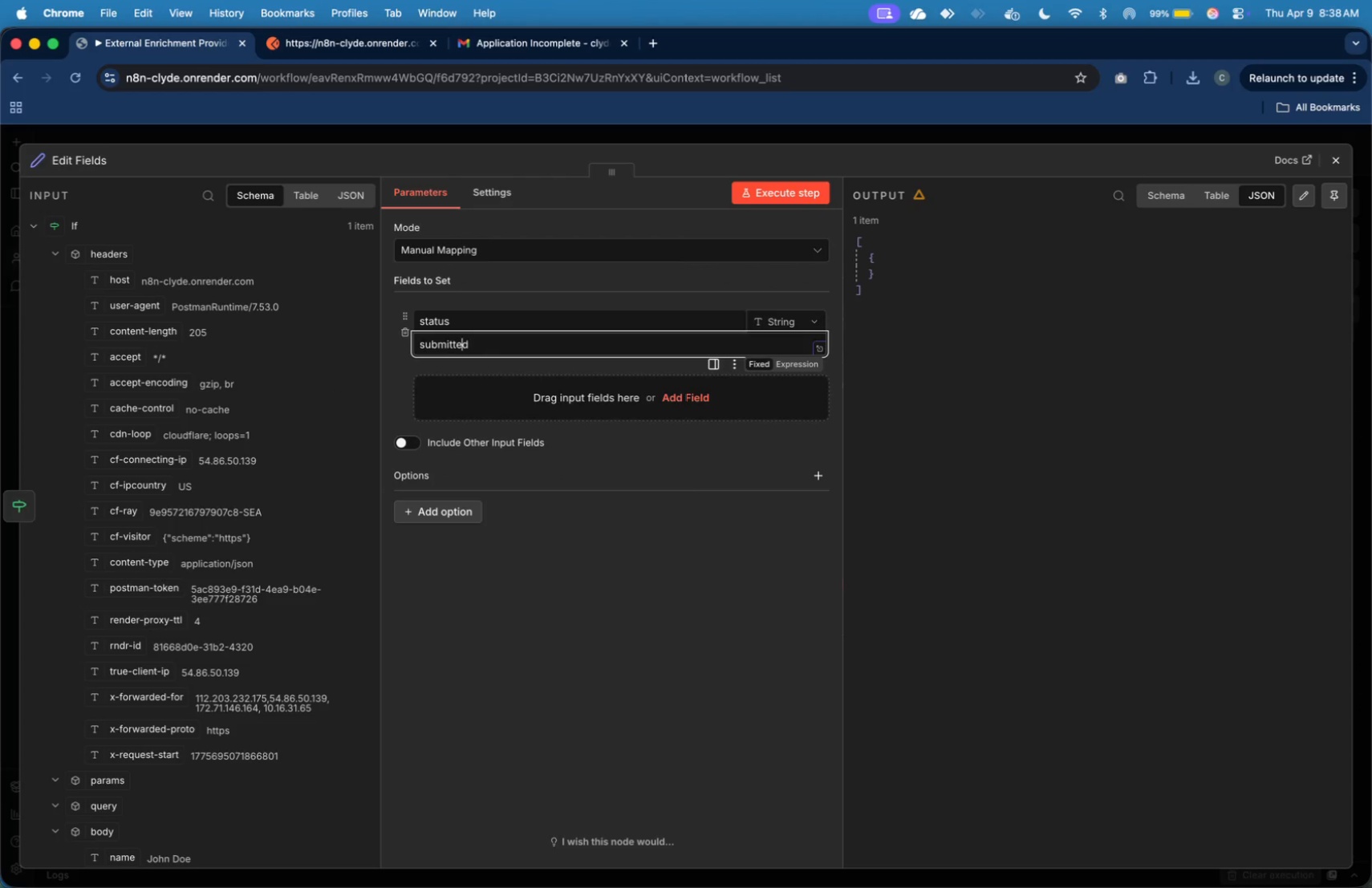 
key(ArrowLeft)
 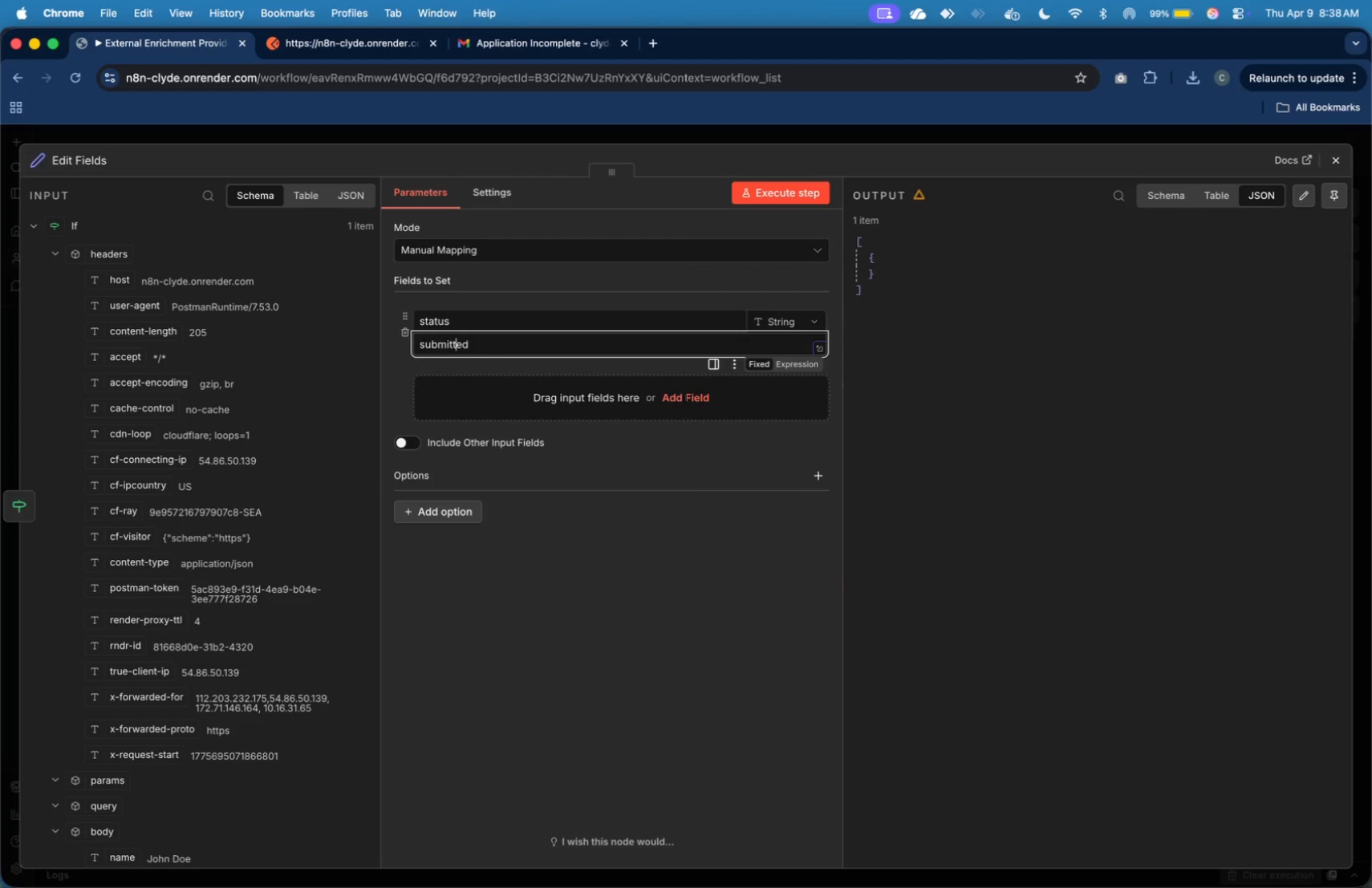 
key(ArrowLeft)
 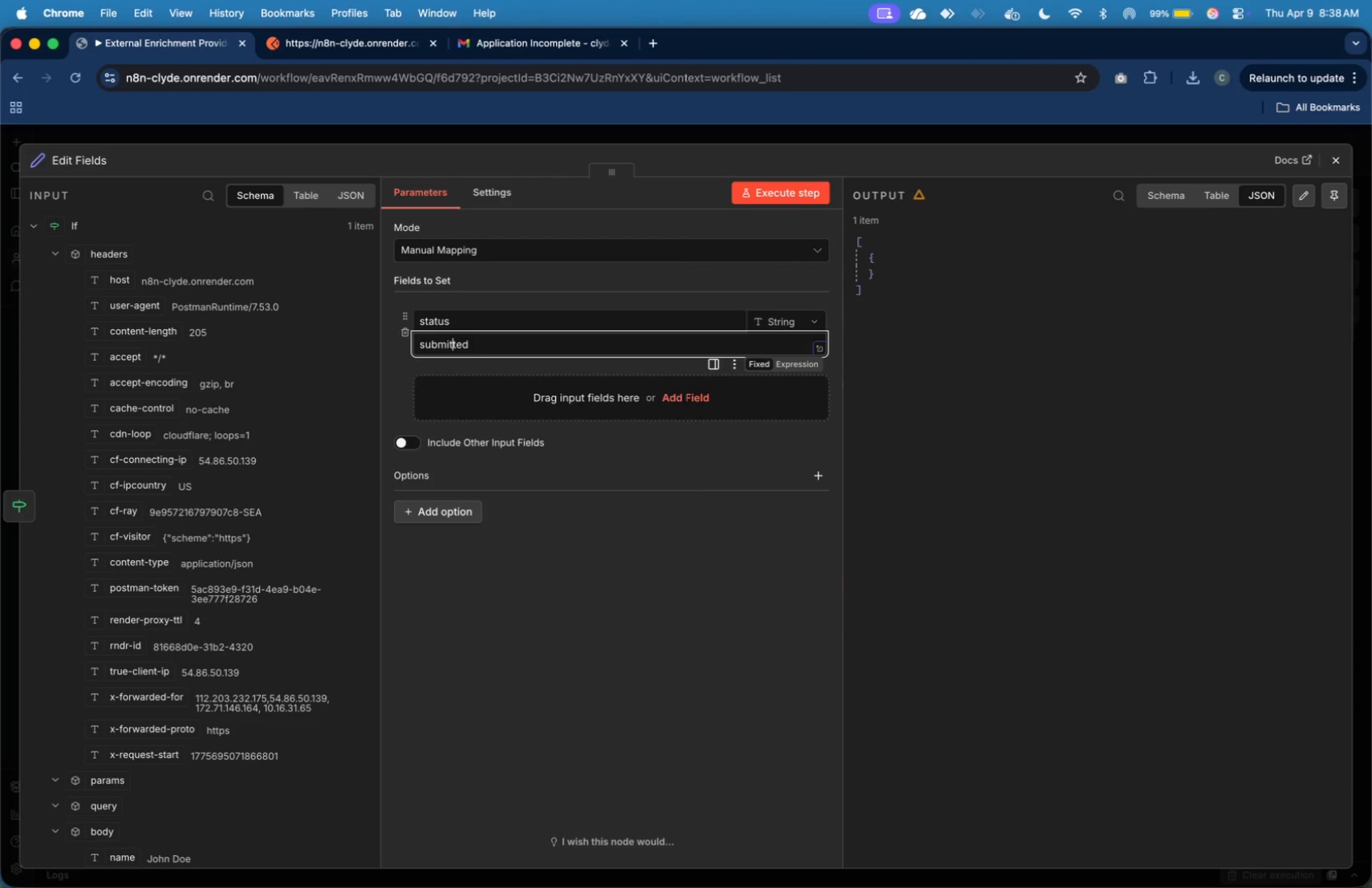 
key(ArrowLeft)
 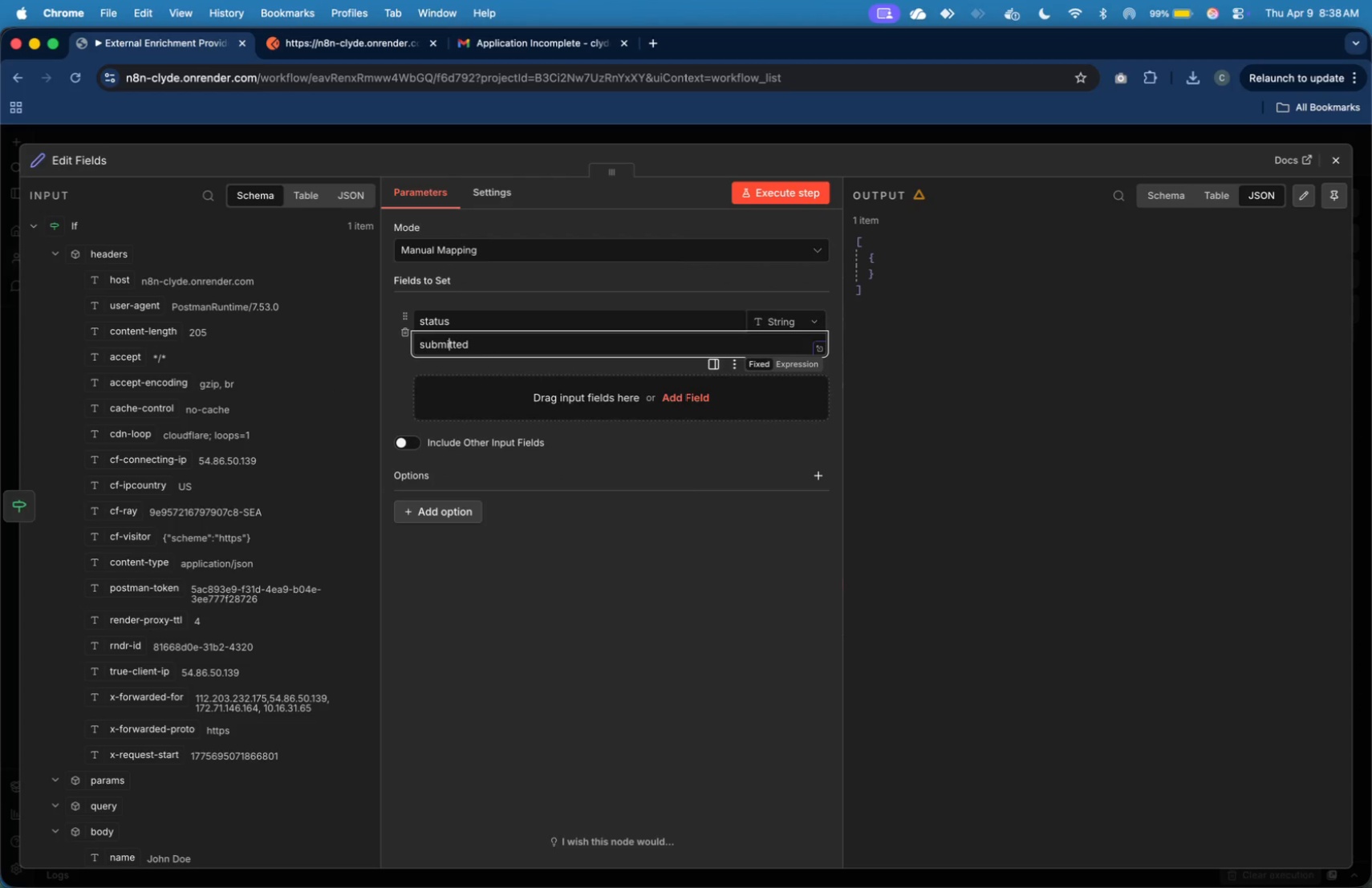 
key(ArrowLeft)
 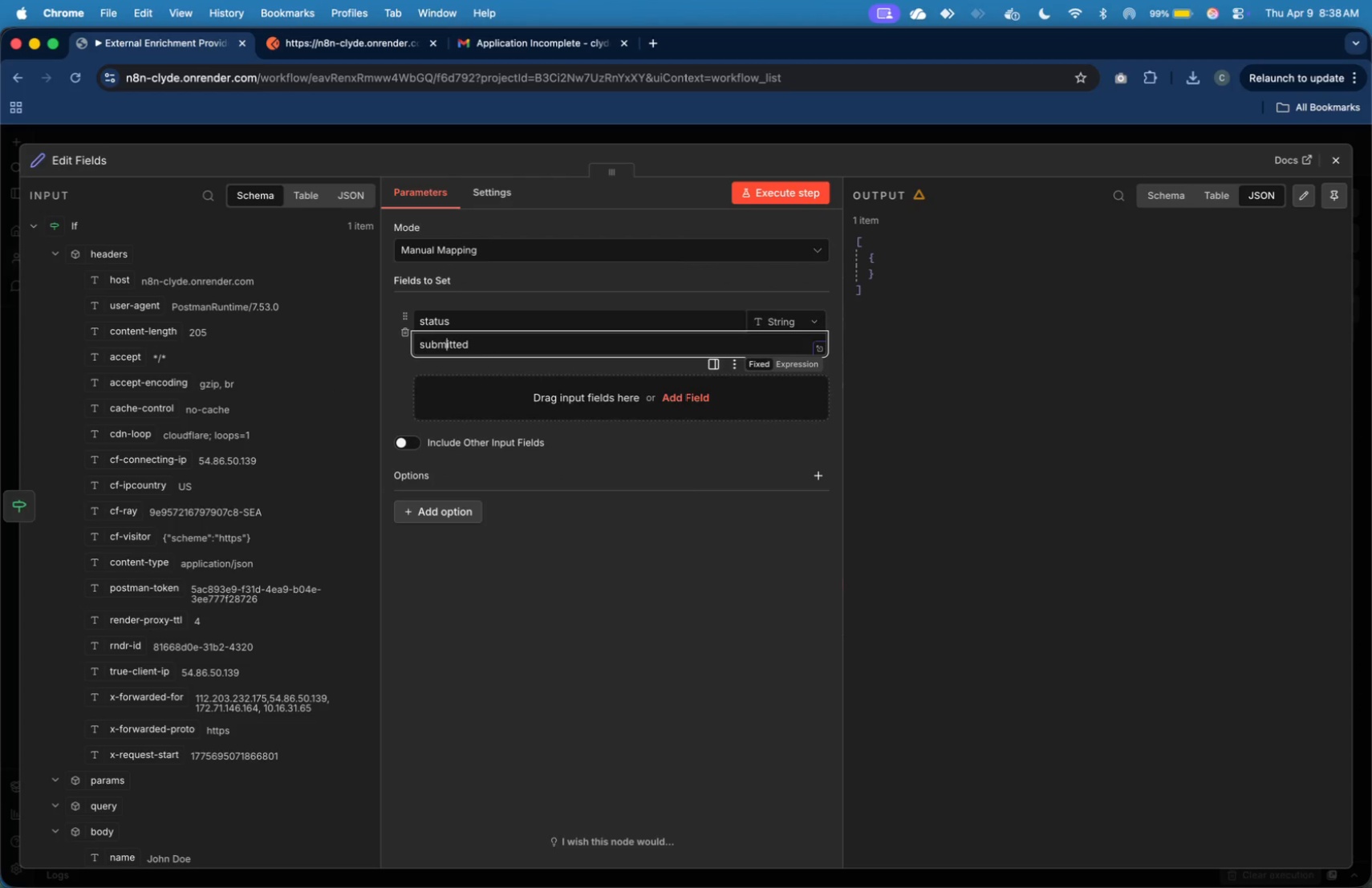 
key(ArrowLeft)
 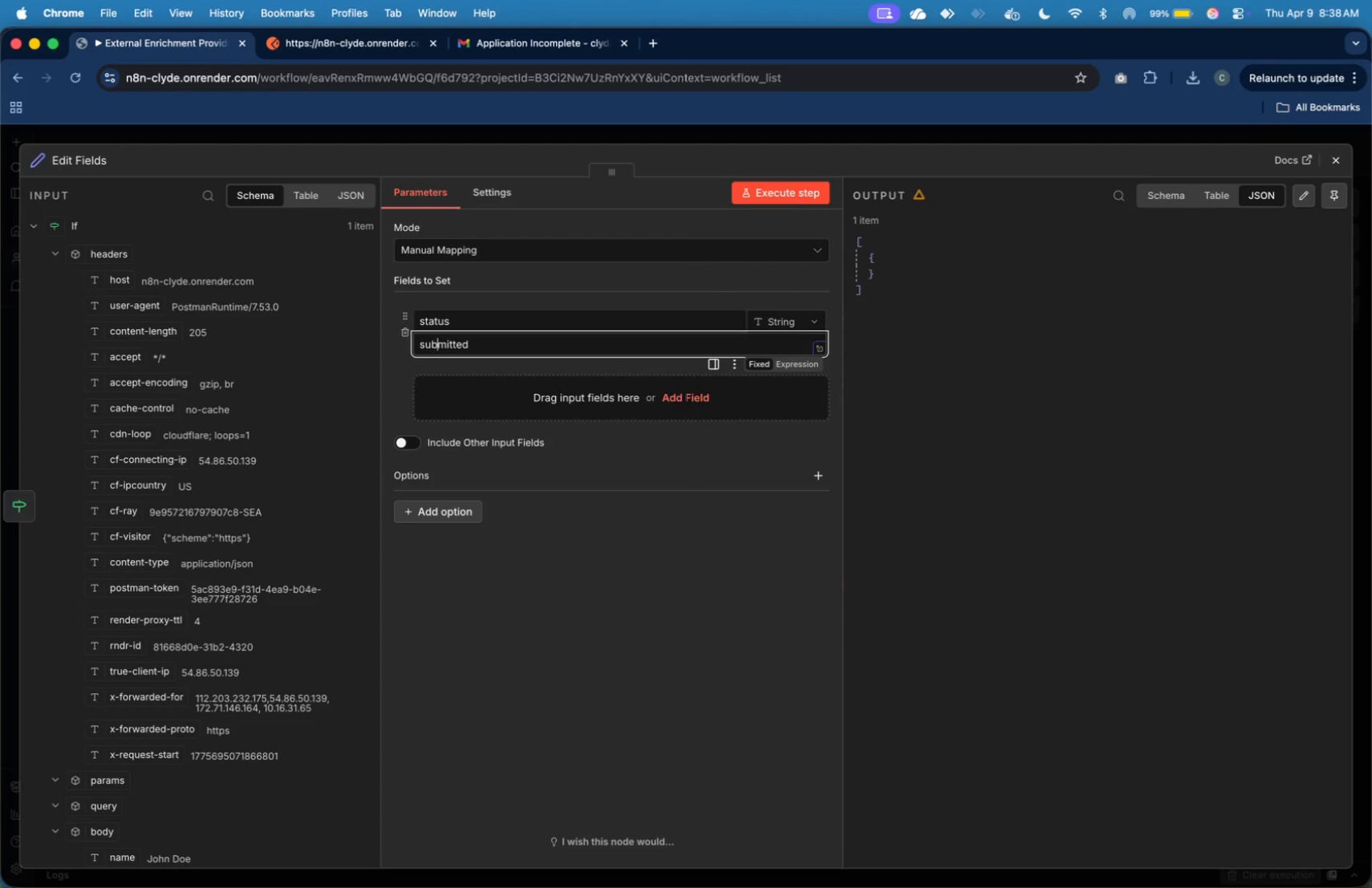 
key(ArrowLeft)
 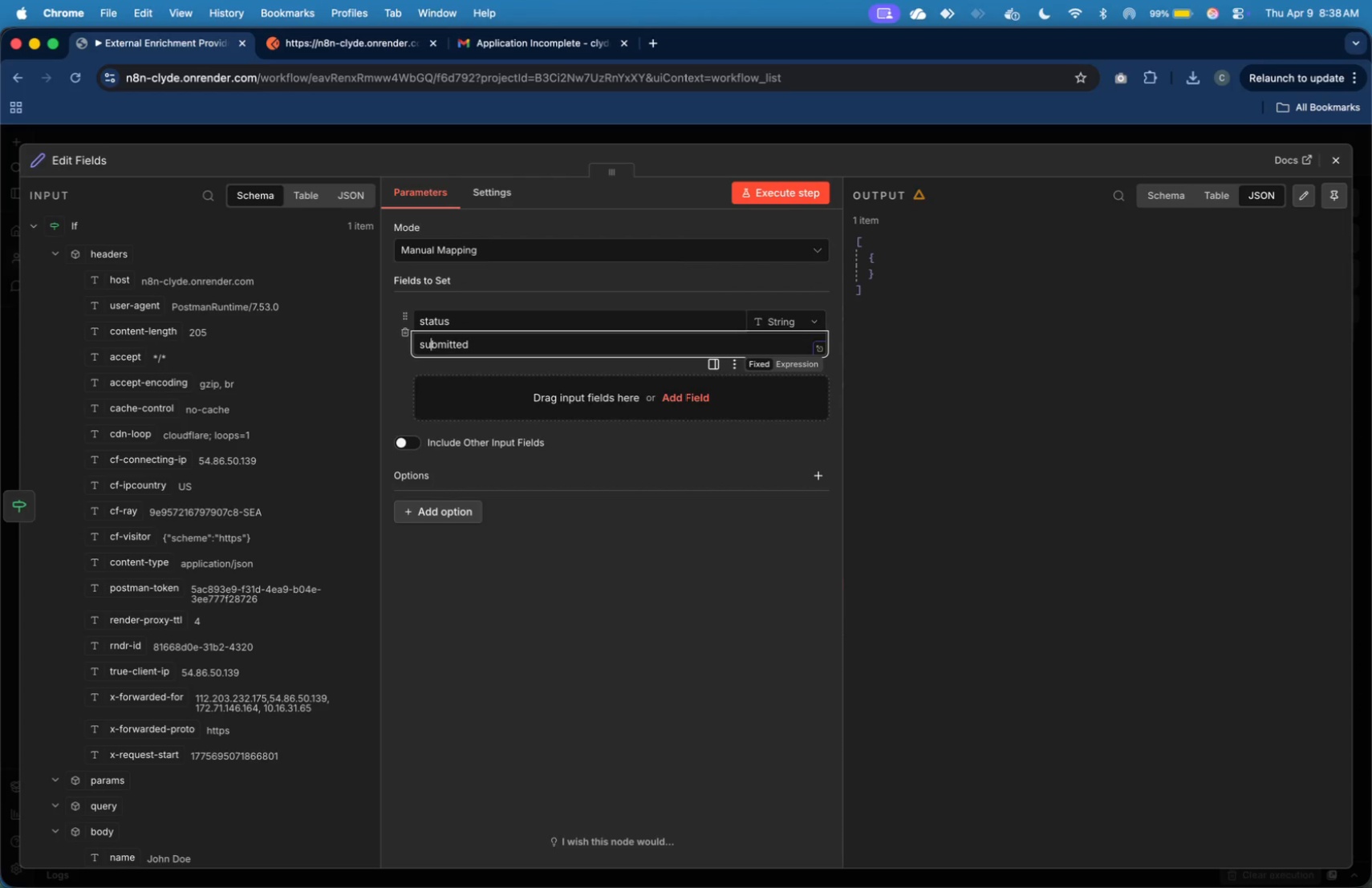 
key(ArrowLeft)
 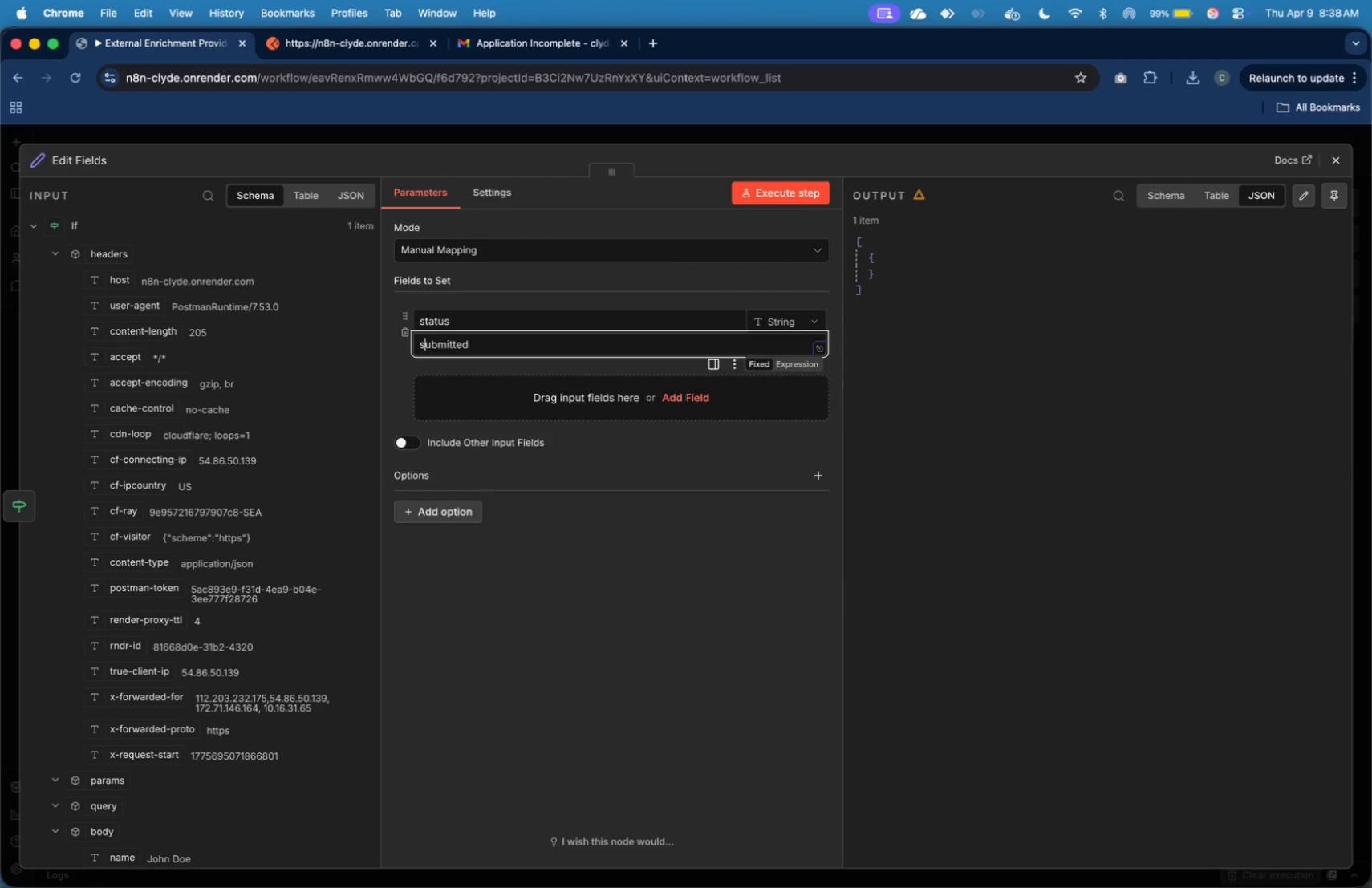 
key(ArrowLeft)
 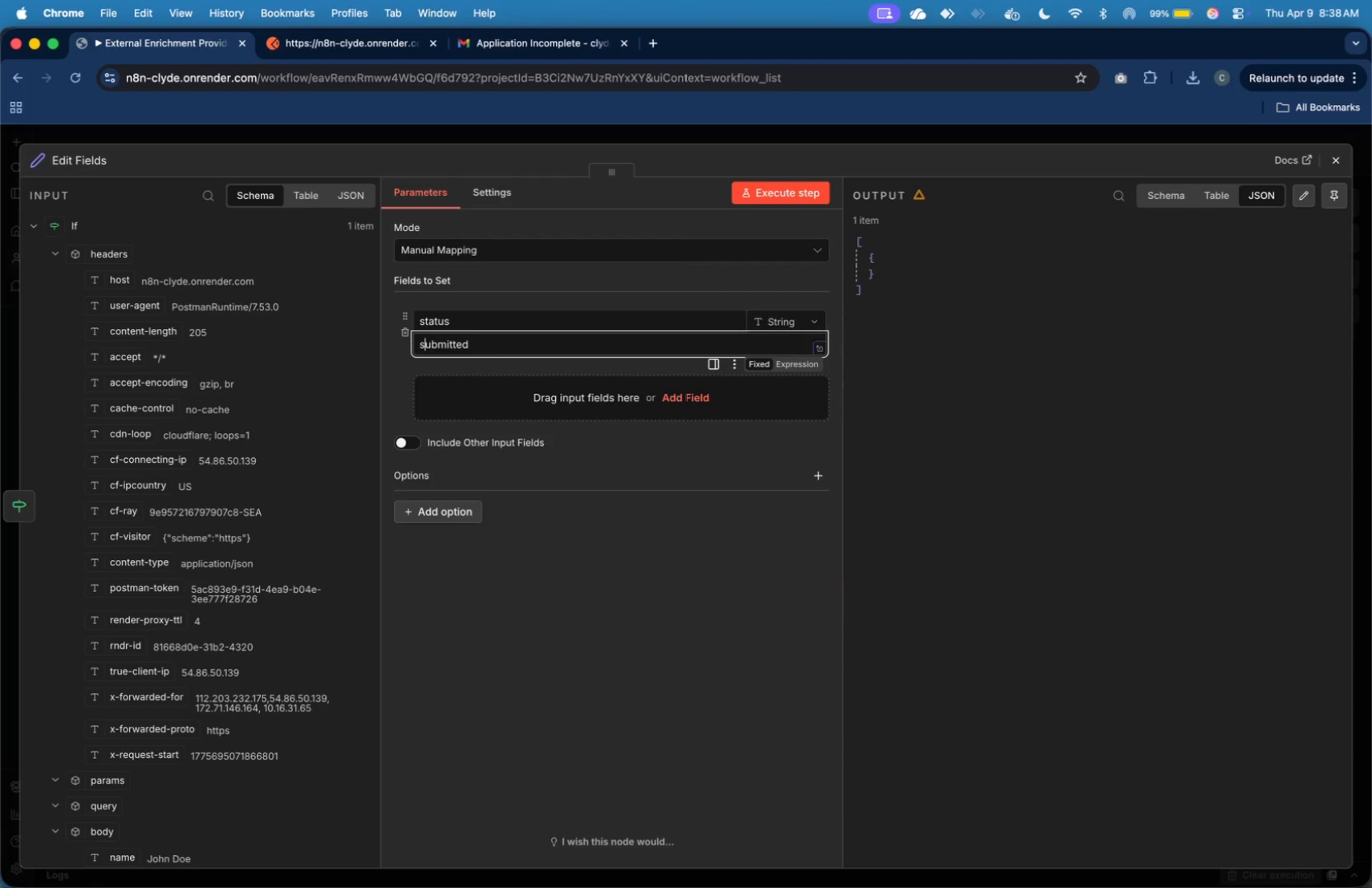 
key(Backspace)
 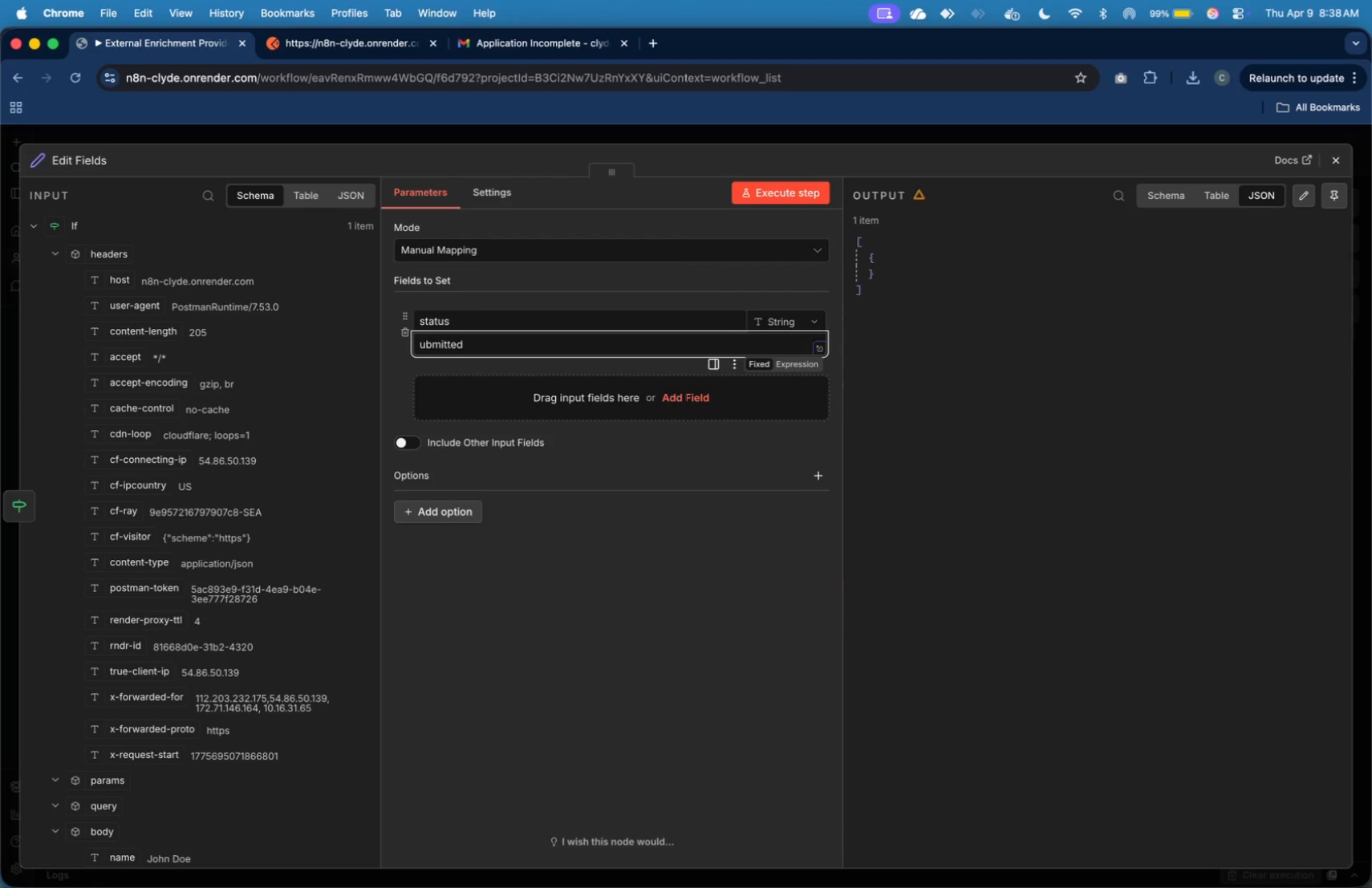 
key(Shift+S)
 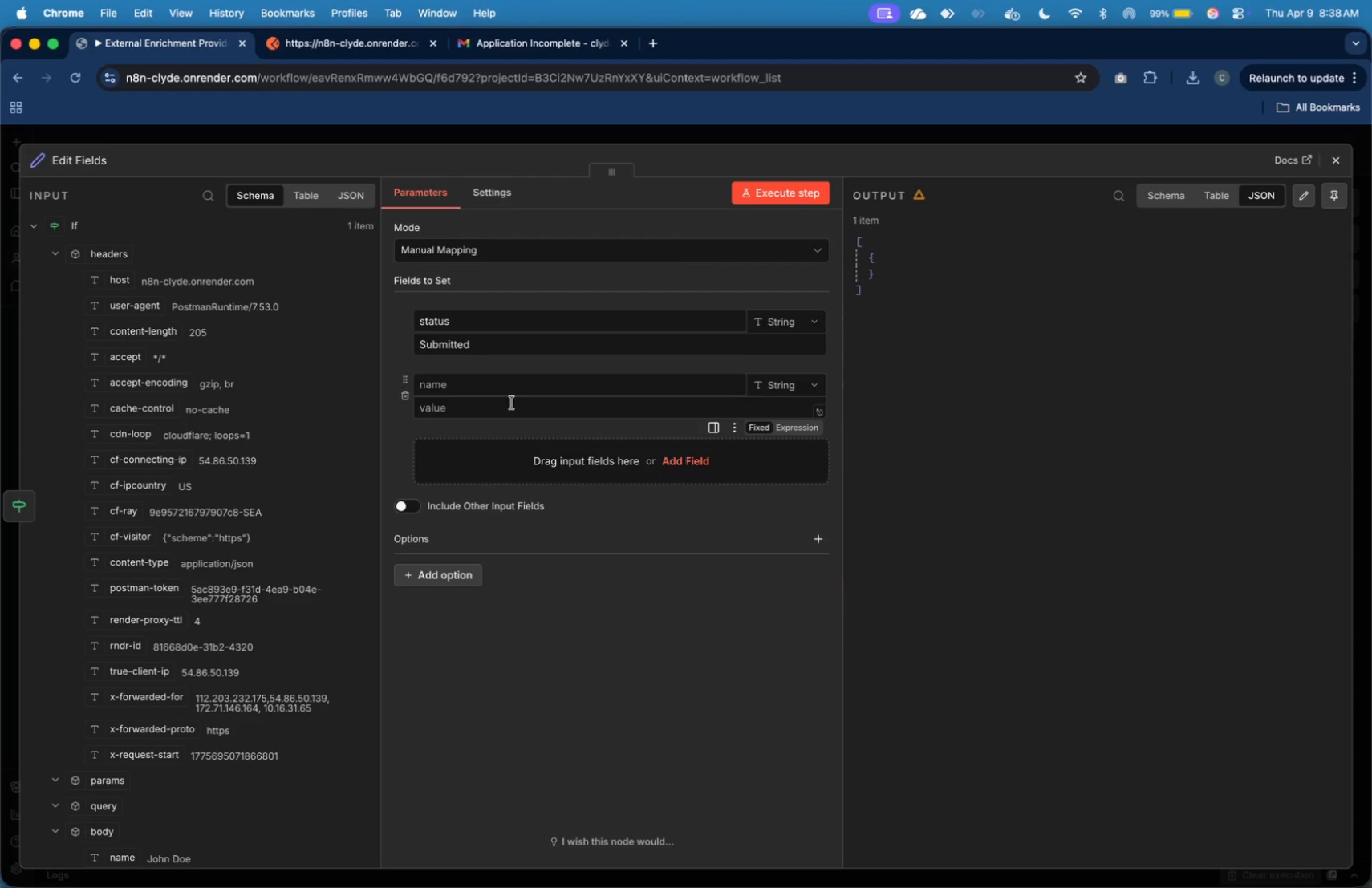 
type(admin_approved)
 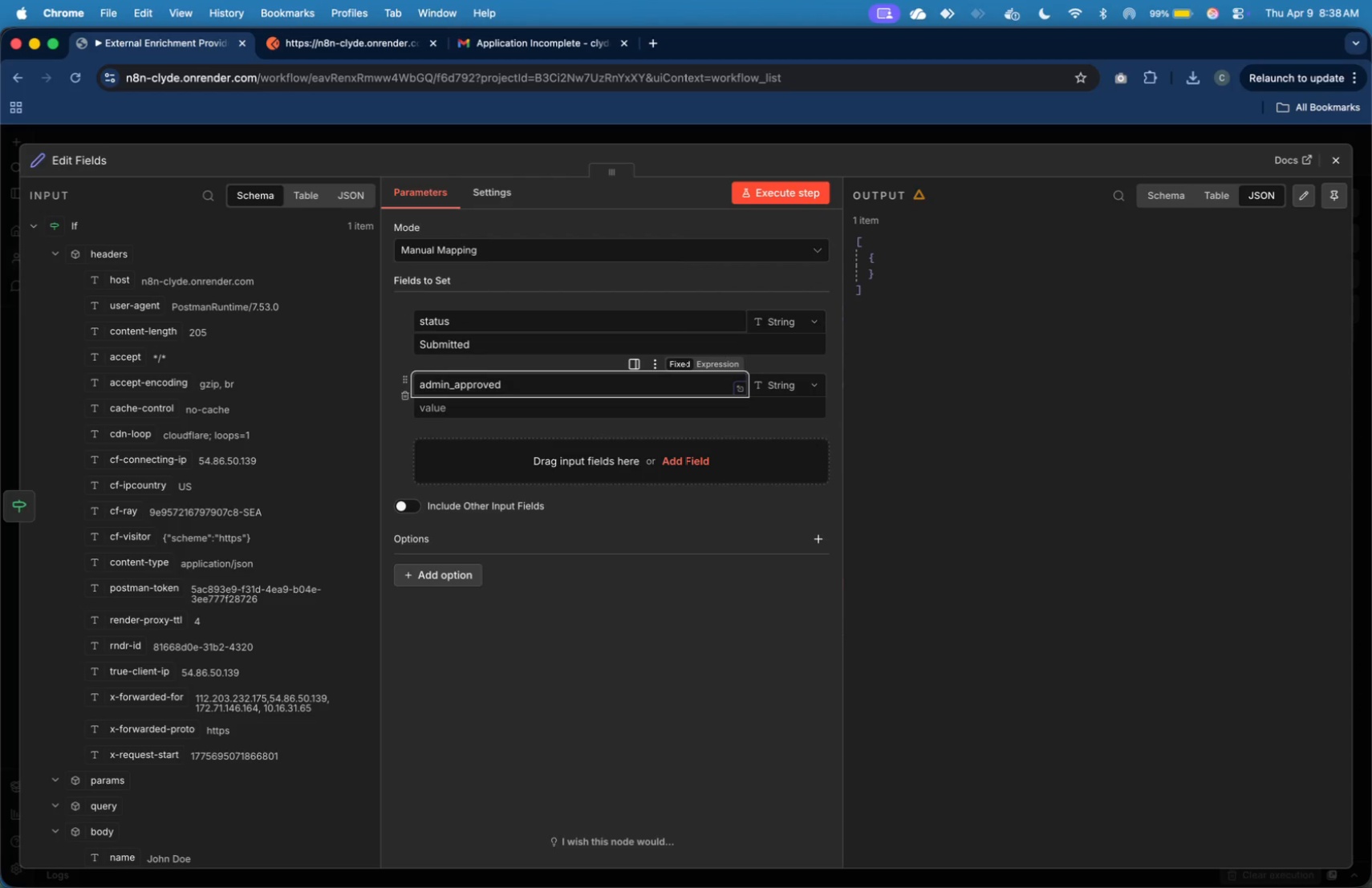 
left_click([514, 415])
 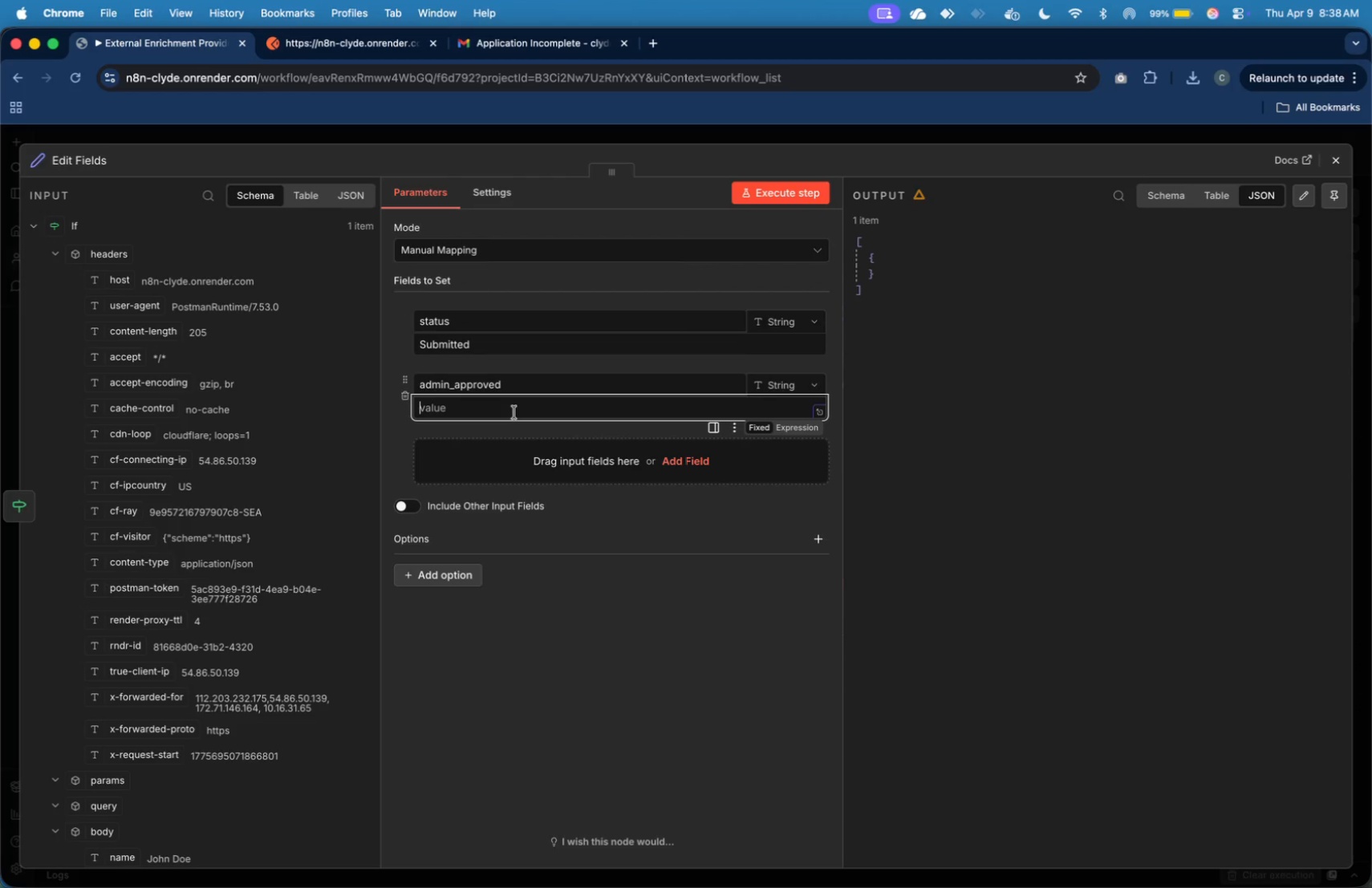 
type(false)
 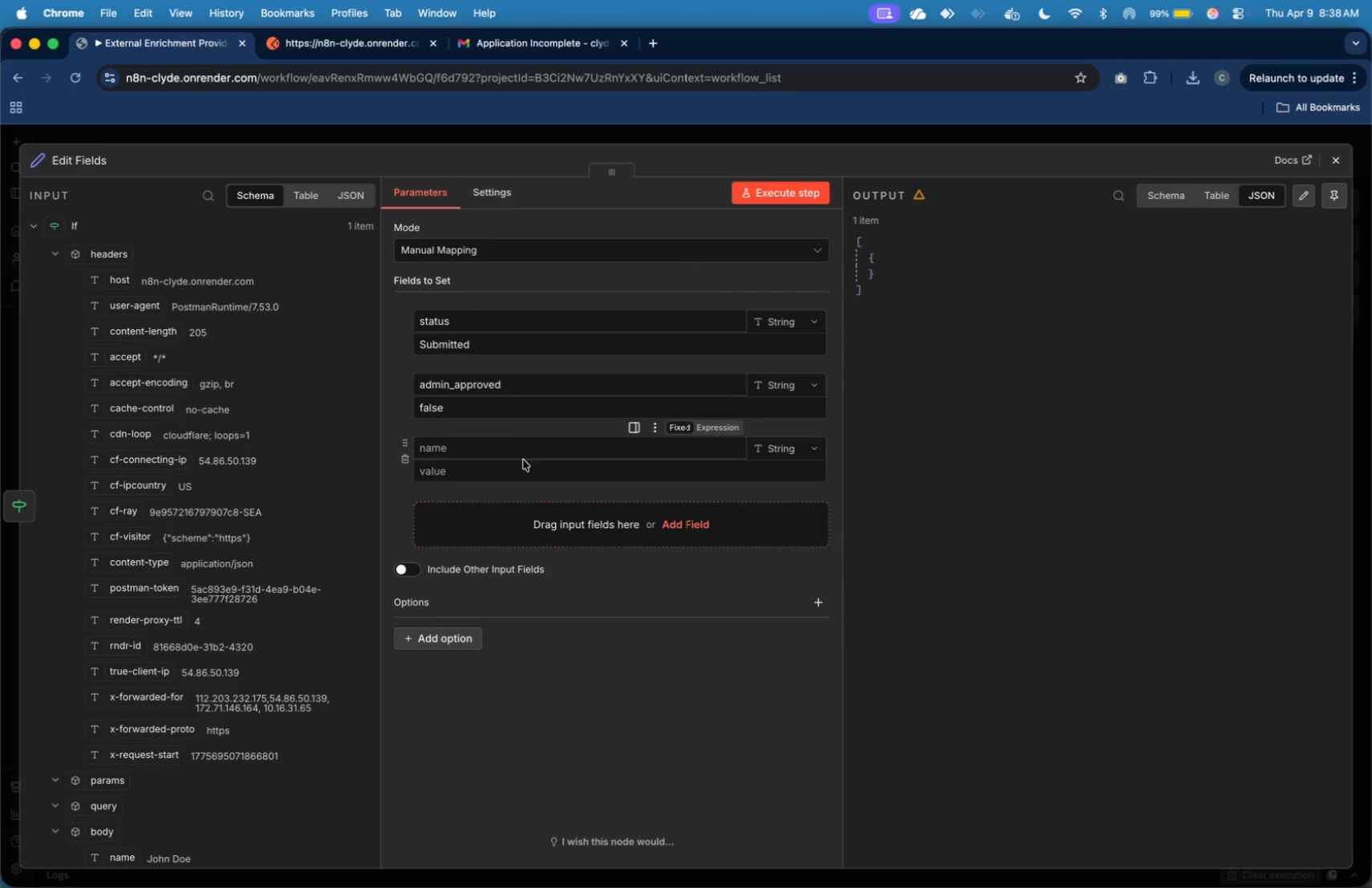 
left_click([520, 452])
 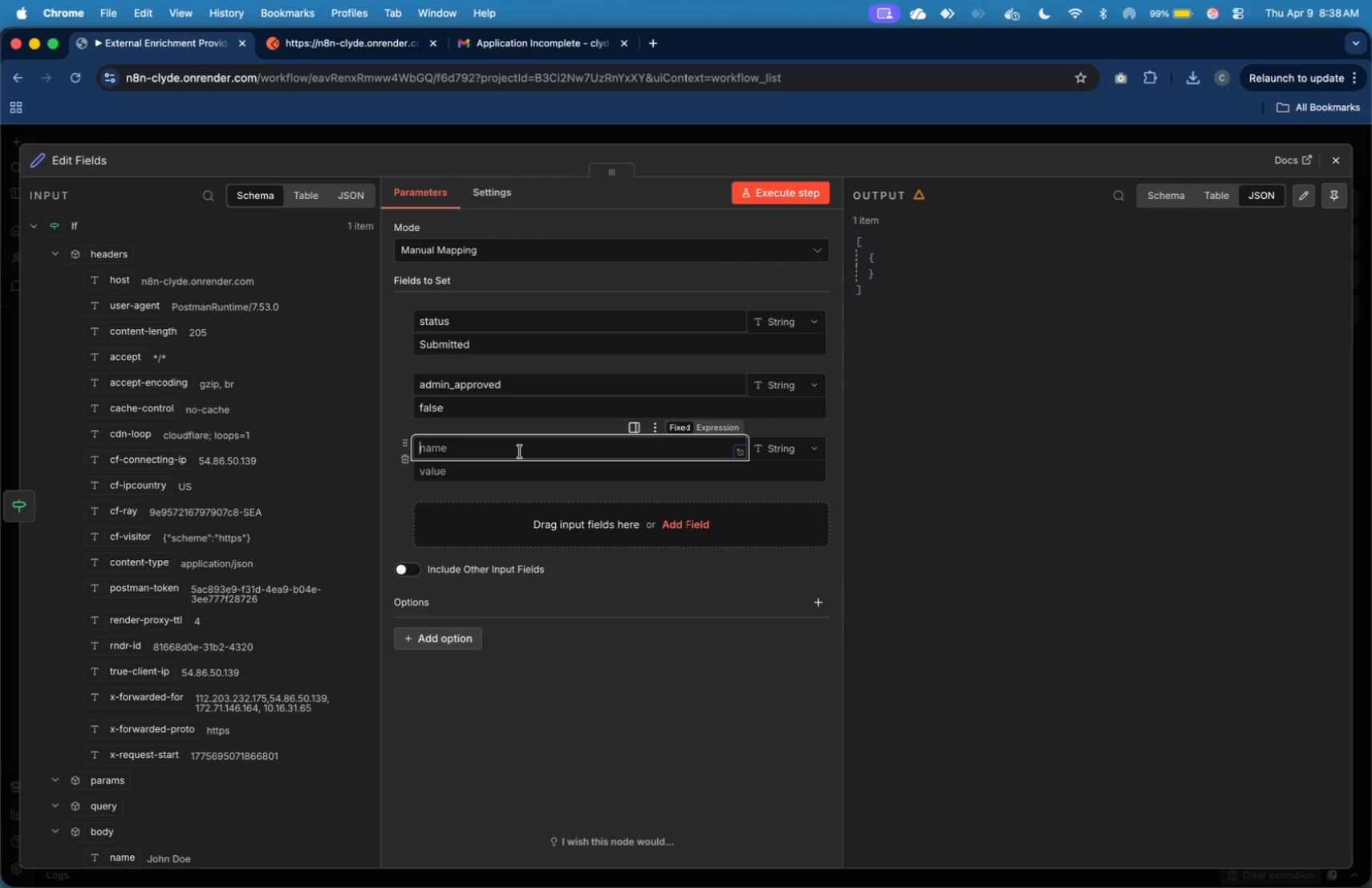 
type(director_approced)
 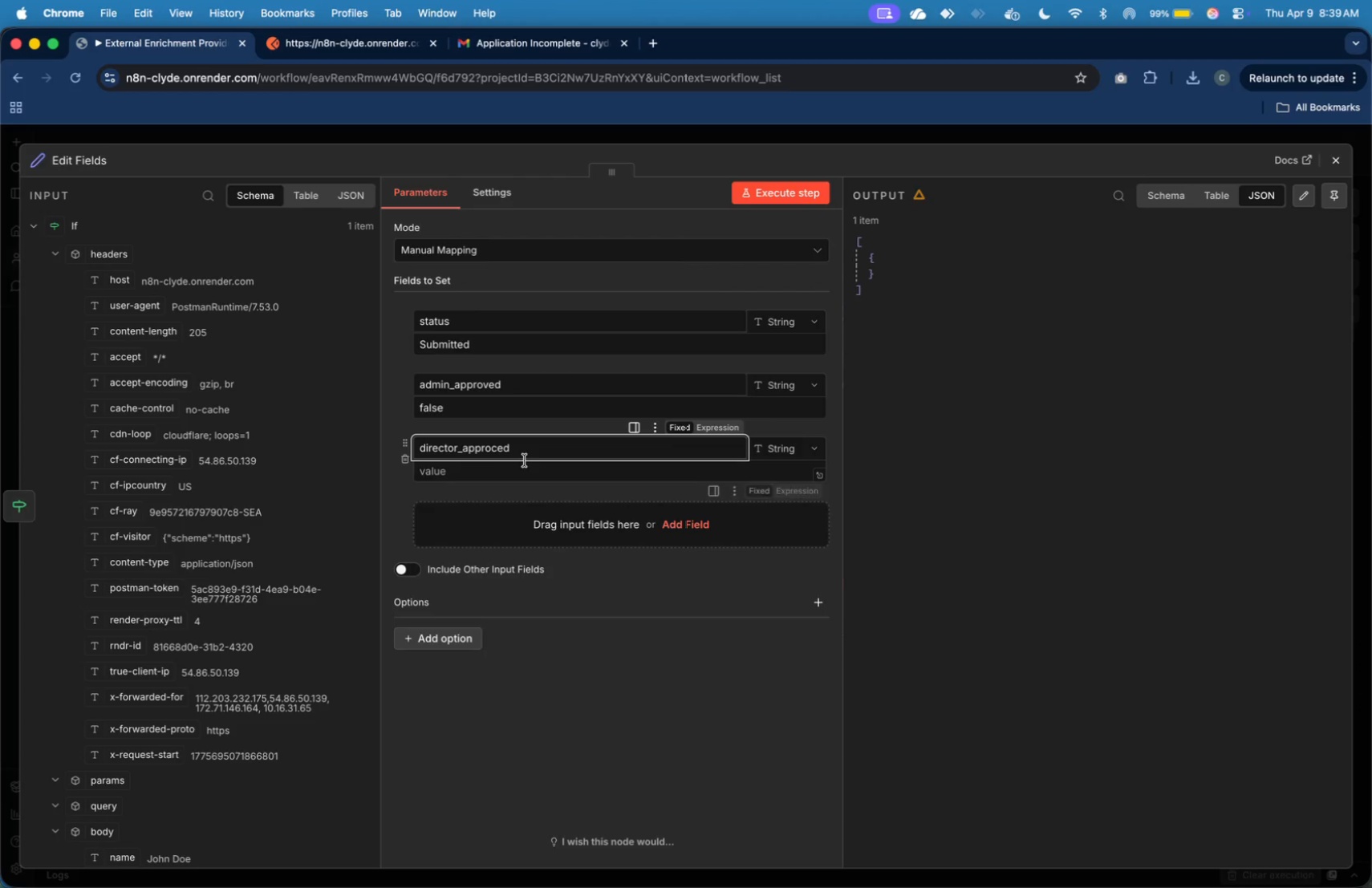 
left_click([526, 475])
 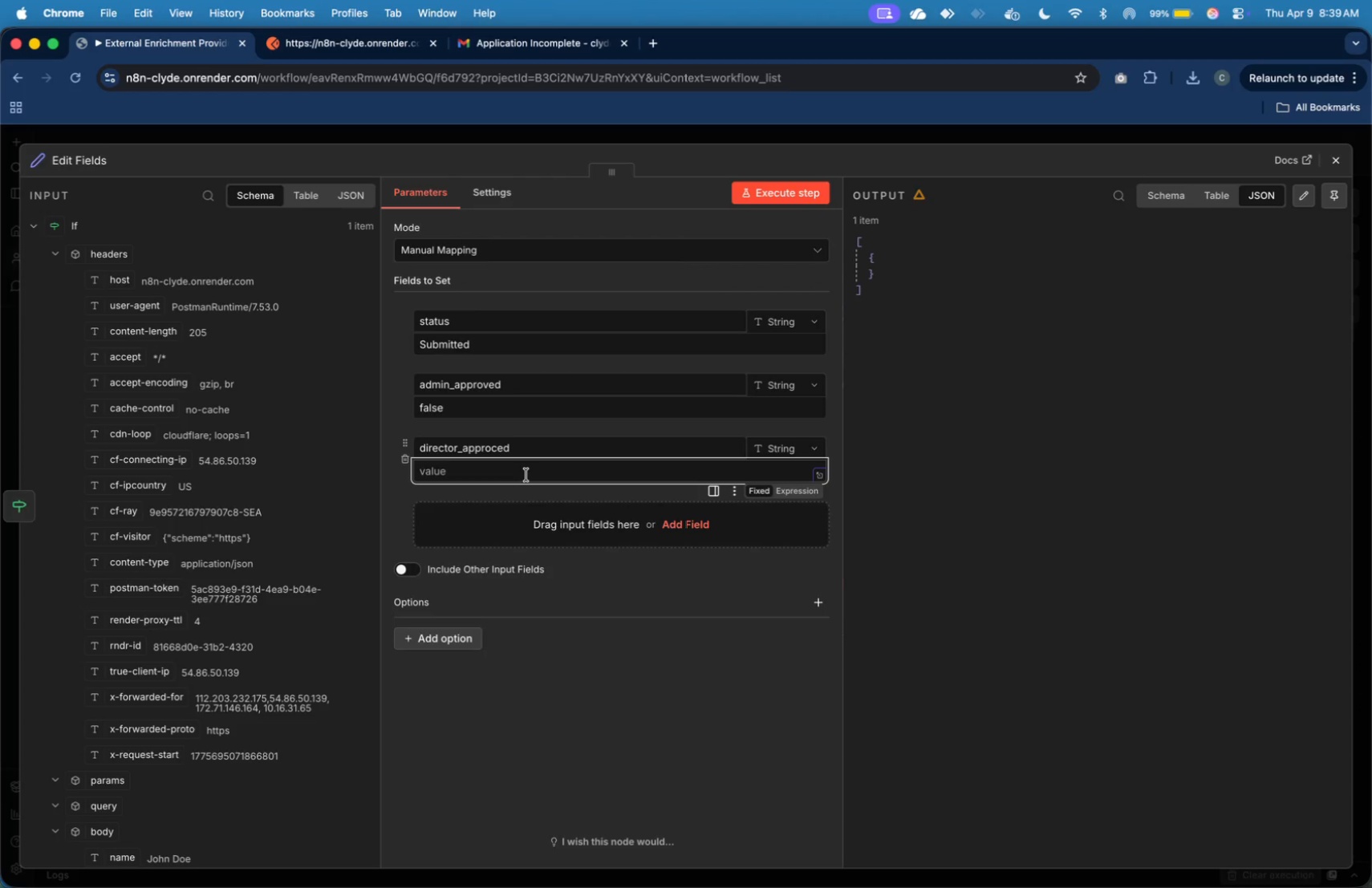 
type(false)
 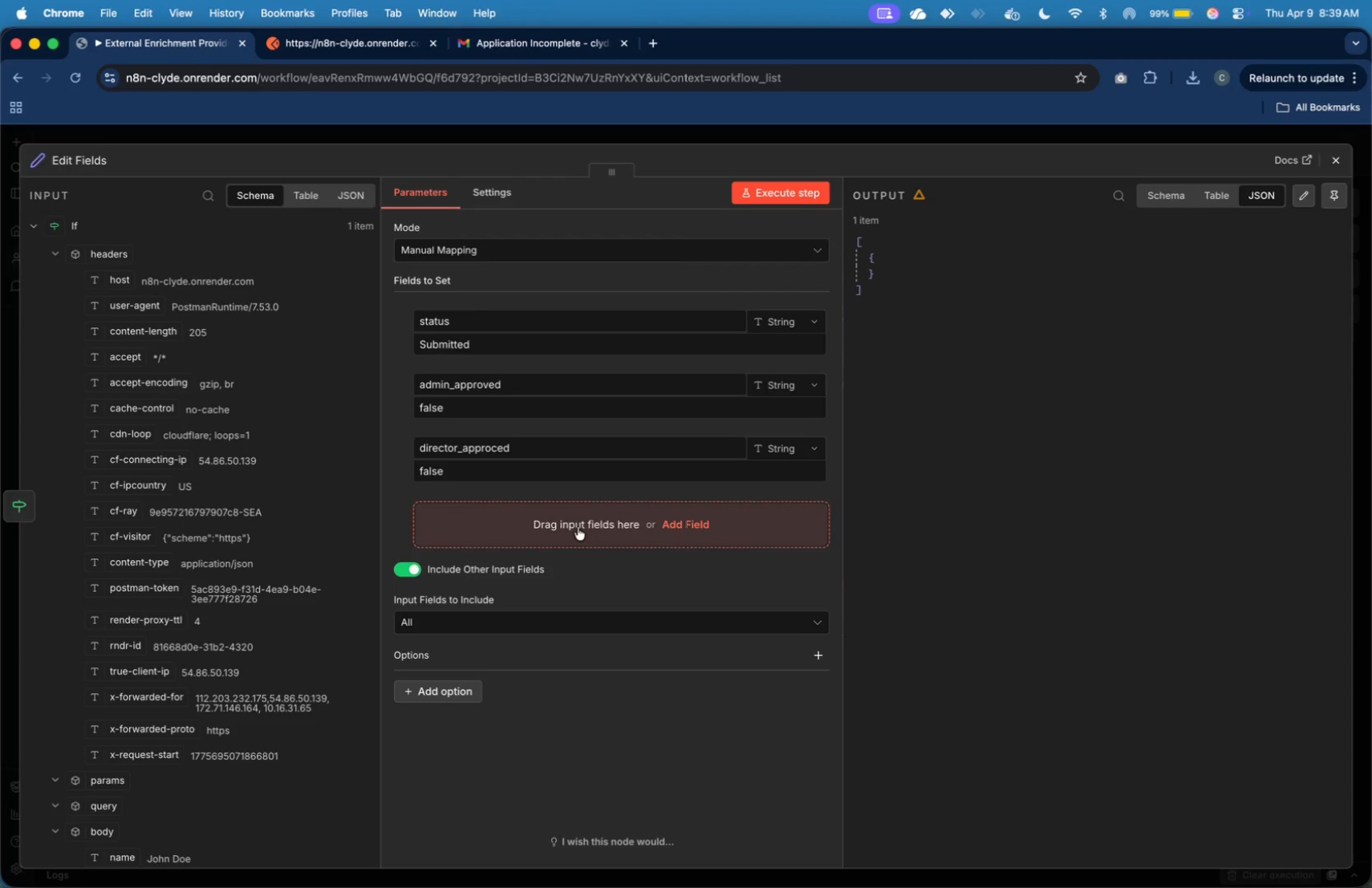 
wait(6.59)
 